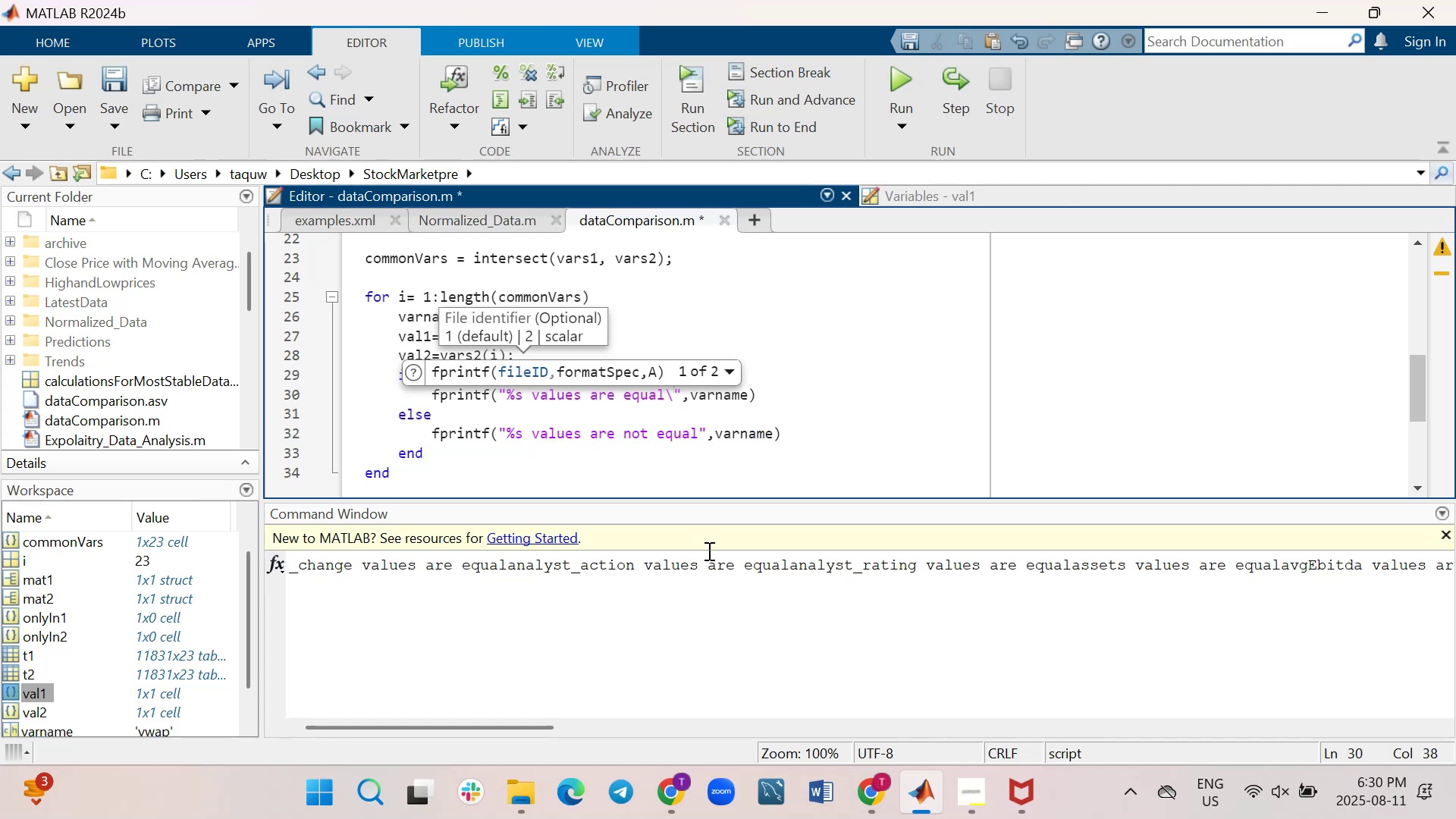 
key(N)
 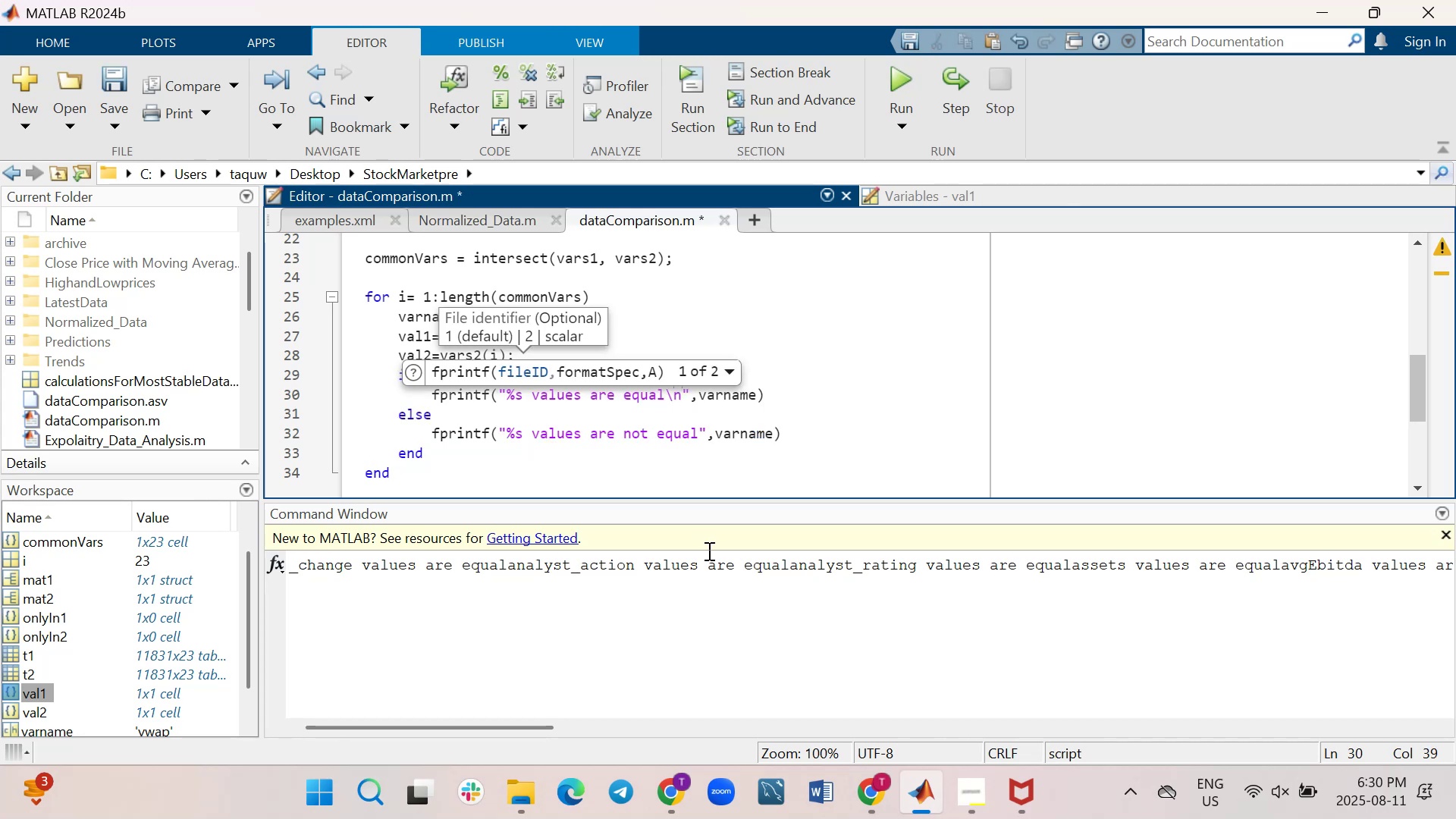 
key(ArrowDown)
 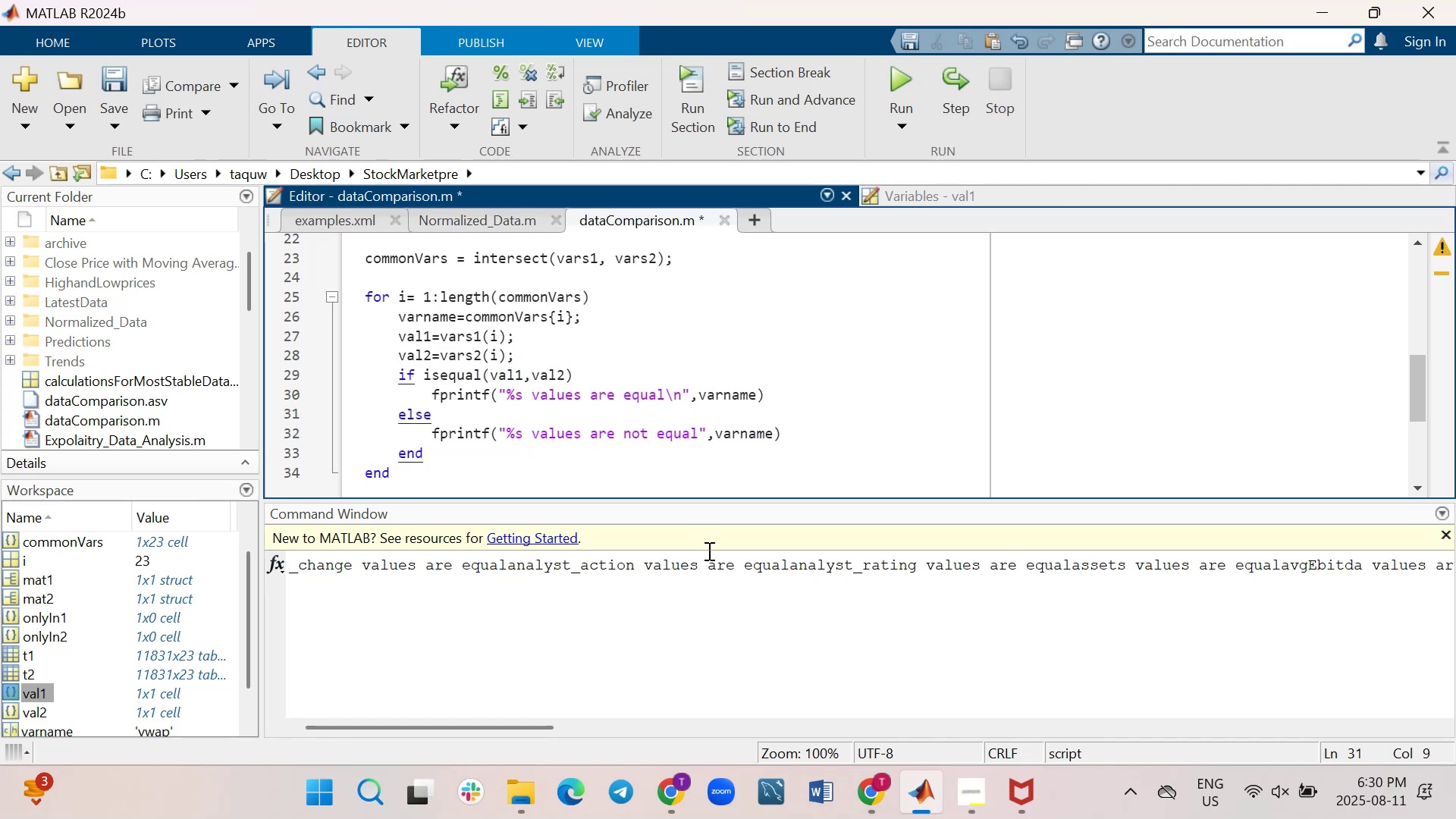 
key(ArrowDown)
 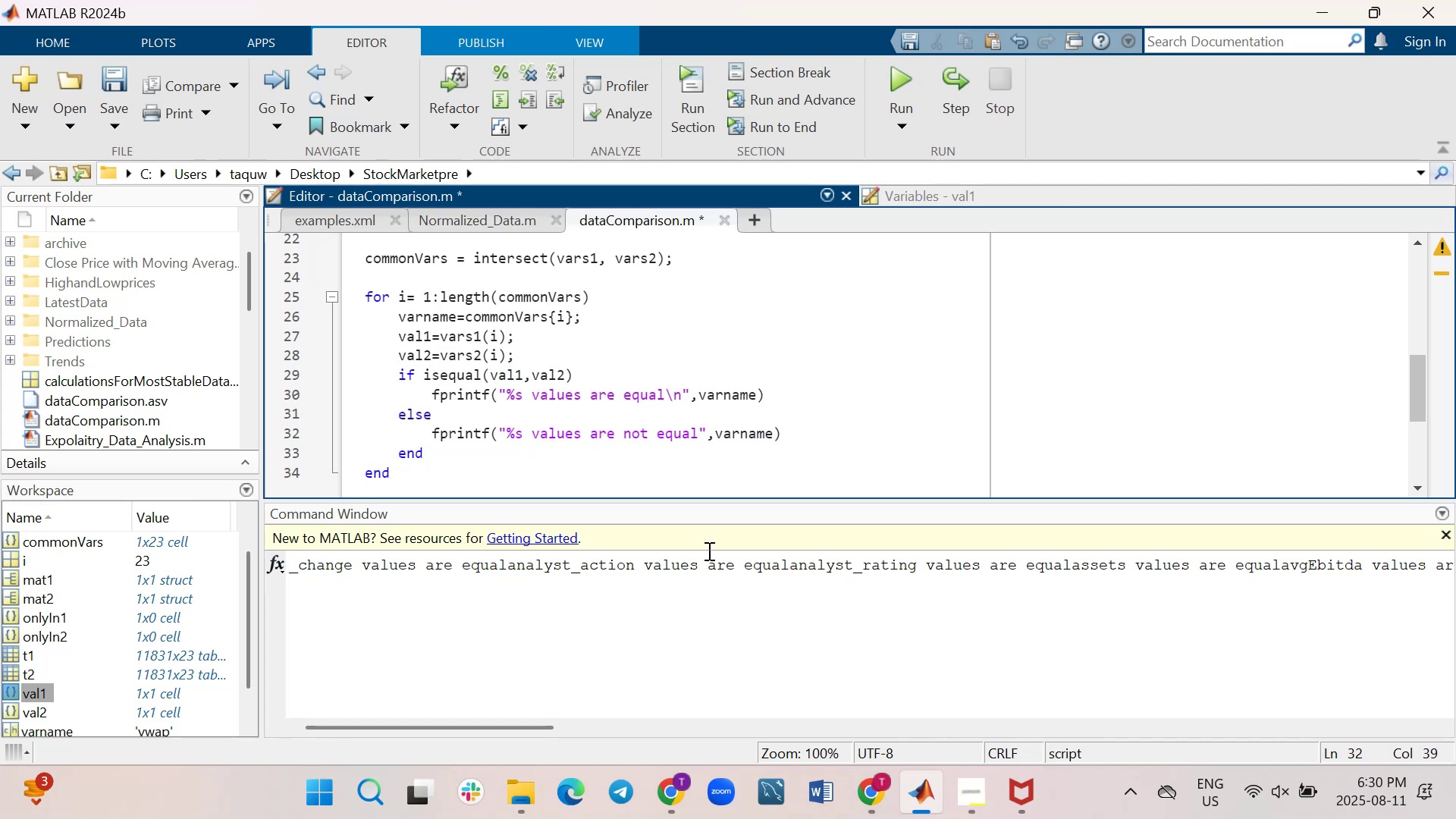 
hold_key(key=ArrowRight, duration=0.39)
 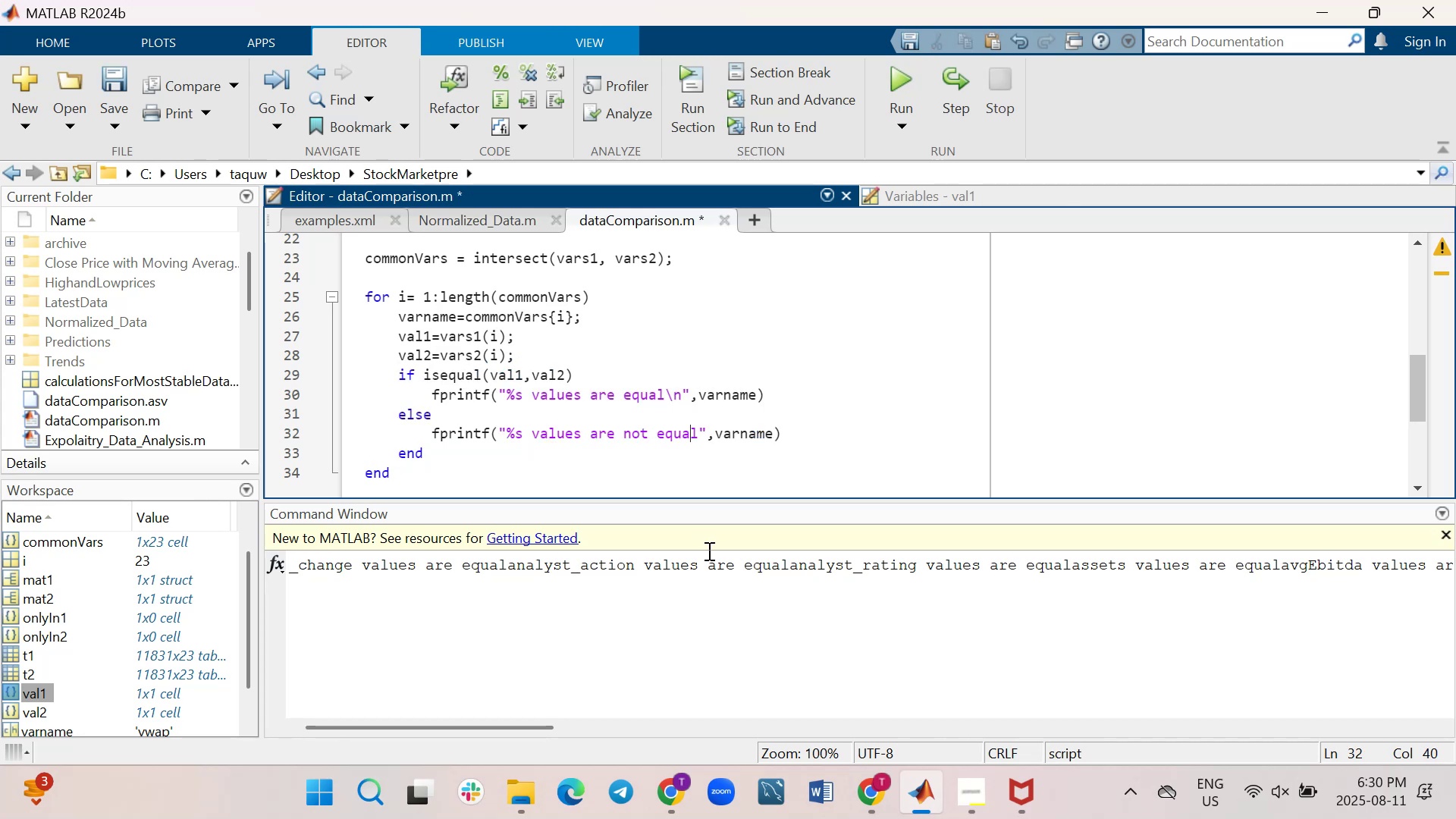 
key(ArrowRight)
 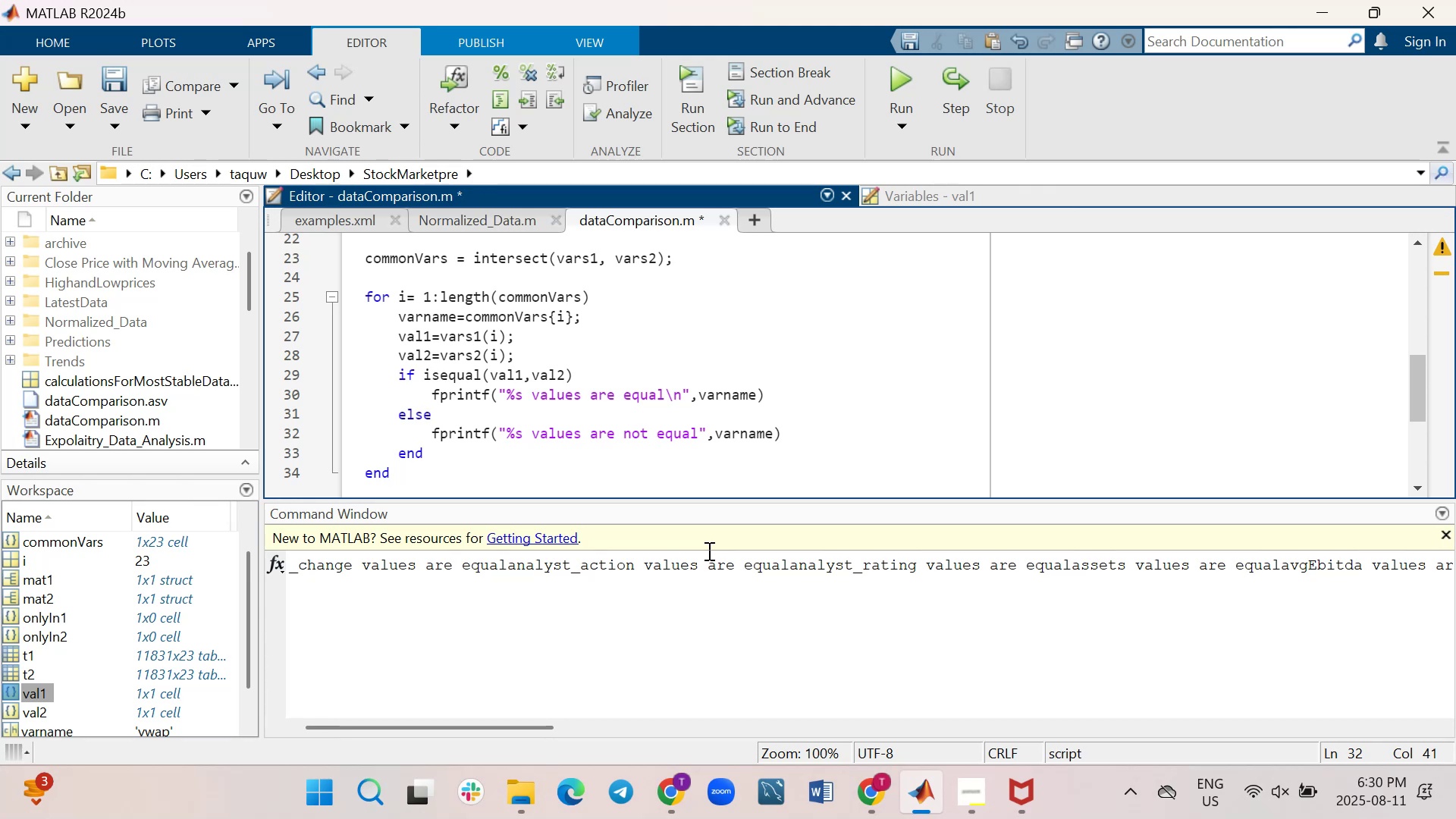 
key(Backslash)
 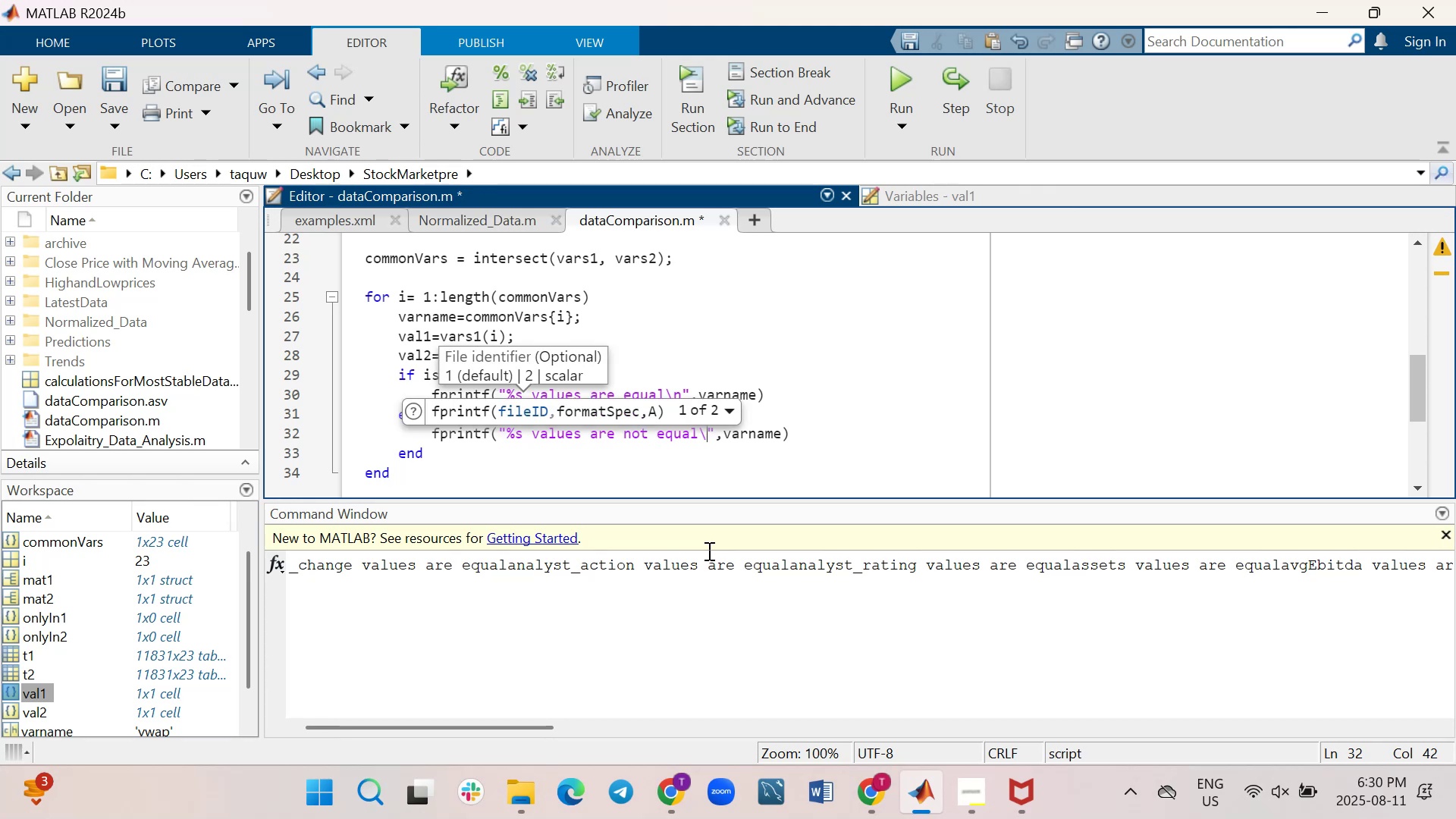 
key(N)
 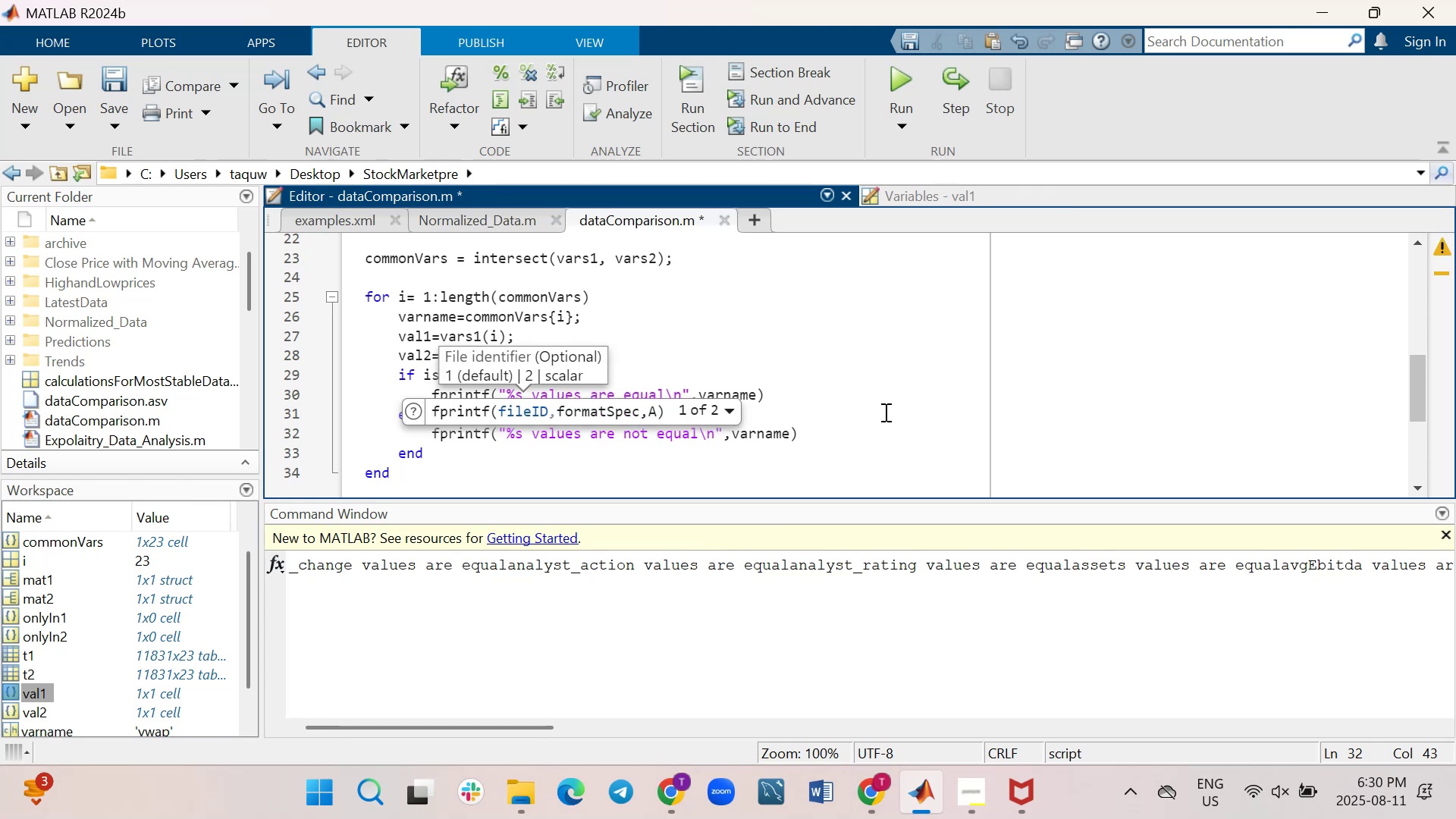 
left_click([905, 90])
 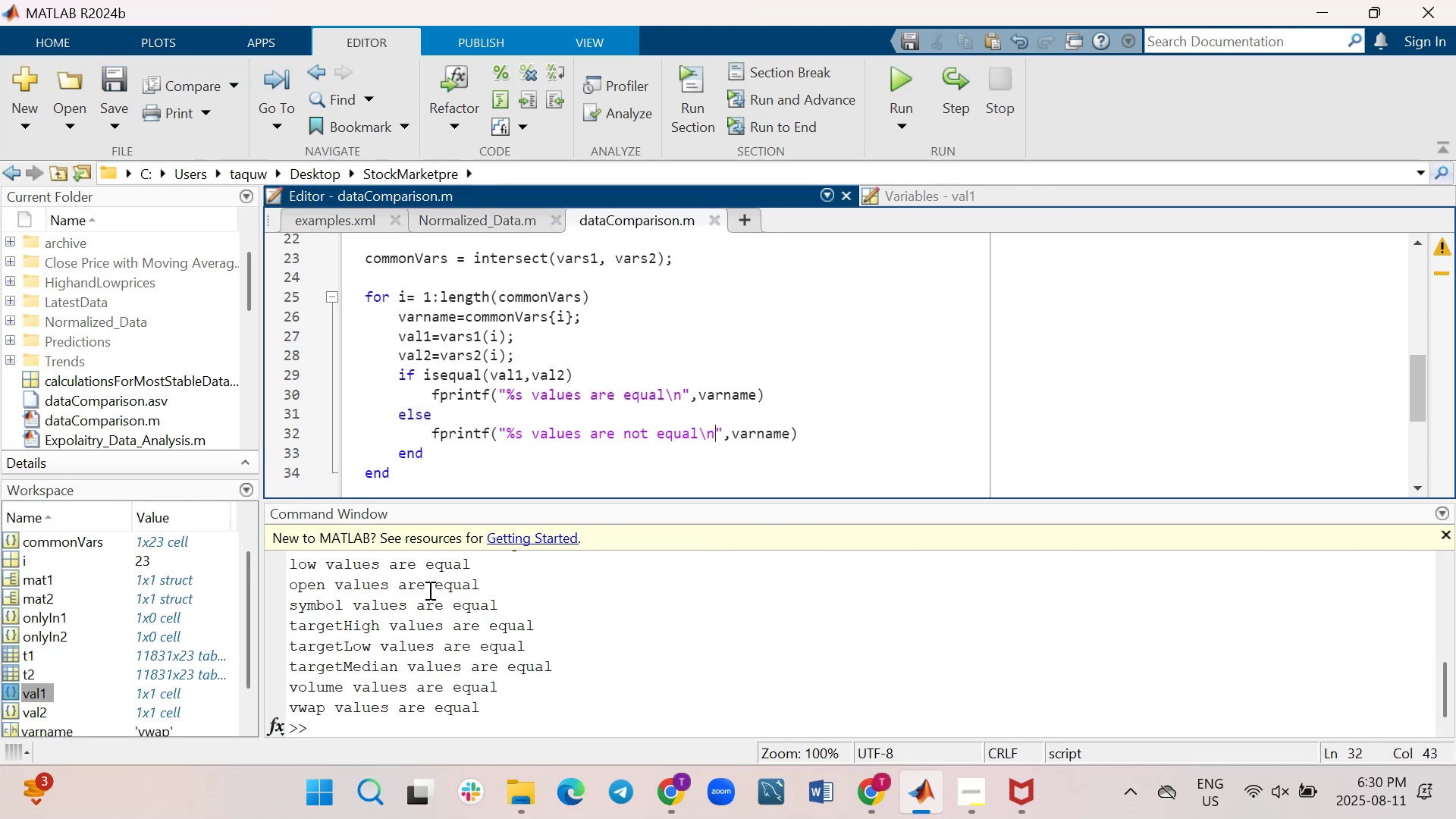 
wait(8.73)
 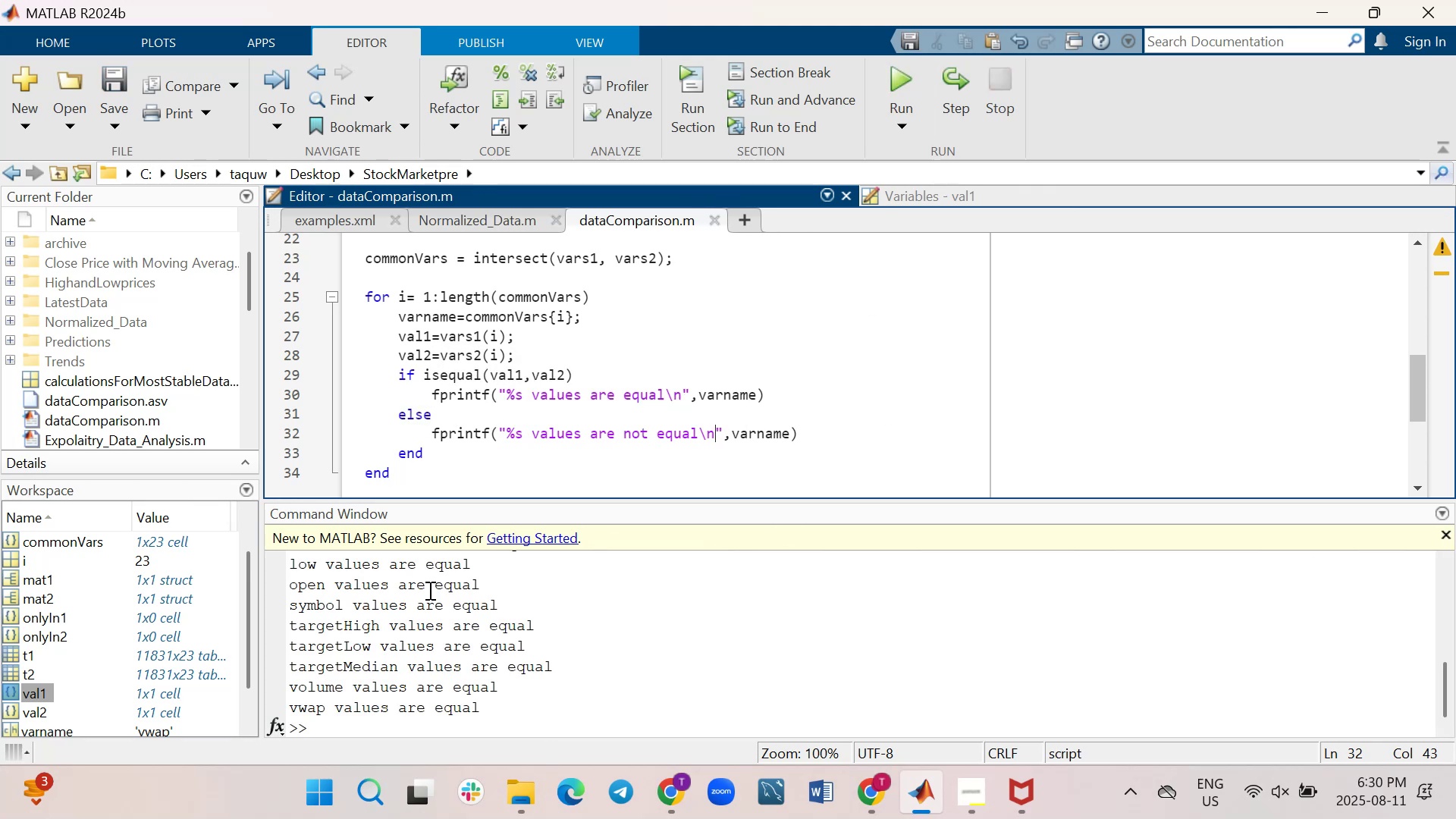 
scroll: coordinate [735, 609], scroll_direction: up, amount: 8.0
 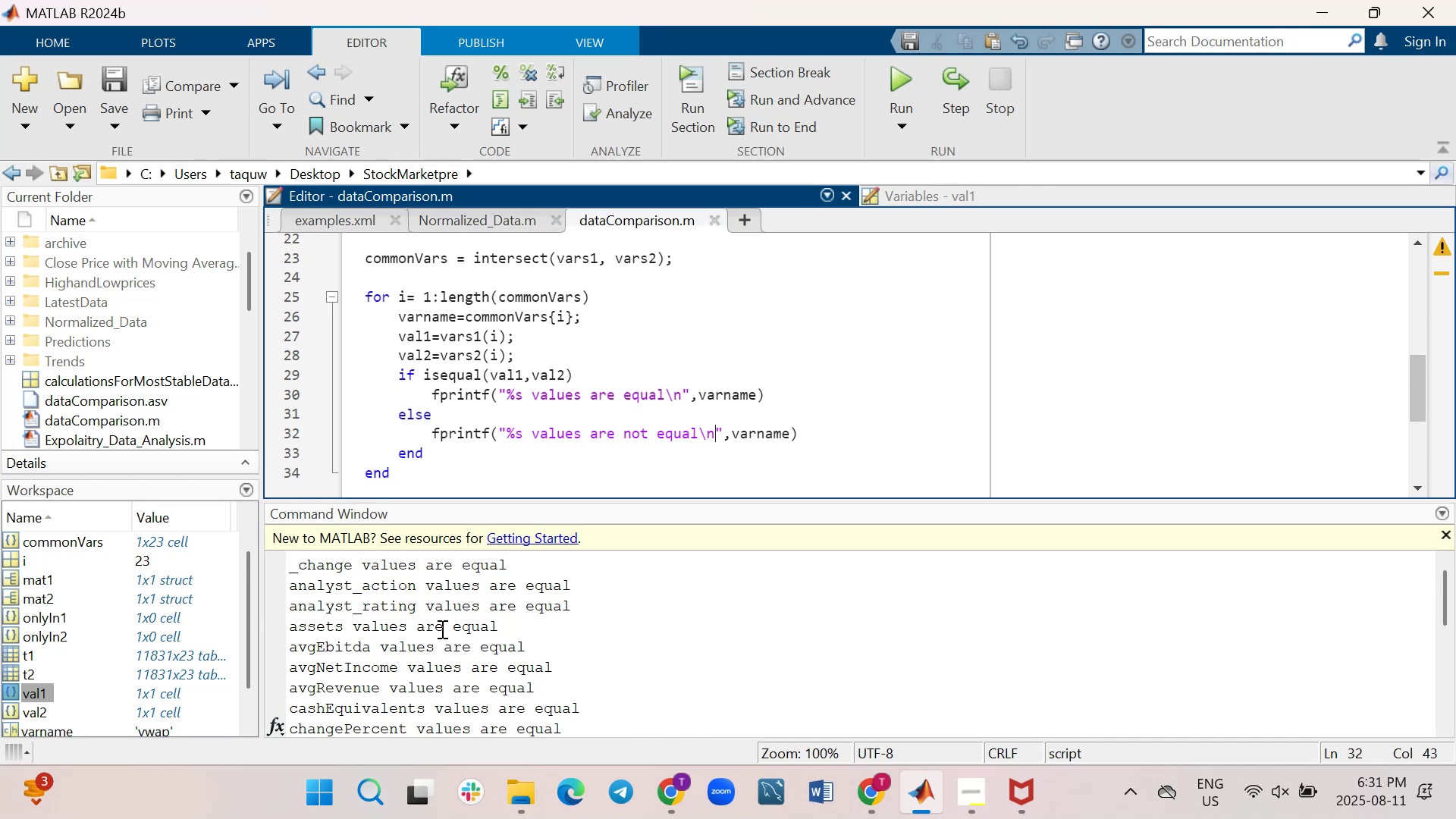 
wait(36.25)
 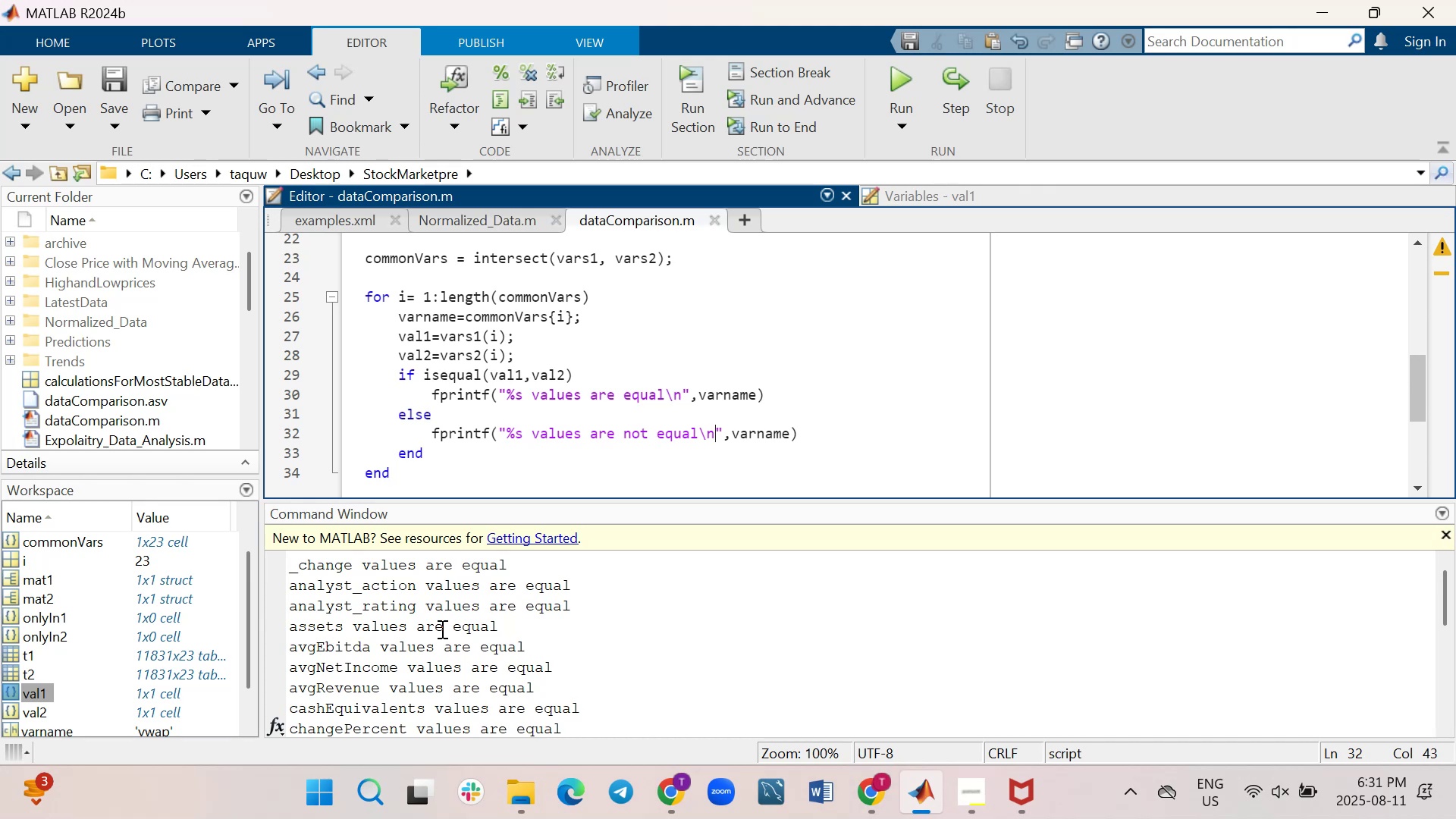 
scroll: coordinate [441, 629], scroll_direction: up, amount: 1.0
 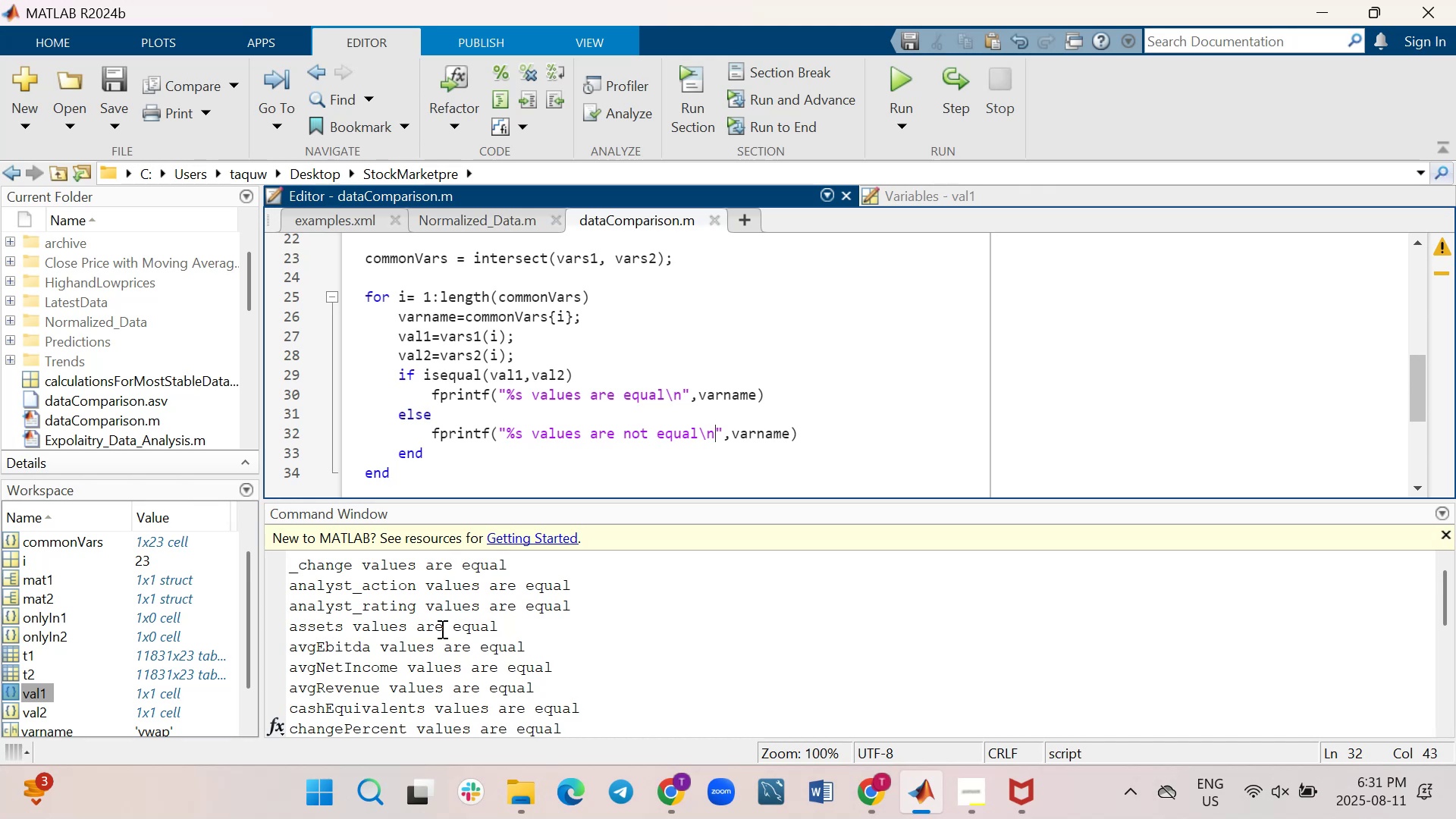 
wait(7.85)
 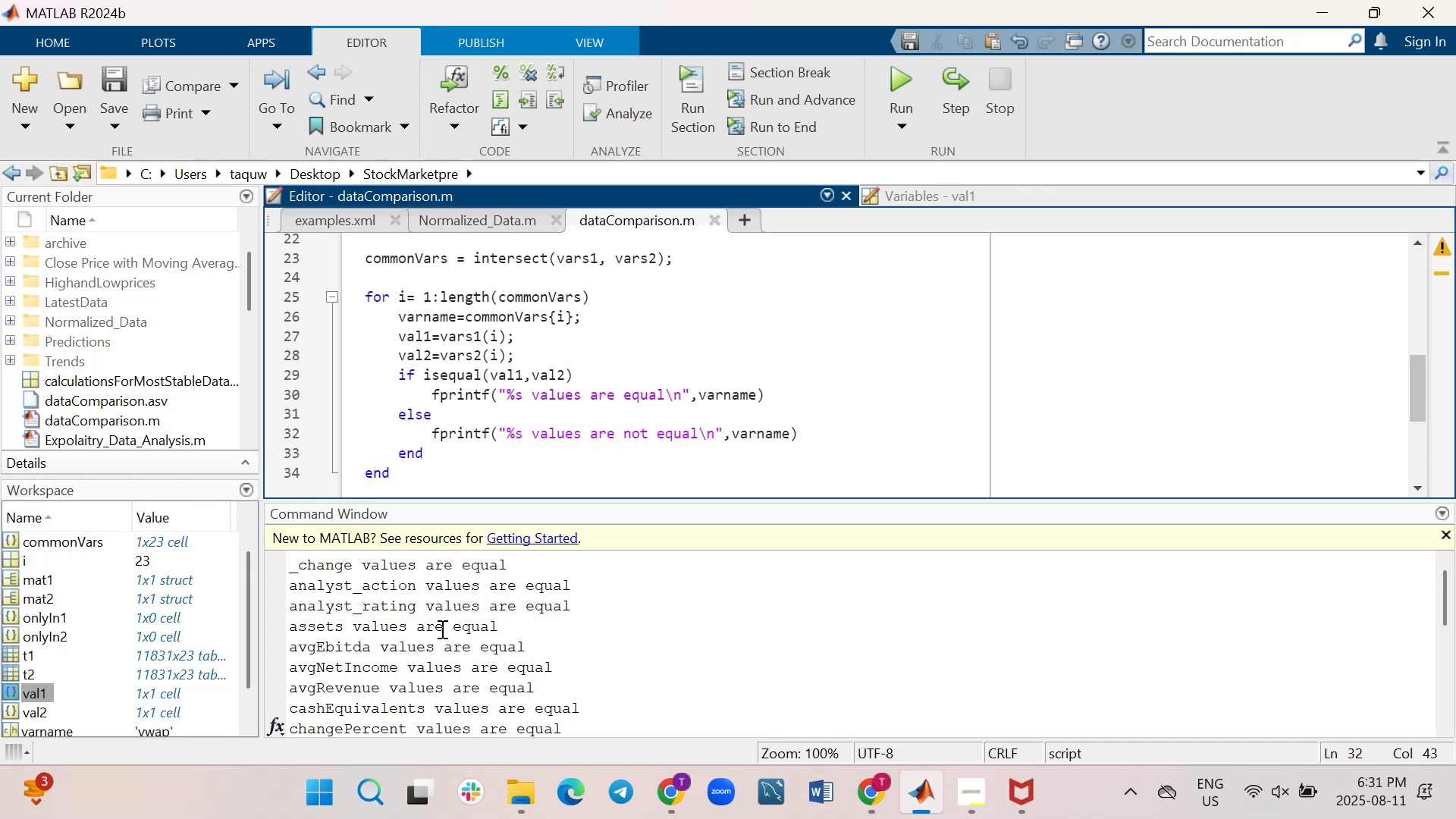 
scroll: coordinate [441, 629], scroll_direction: down, amount: 2.0
 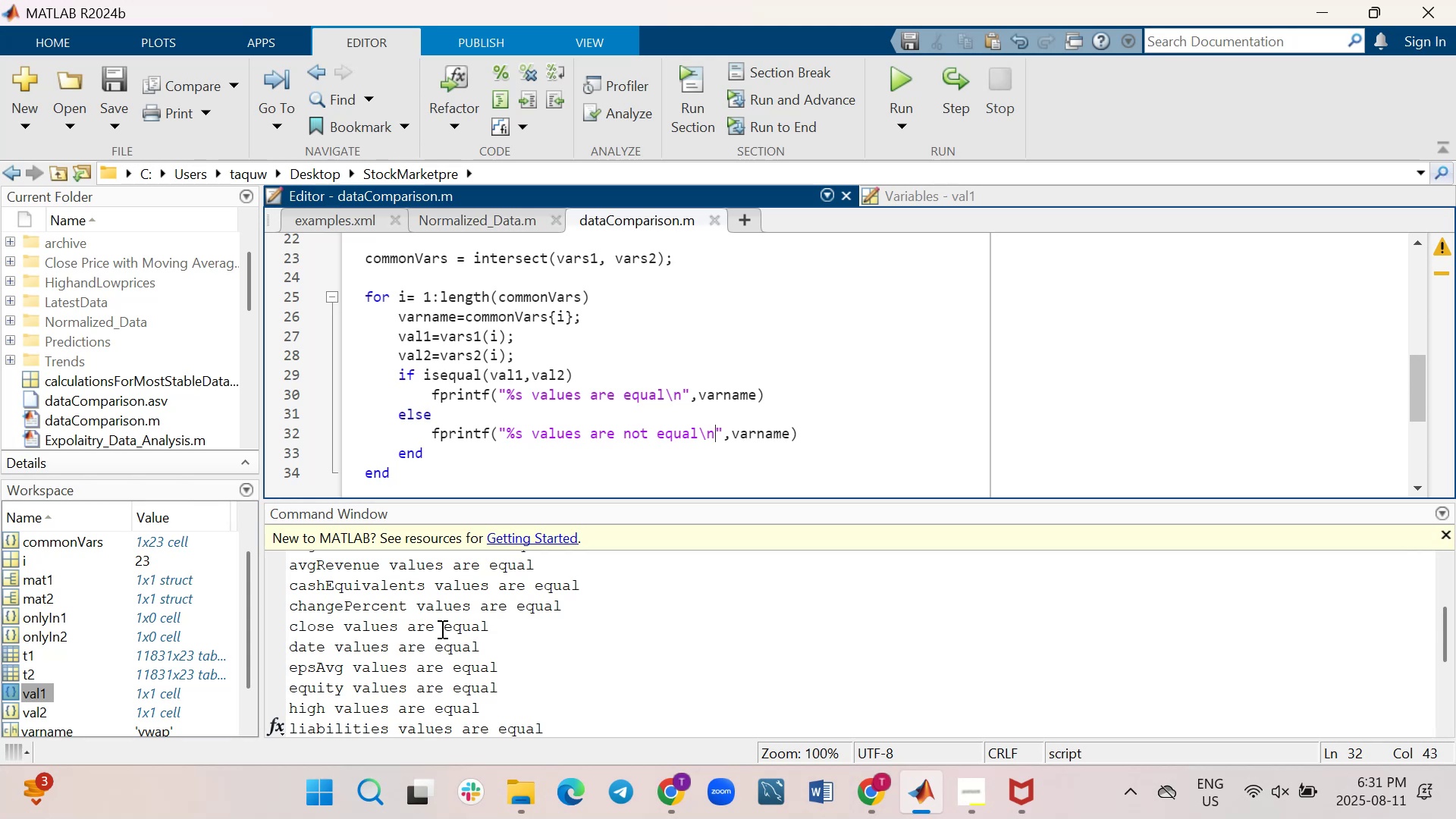 
wait(17.27)
 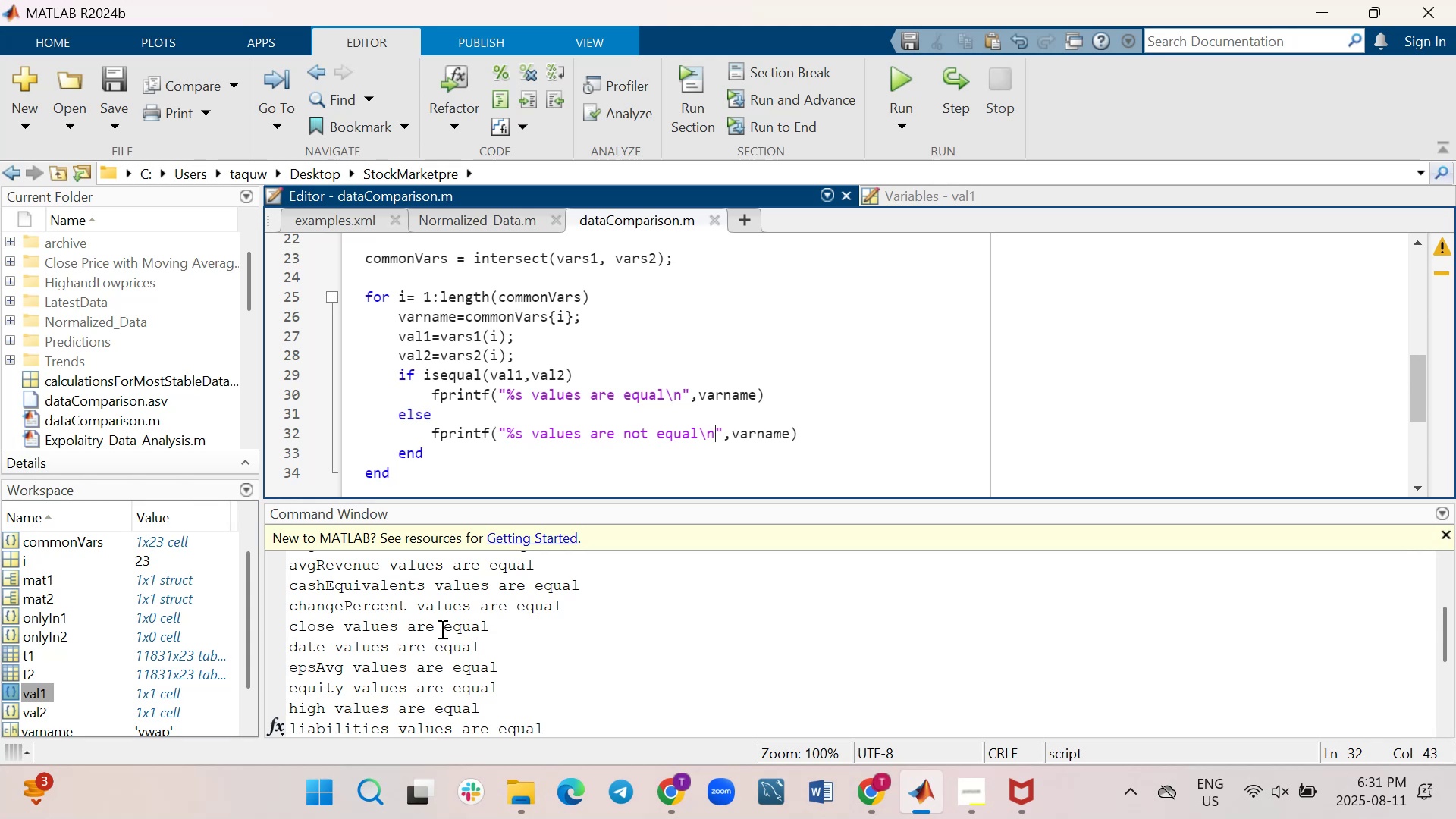 
scroll: coordinate [441, 629], scroll_direction: down, amount: 1.0
 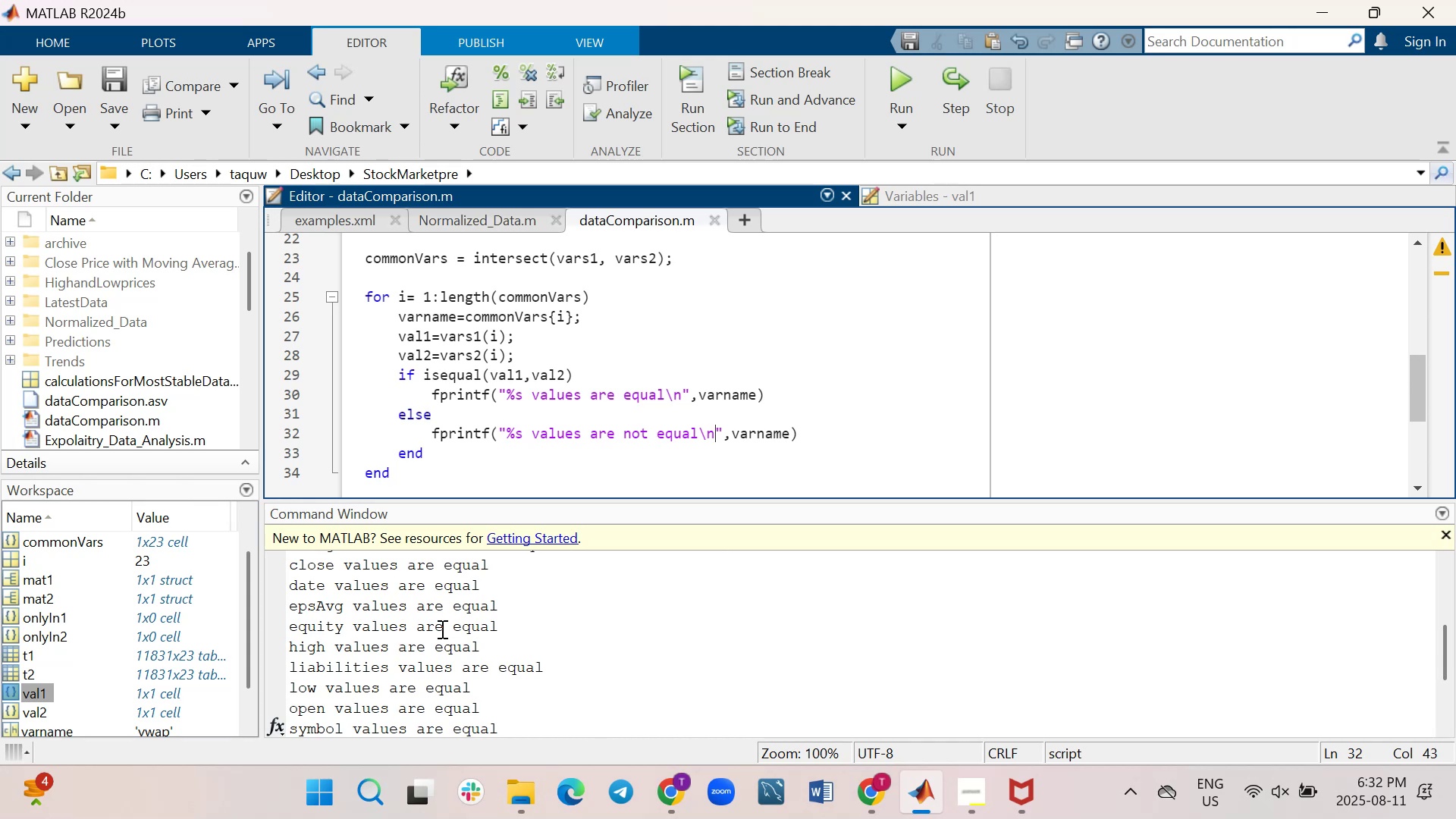 
wait(12.11)
 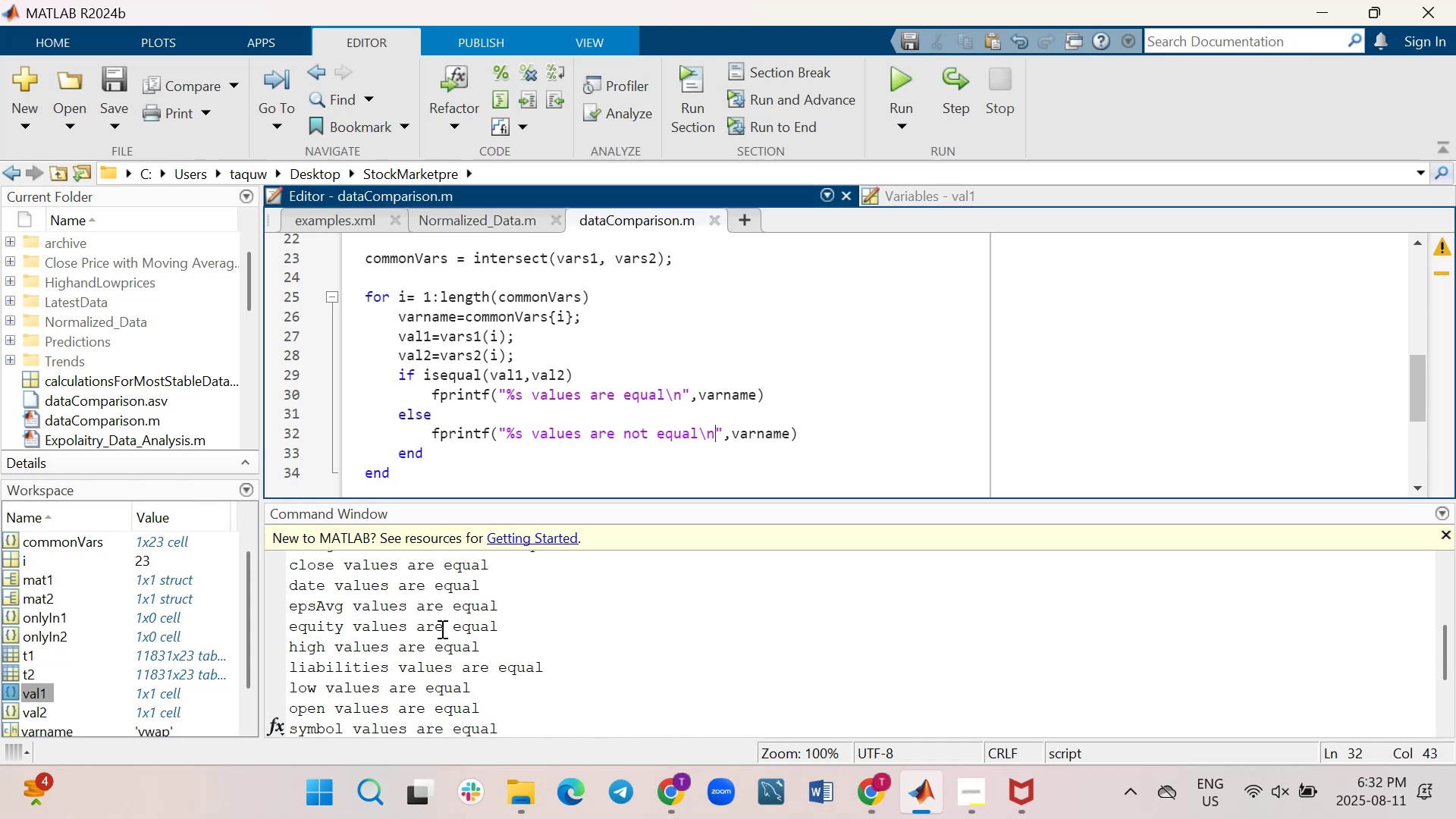 
scroll: coordinate [441, 629], scroll_direction: down, amount: 2.0
 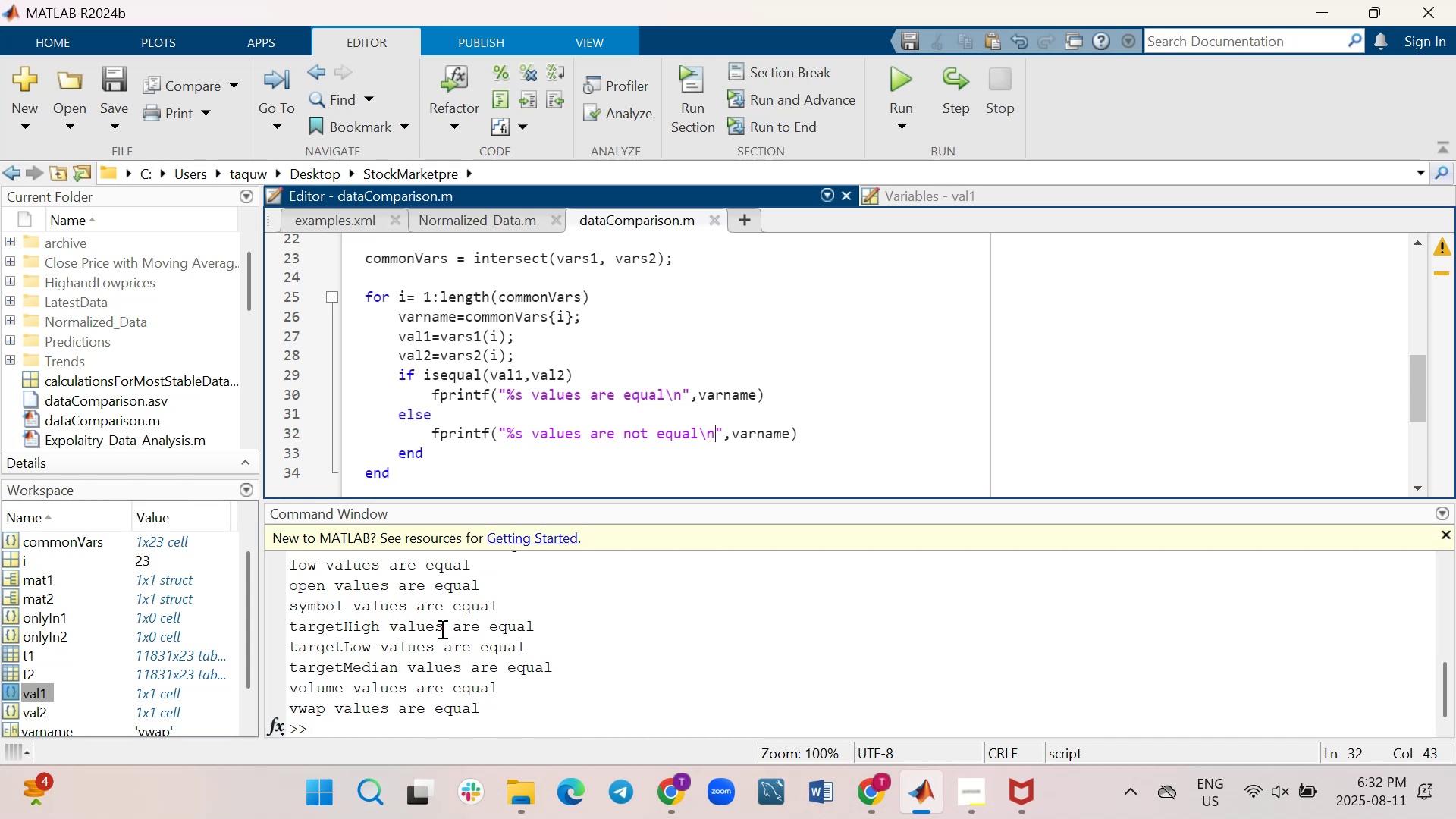 
wait(12.02)
 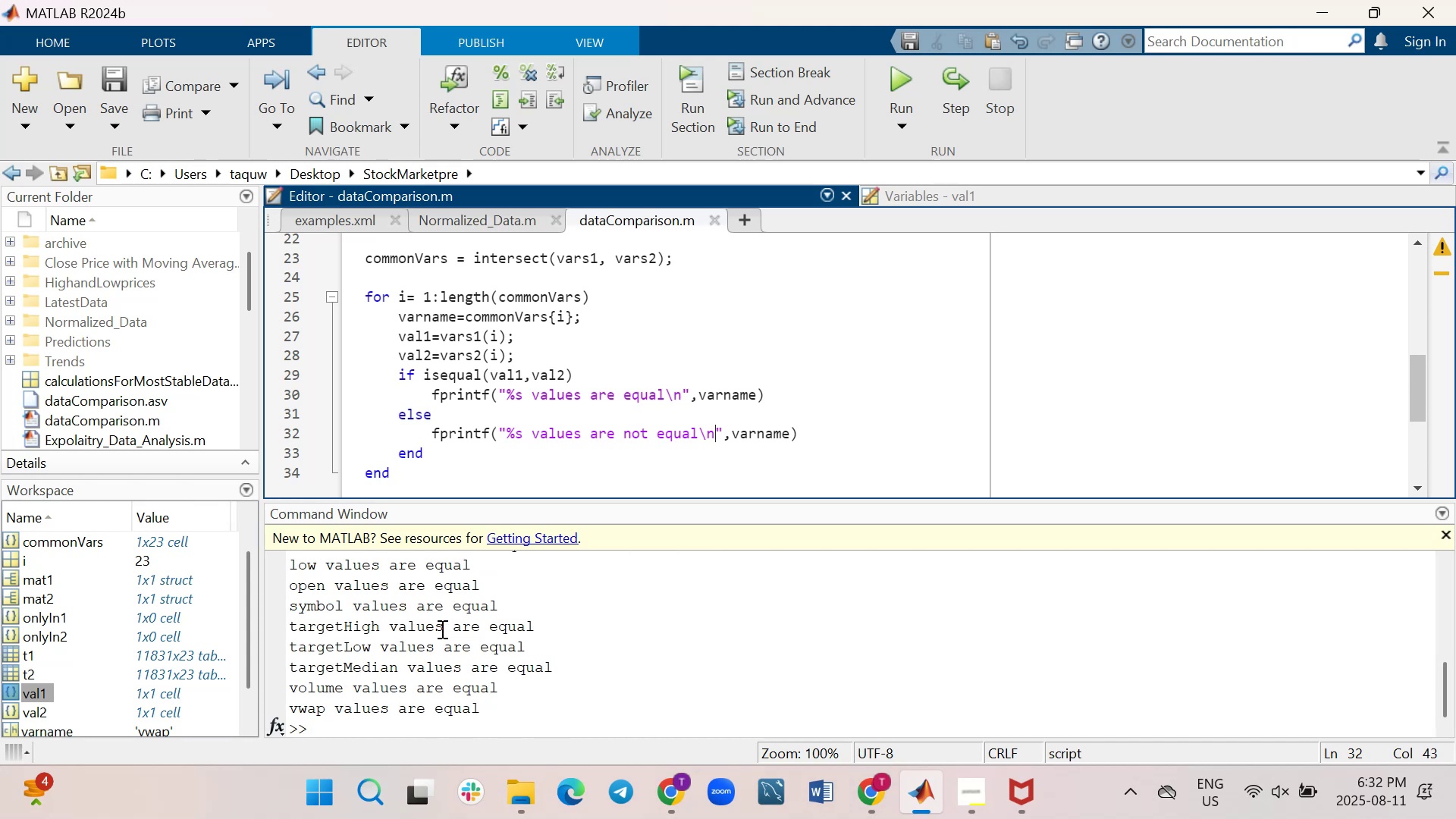 
scroll: coordinate [441, 629], scroll_direction: up, amount: 2.0
 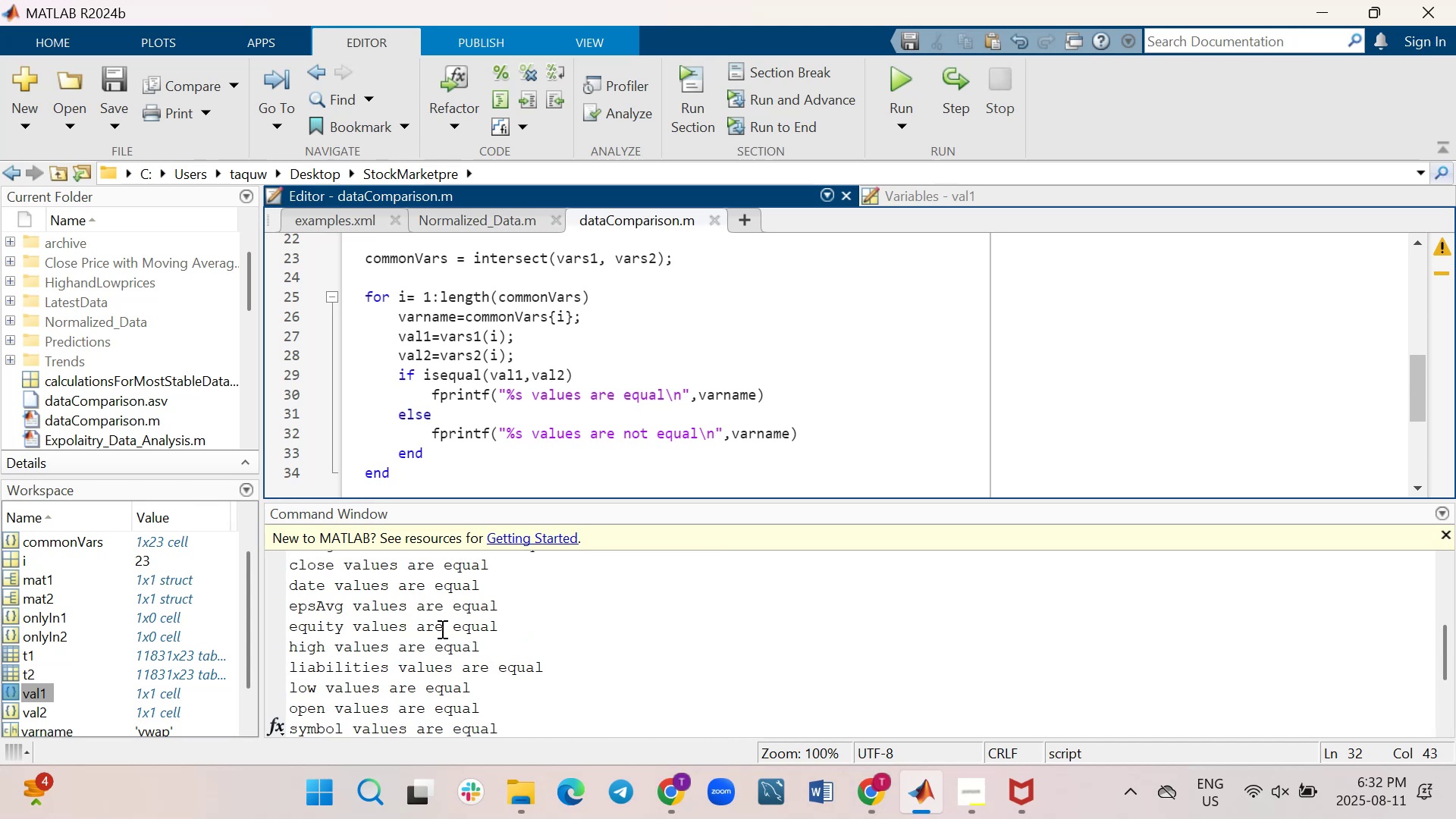 
wait(5.43)
 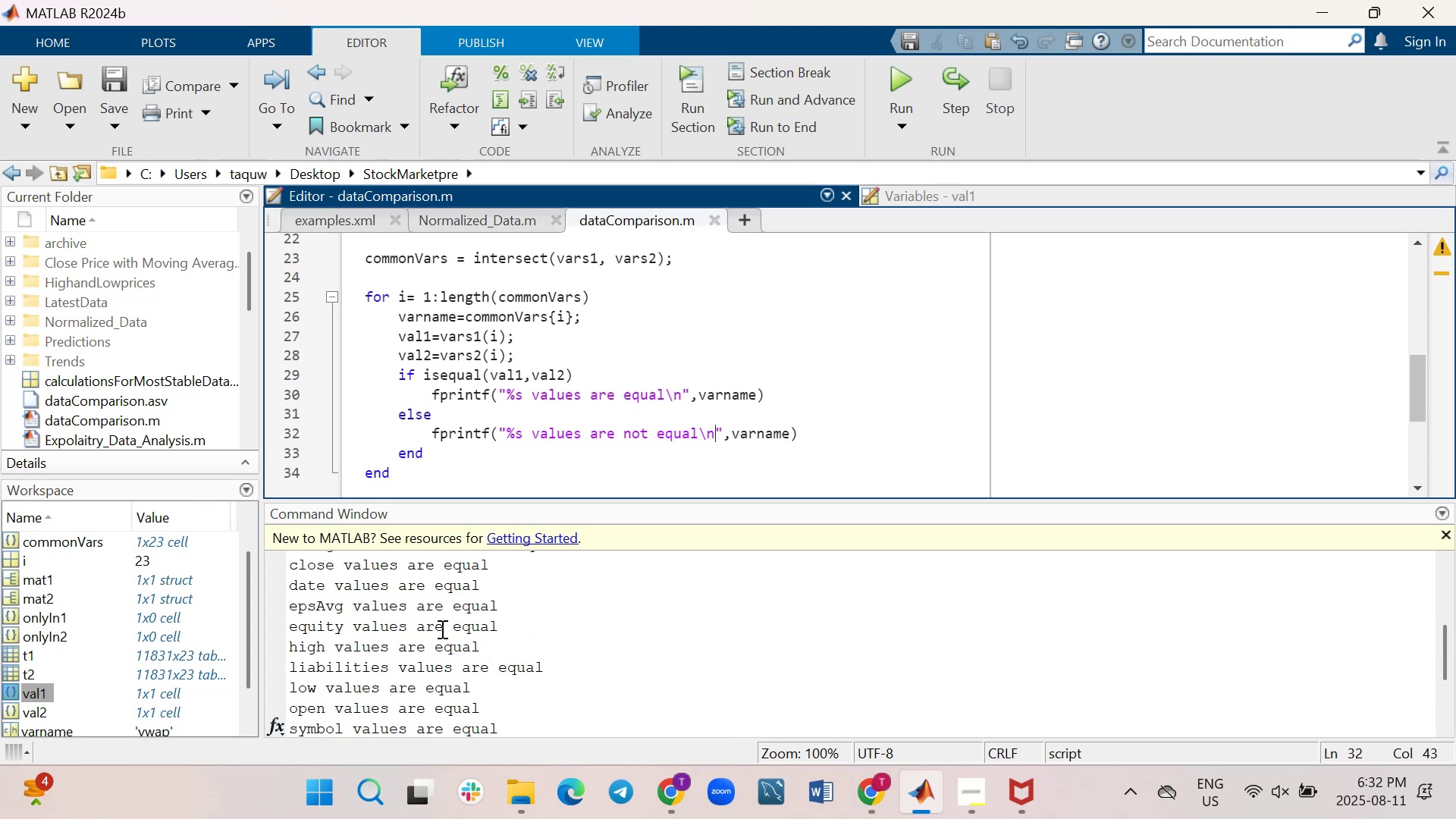 
scroll: coordinate [441, 629], scroll_direction: up, amount: 3.0
 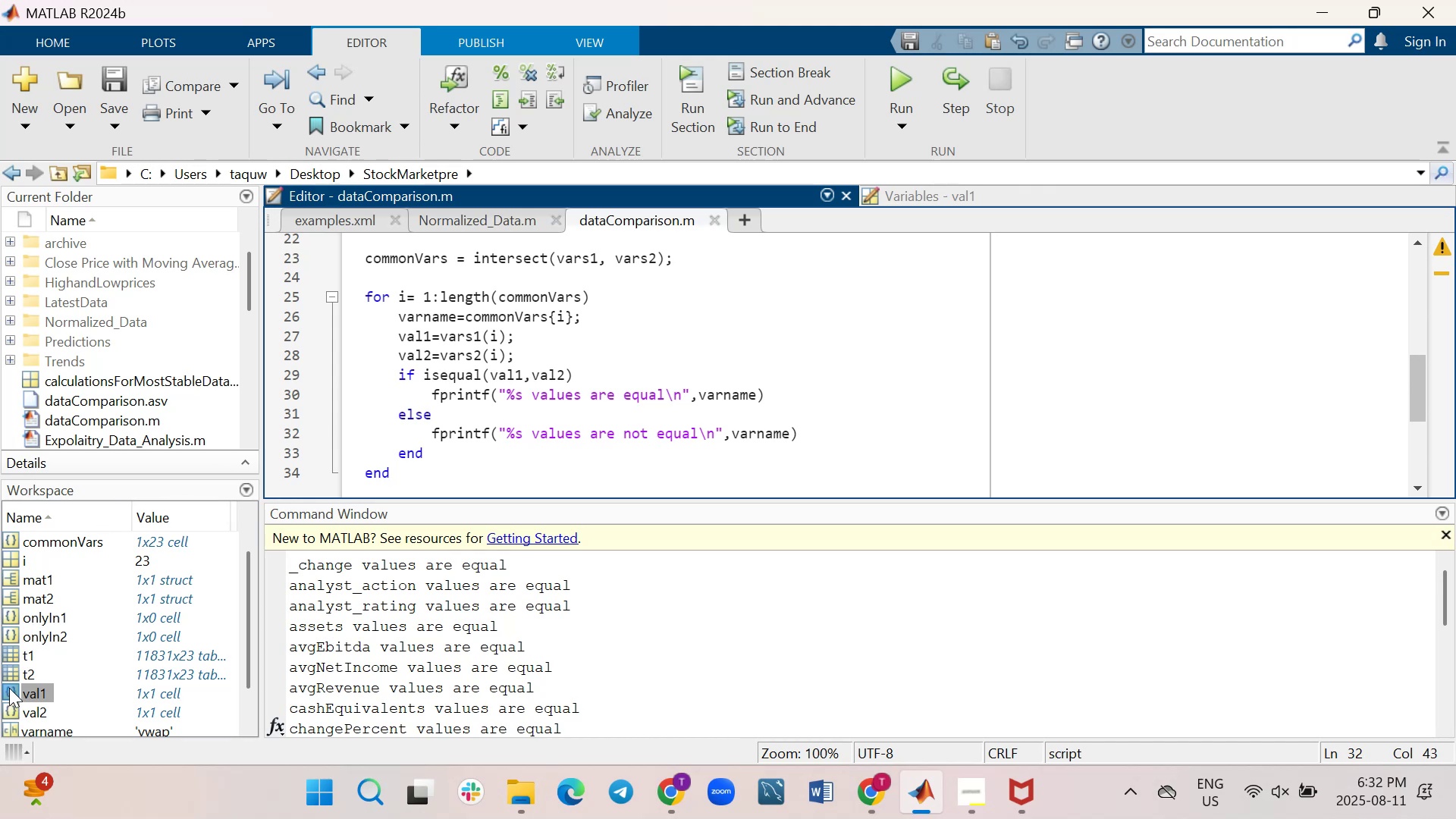 
wait(6.15)
 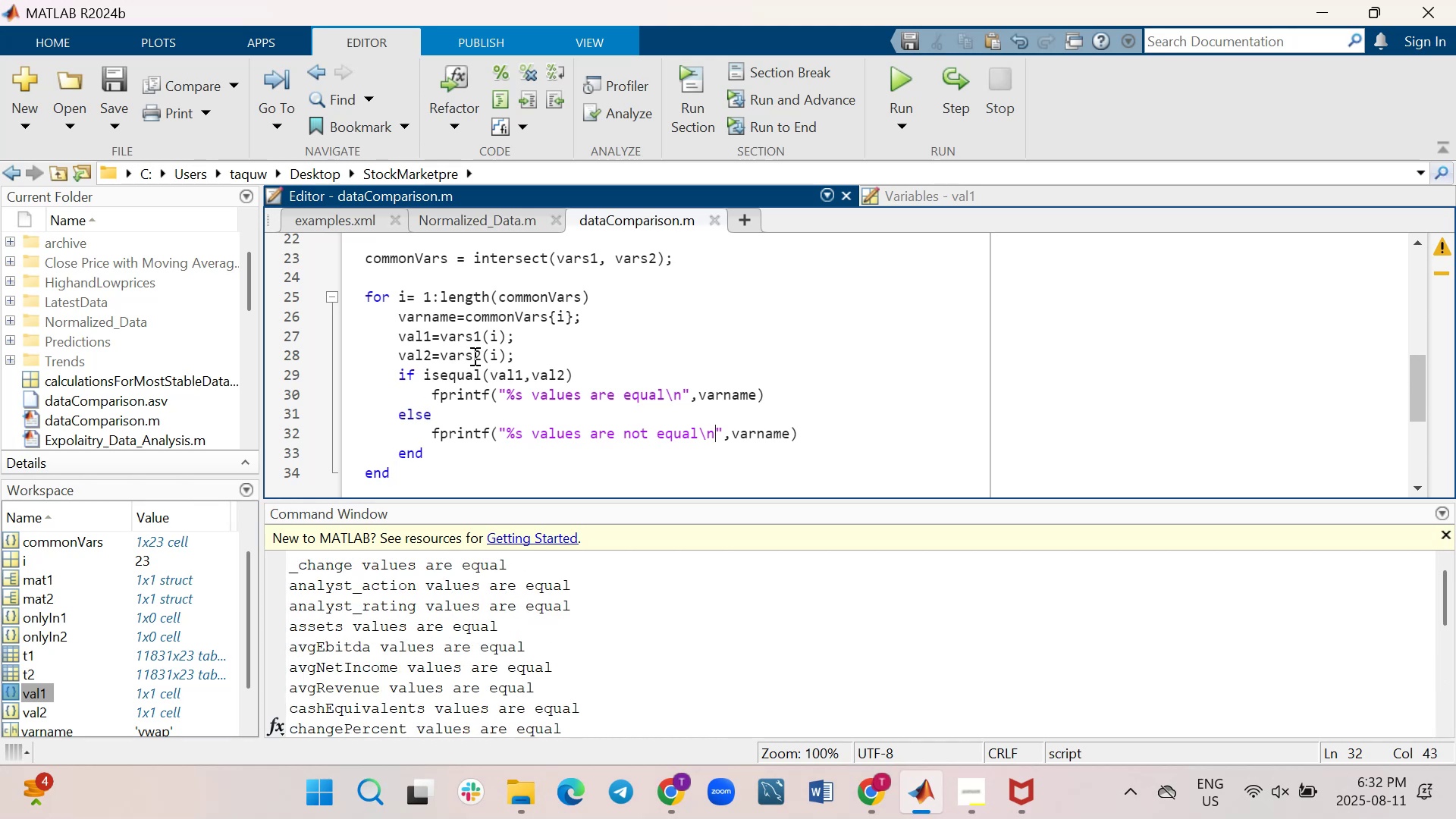 
double_click([9, 688])
 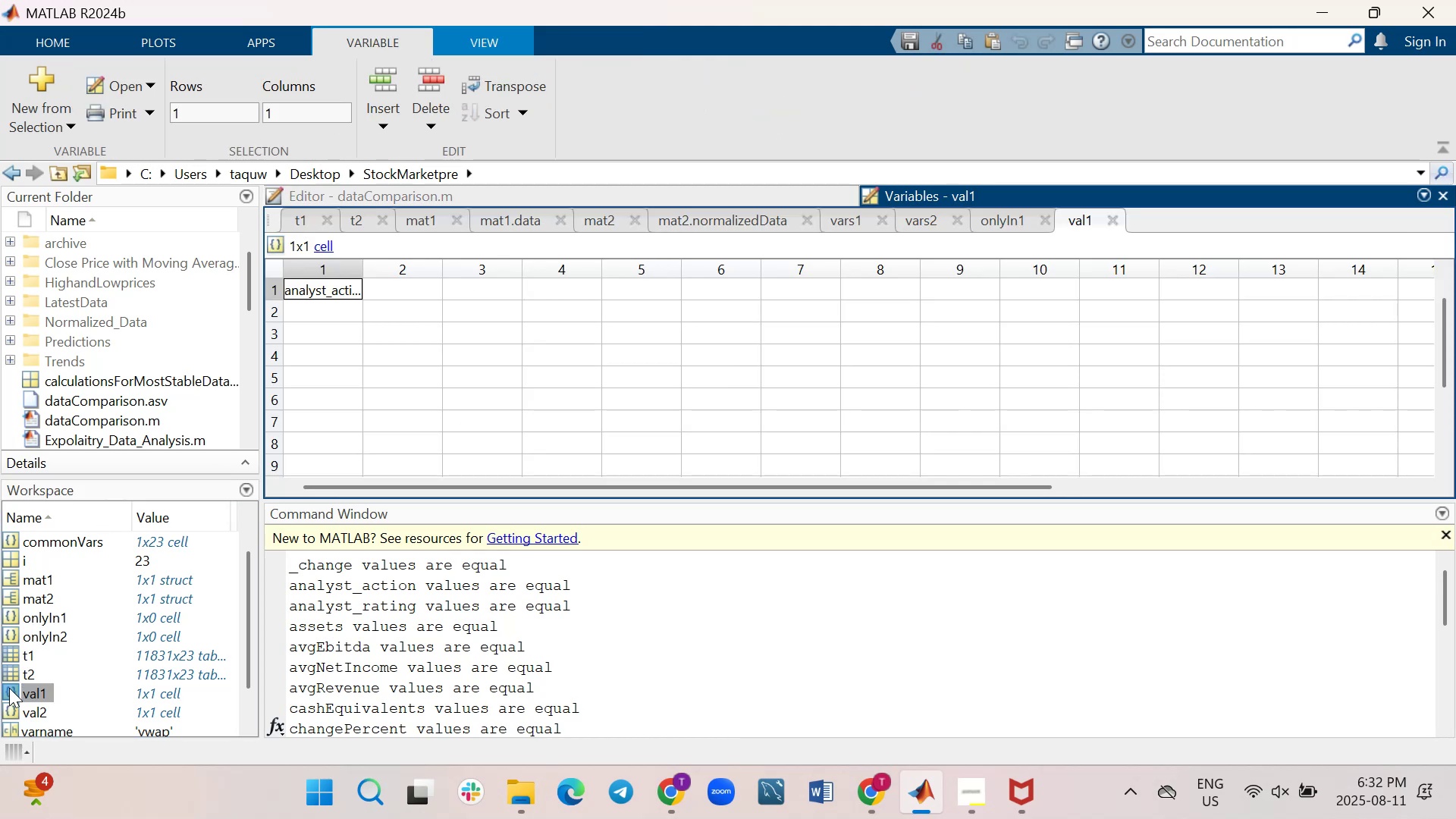 
scroll: coordinate [413, 640], scroll_direction: down, amount: 6.0
 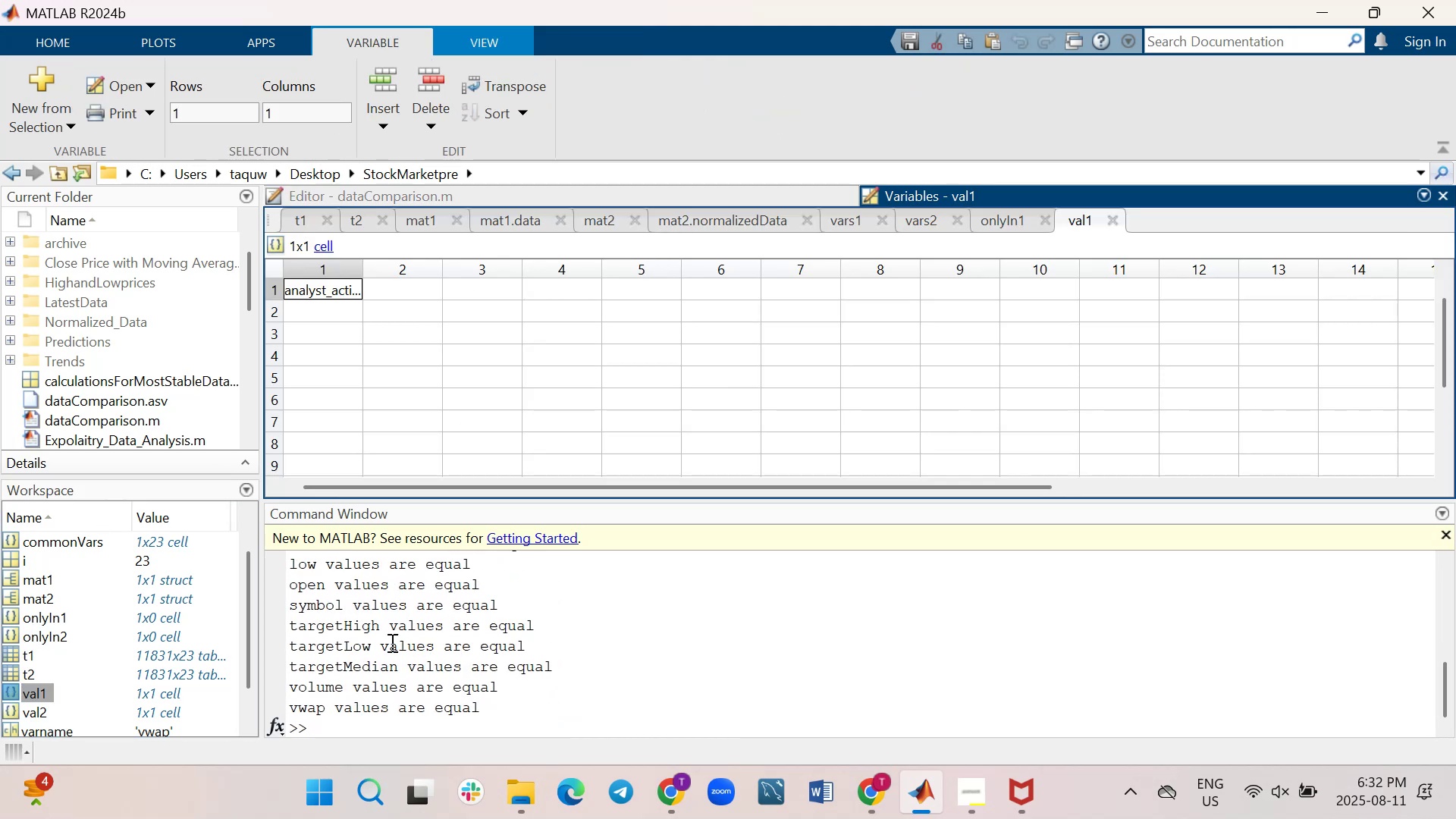 
scroll: coordinate [394, 636], scroll_direction: up, amount: 9.0
 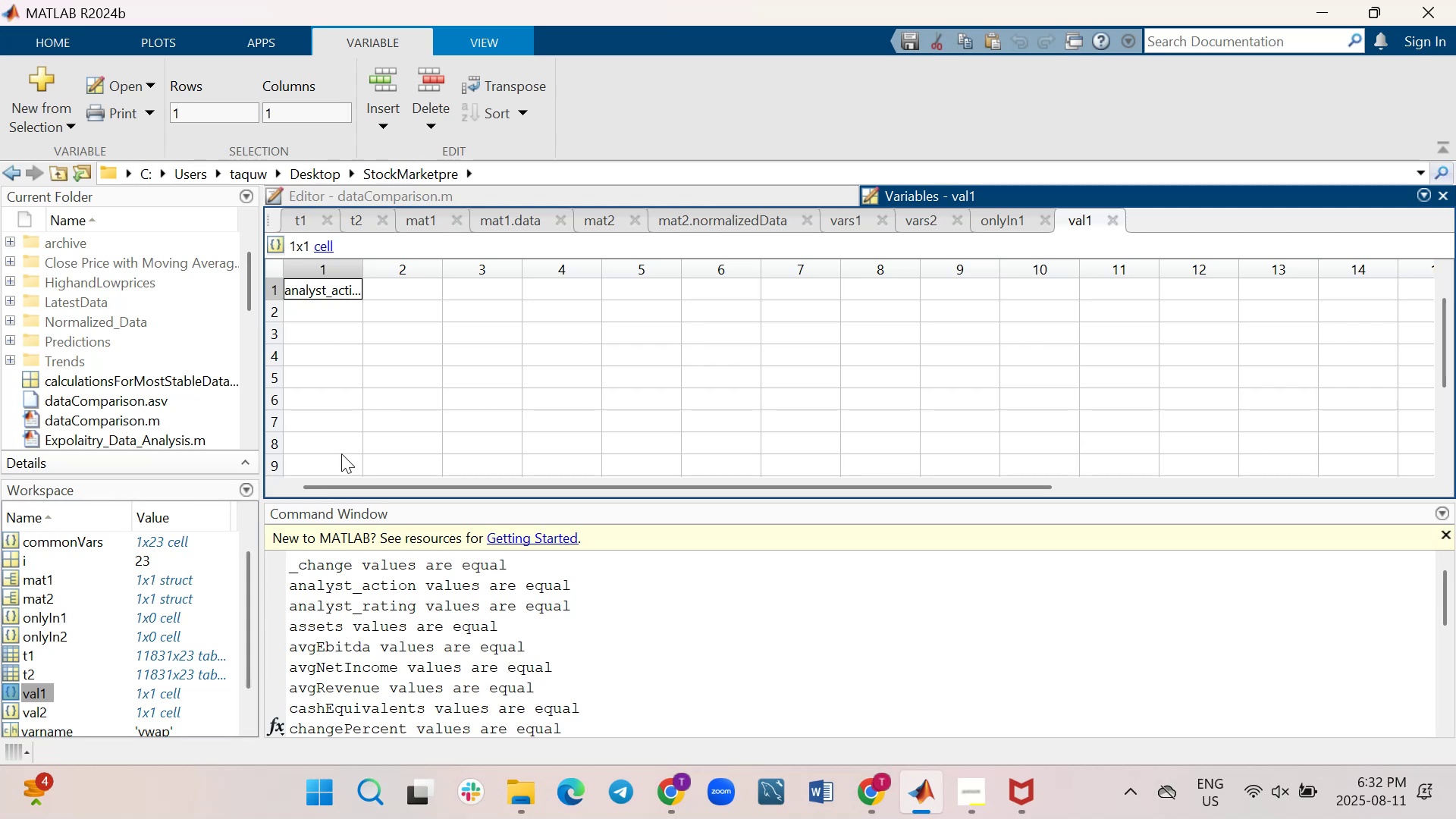 
wait(6.07)
 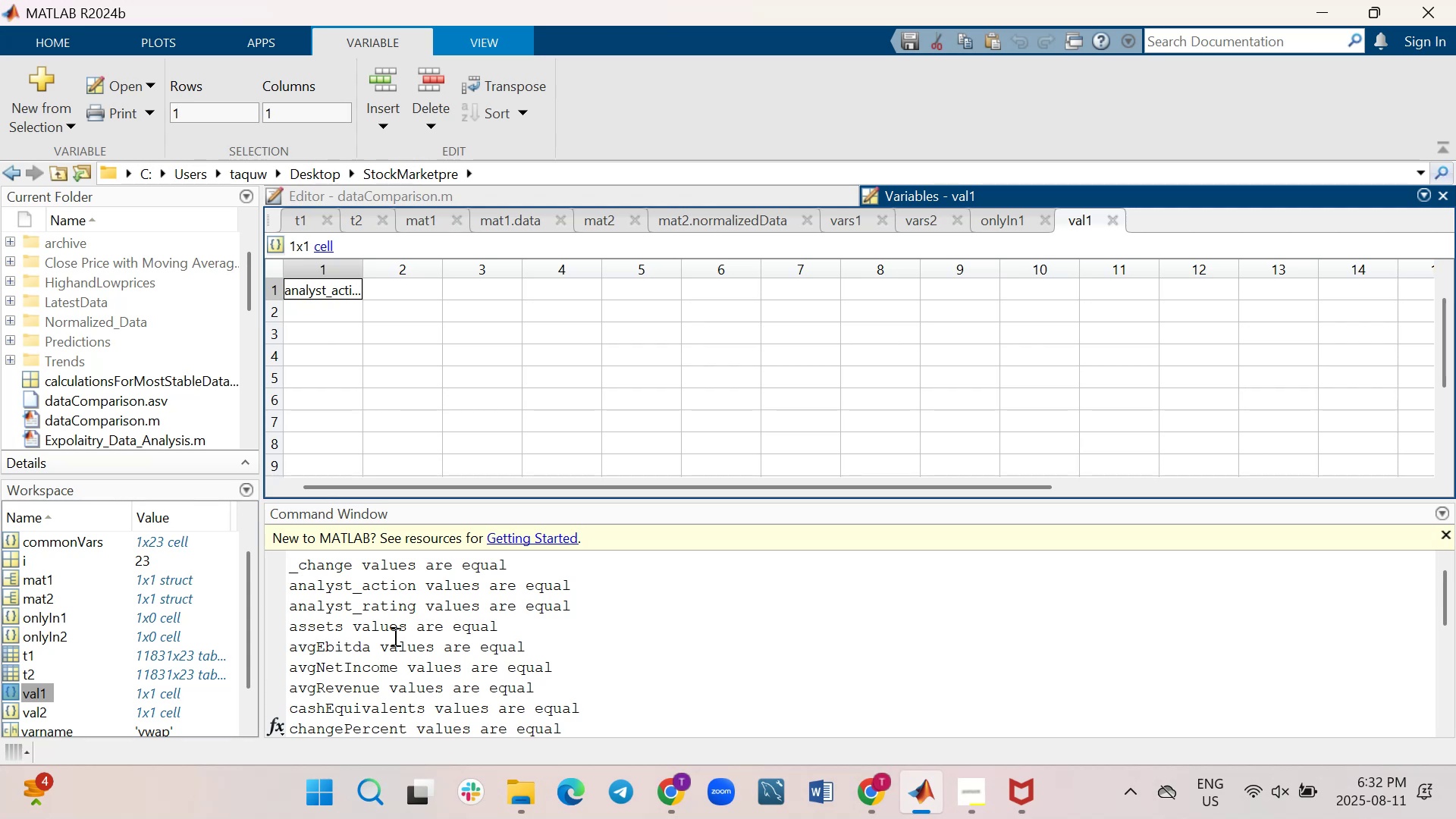 
left_click([491, 195])
 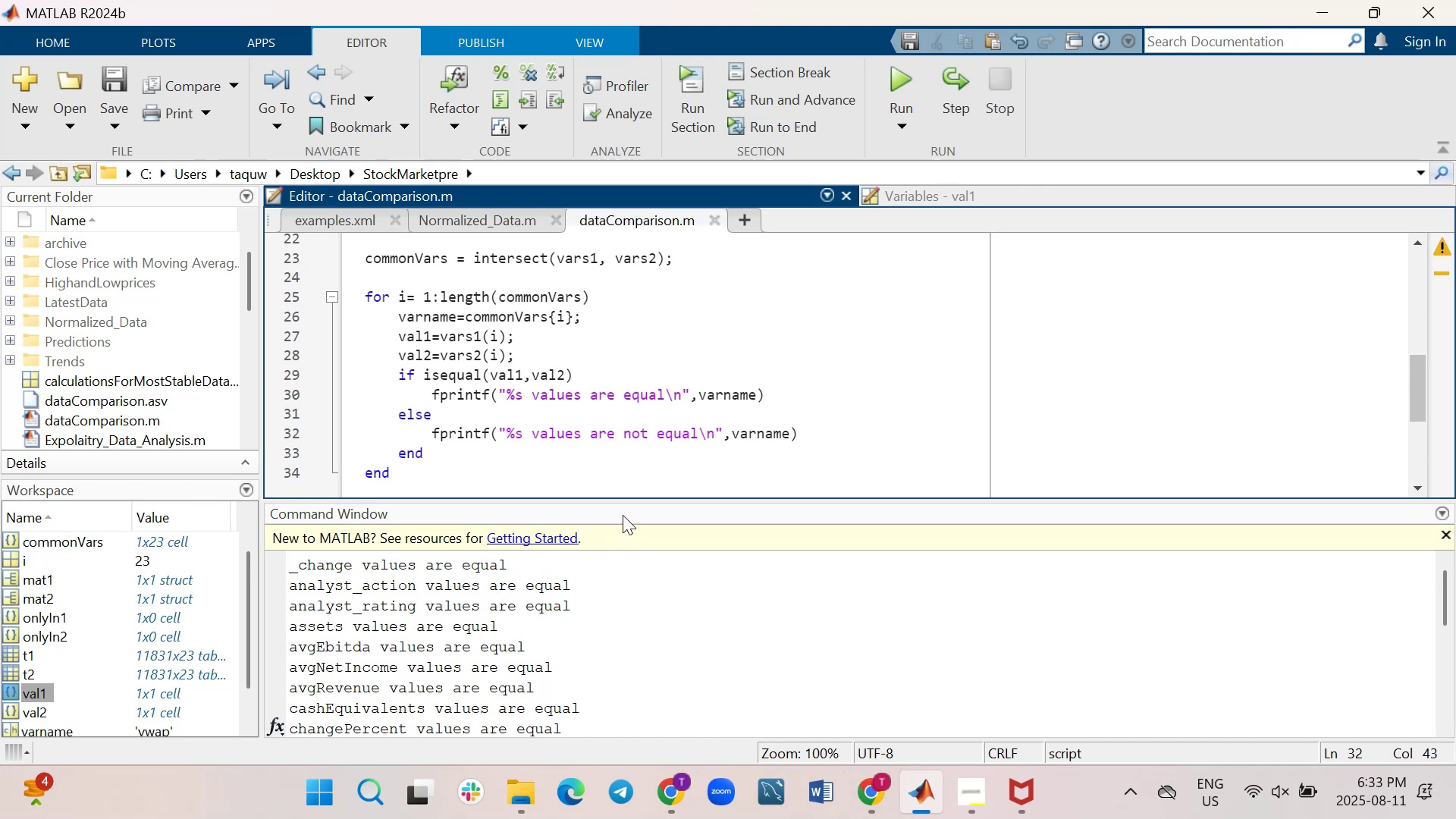 
wait(36.44)
 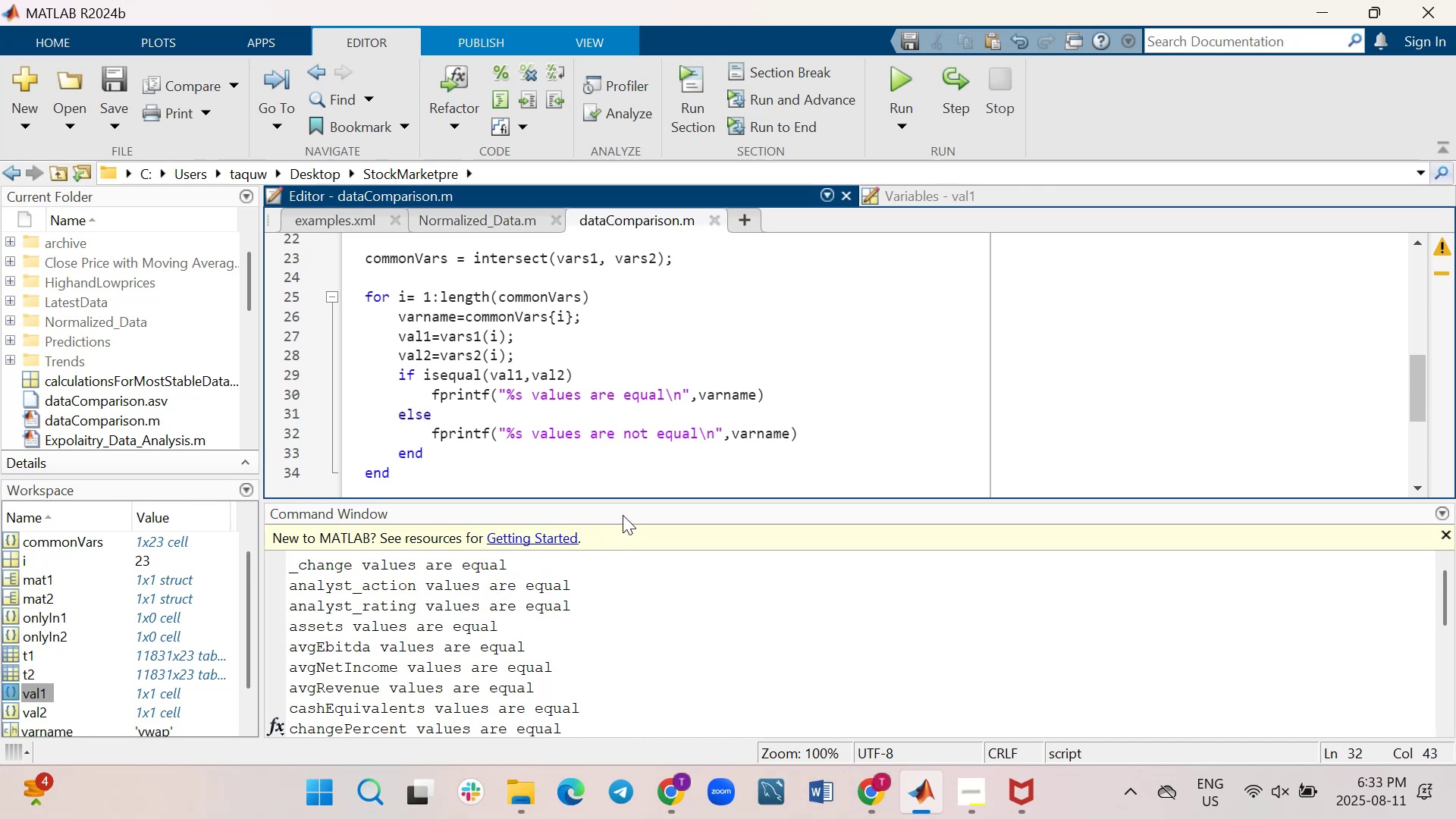 
scroll: coordinate [705, 390], scroll_direction: up, amount: 1.0
 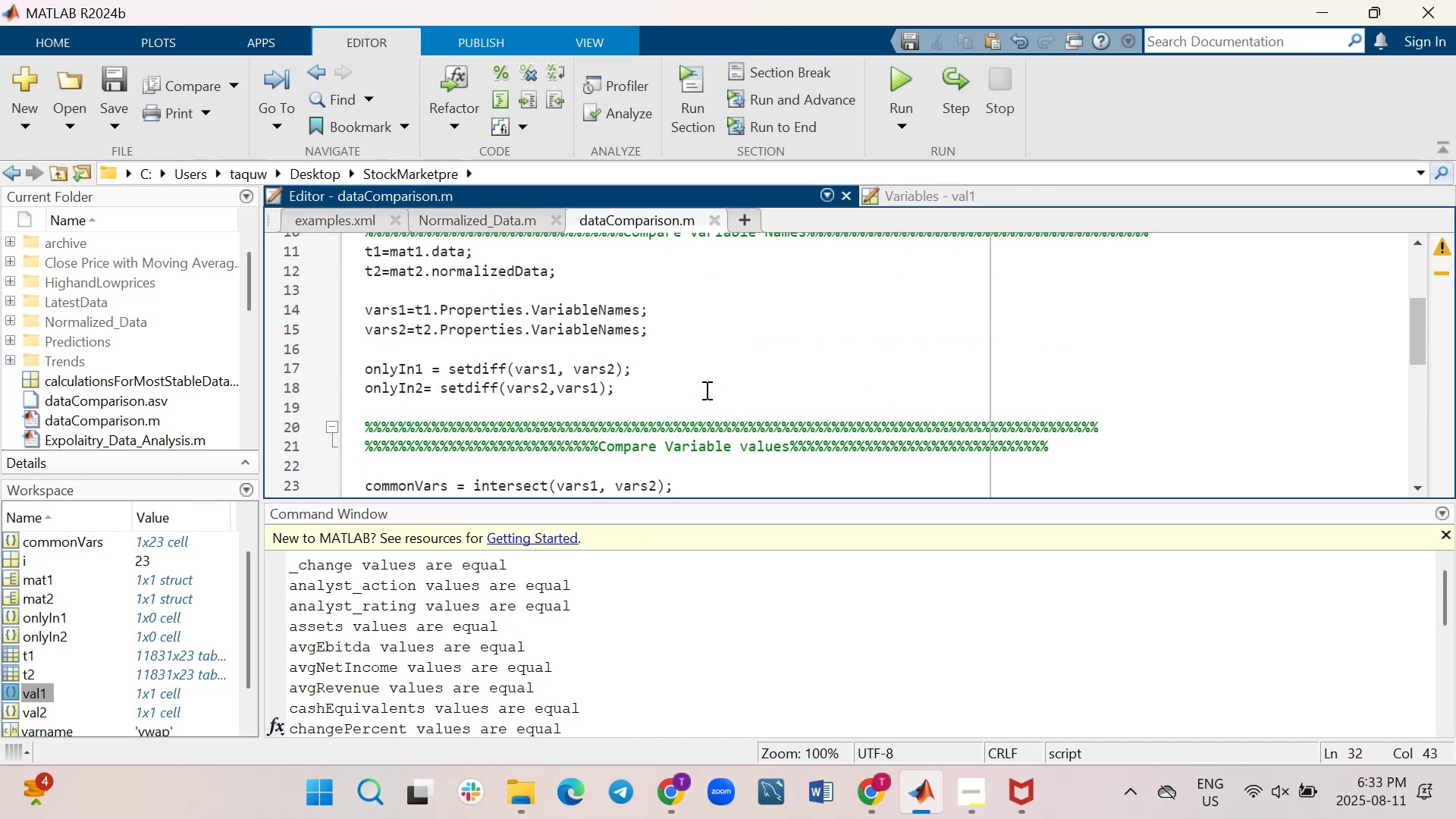 
scroll: coordinate [705, 390], scroll_direction: down, amount: 2.0
 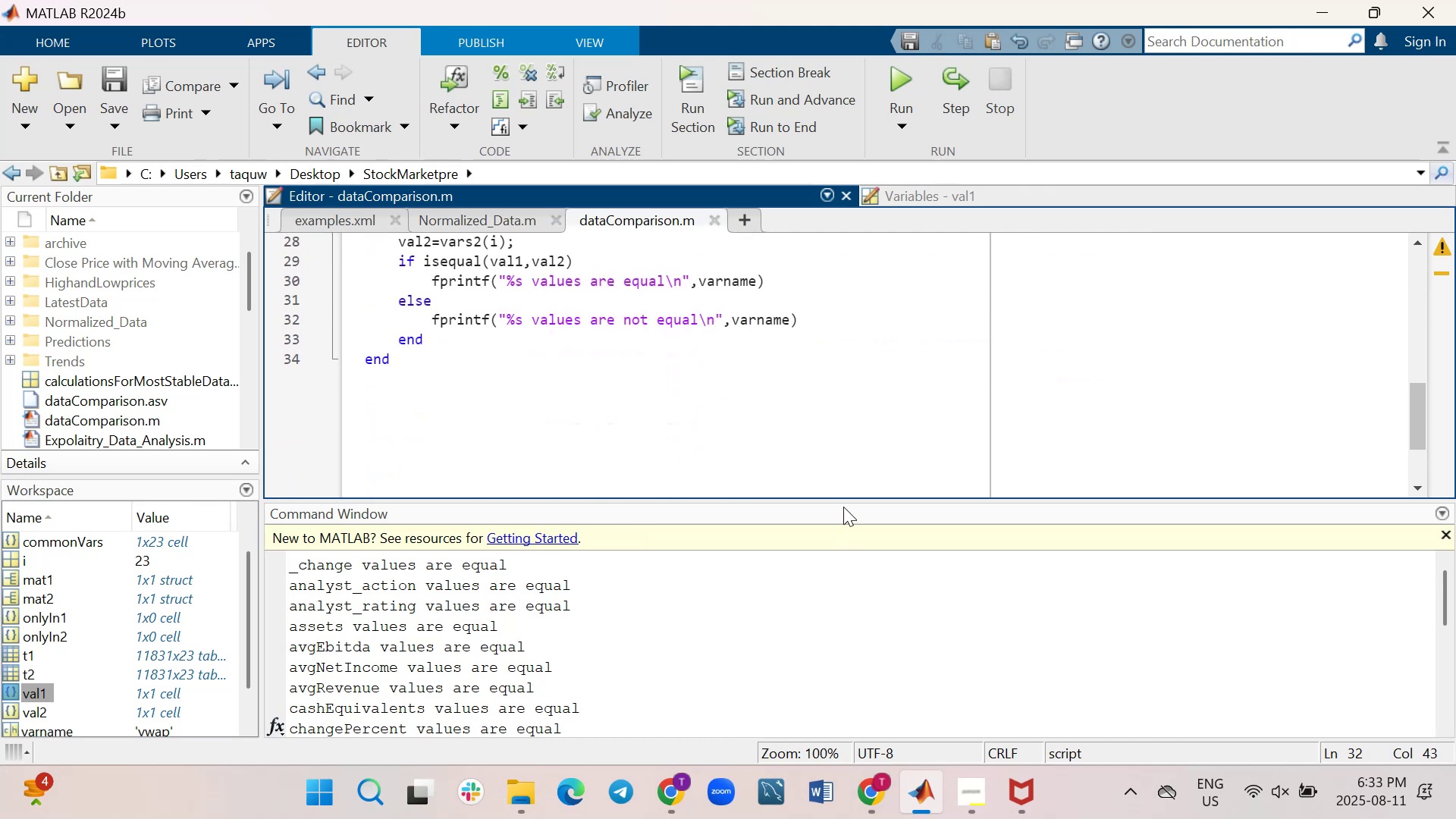 
wait(9.67)
 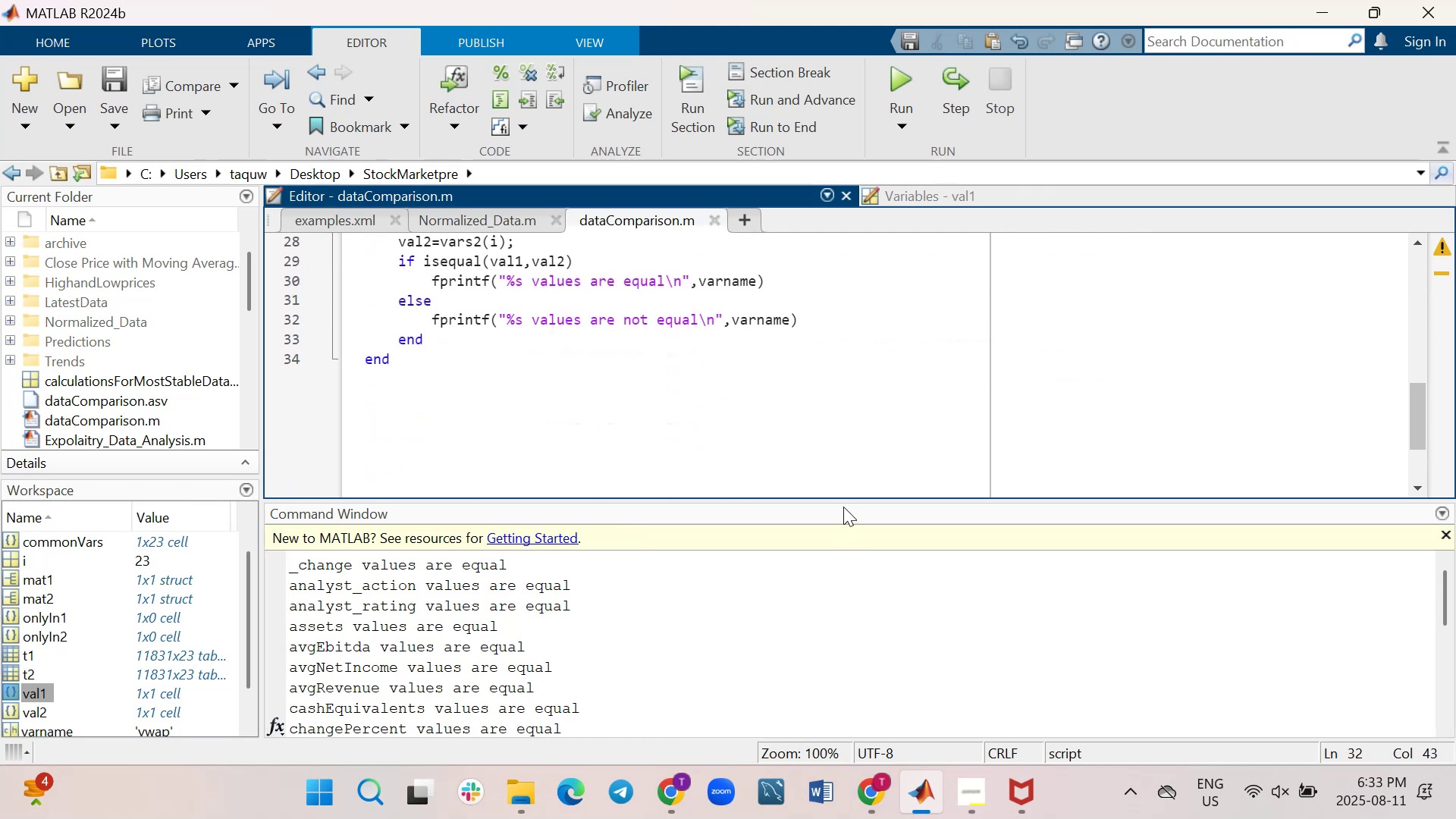 
scroll: coordinate [504, 400], scroll_direction: up, amount: 4.0
 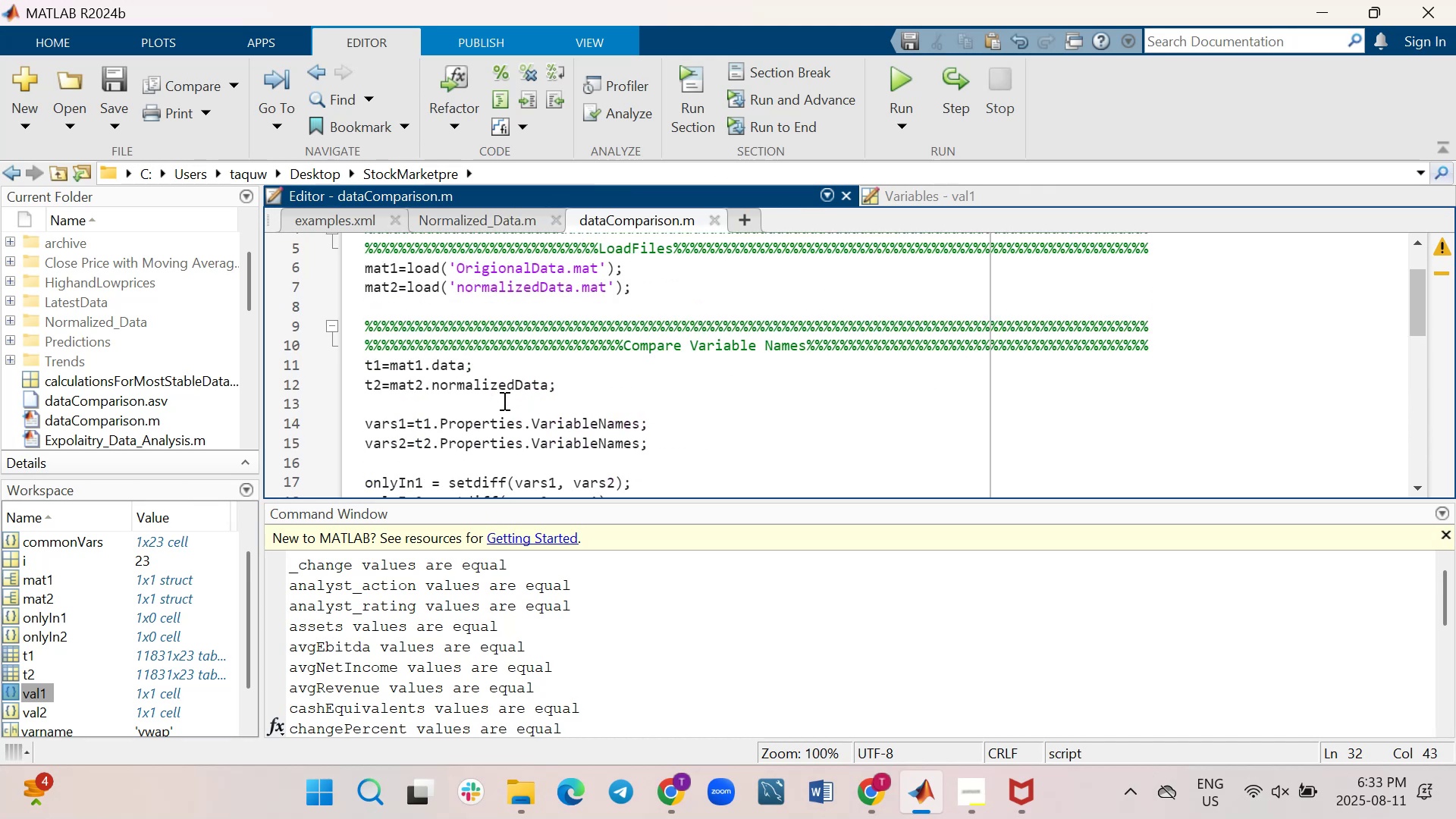 
scroll: coordinate [691, 625], scroll_direction: down, amount: 13.0
 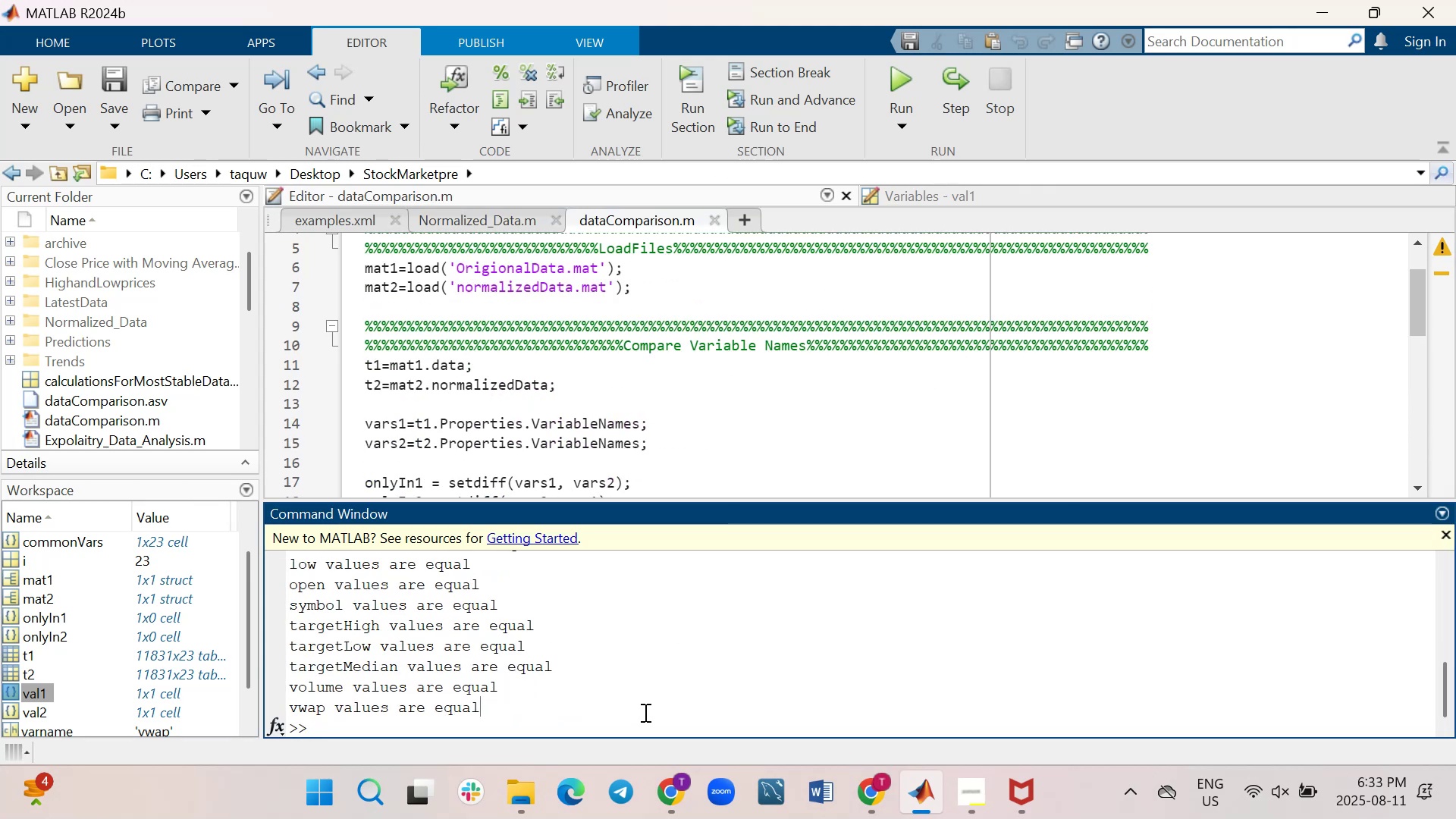 
type(clear all)
 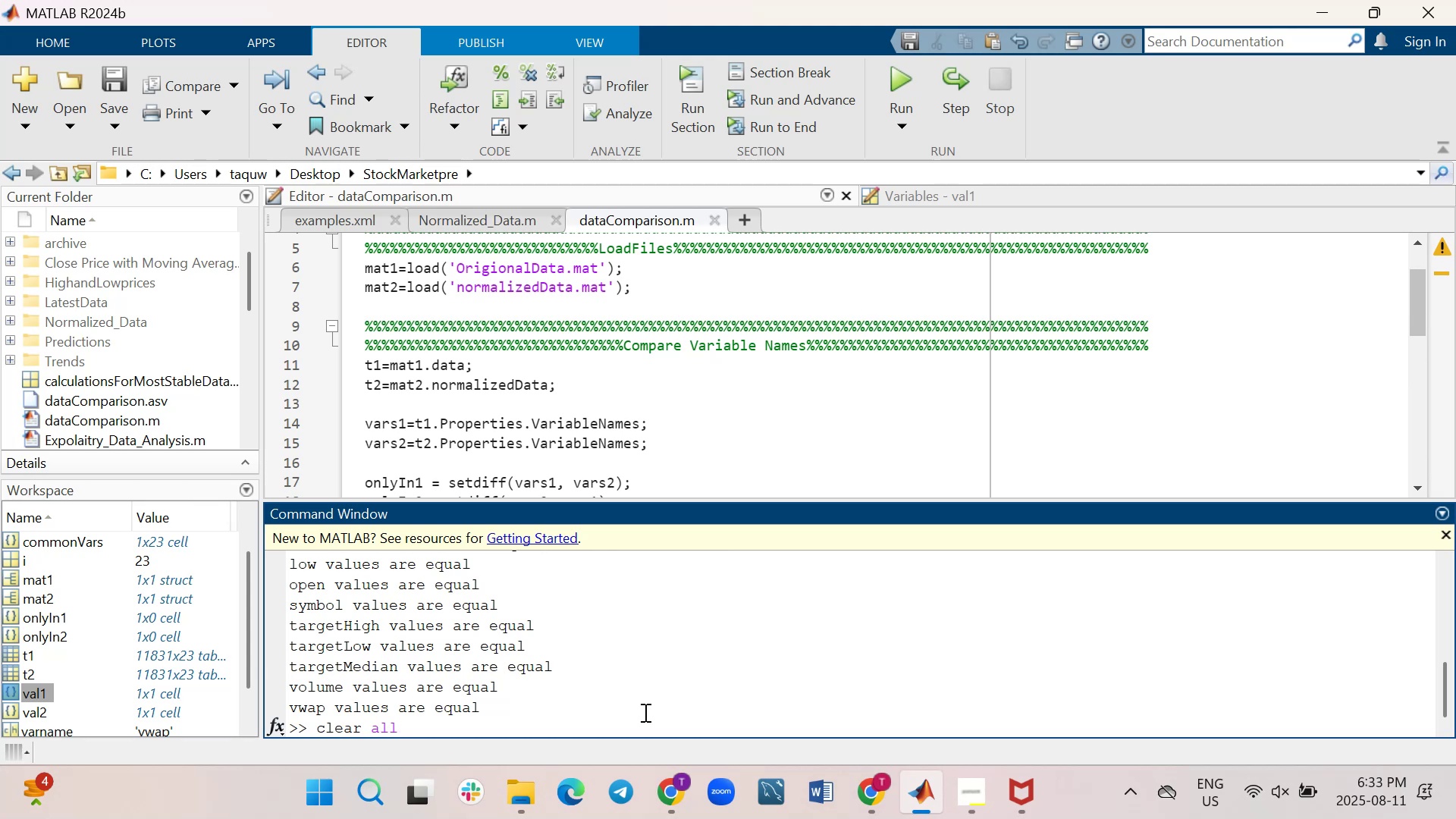 
key(Enter)
 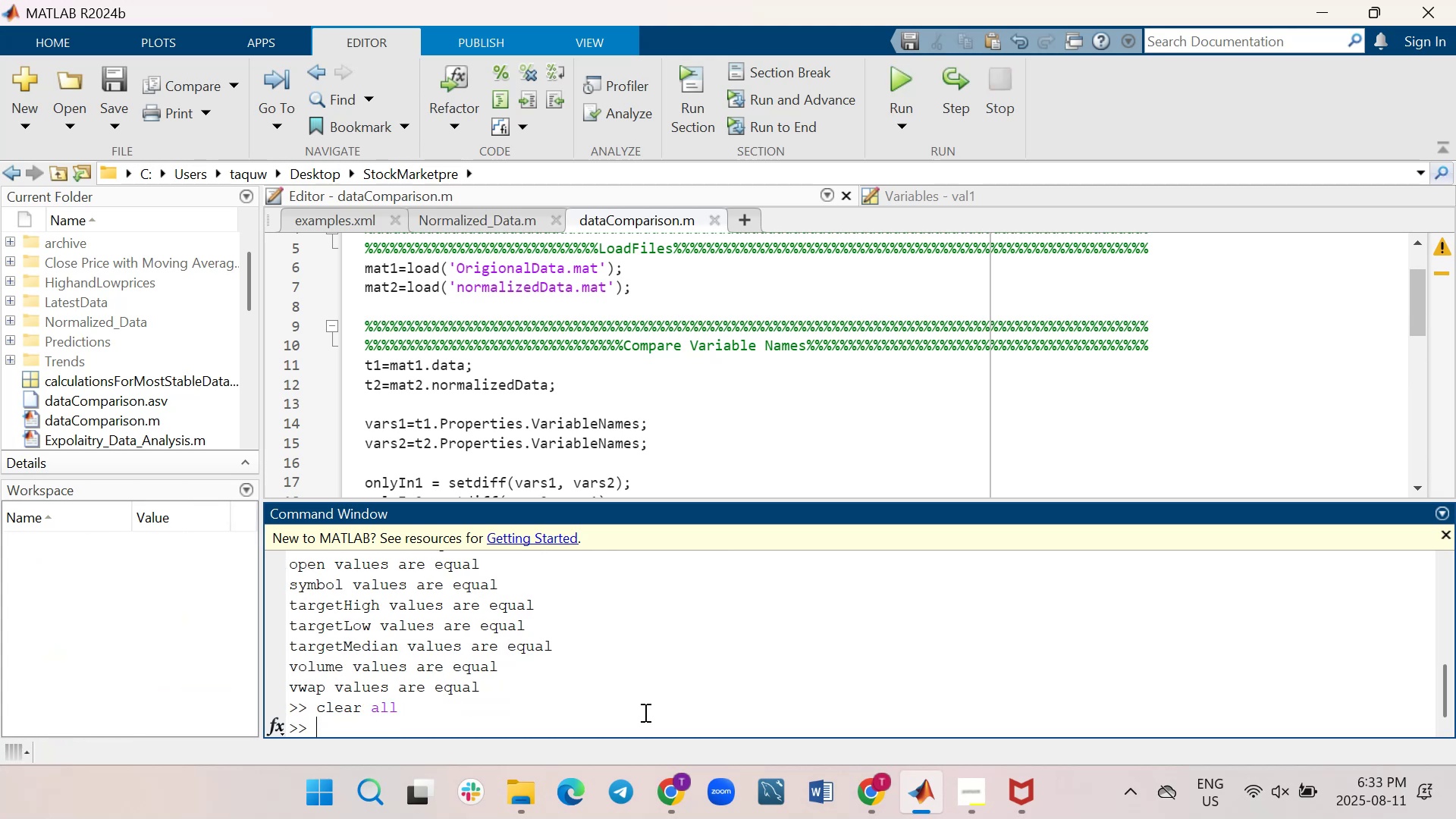 
type(close all)
 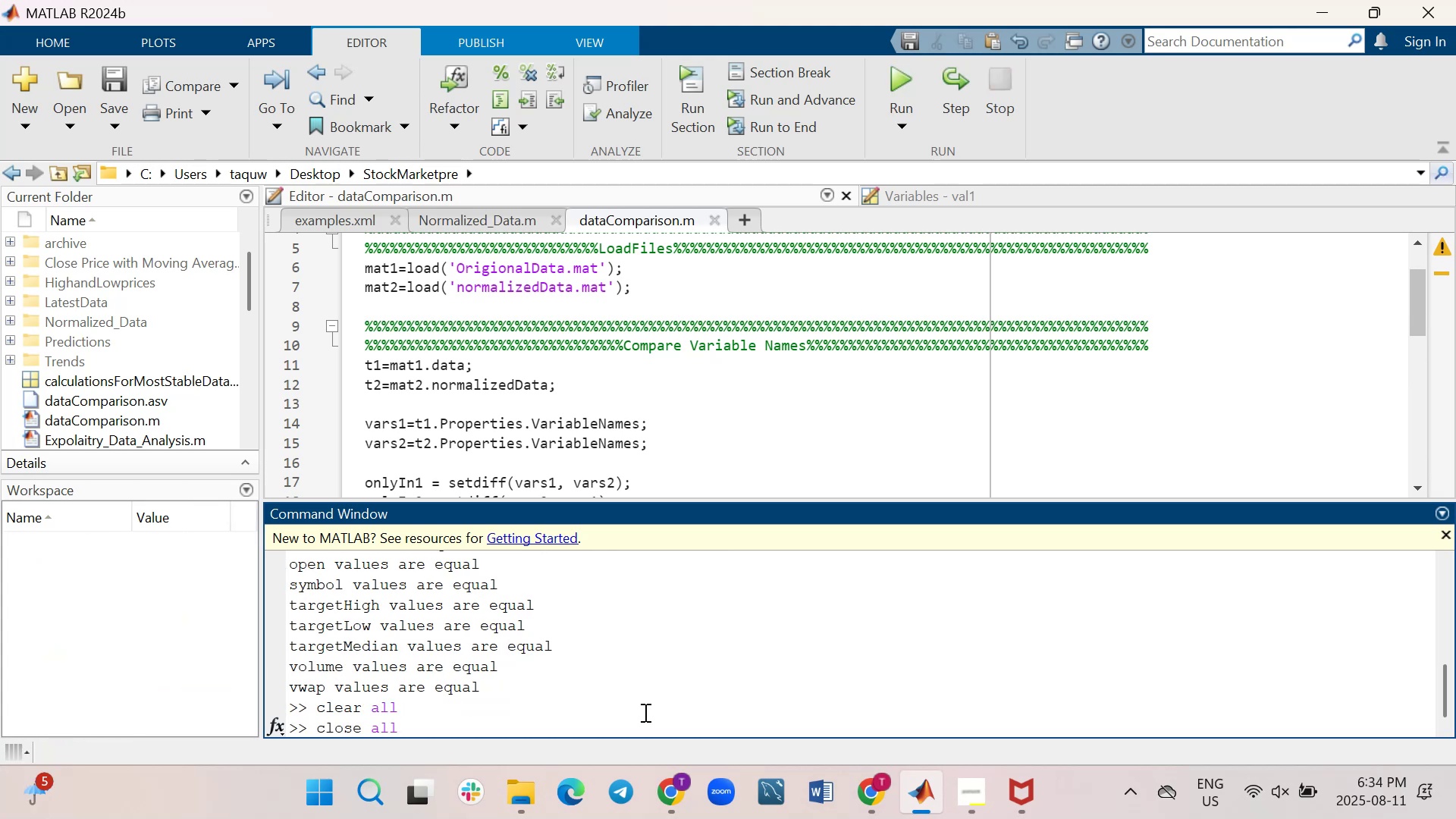 
key(Enter)
 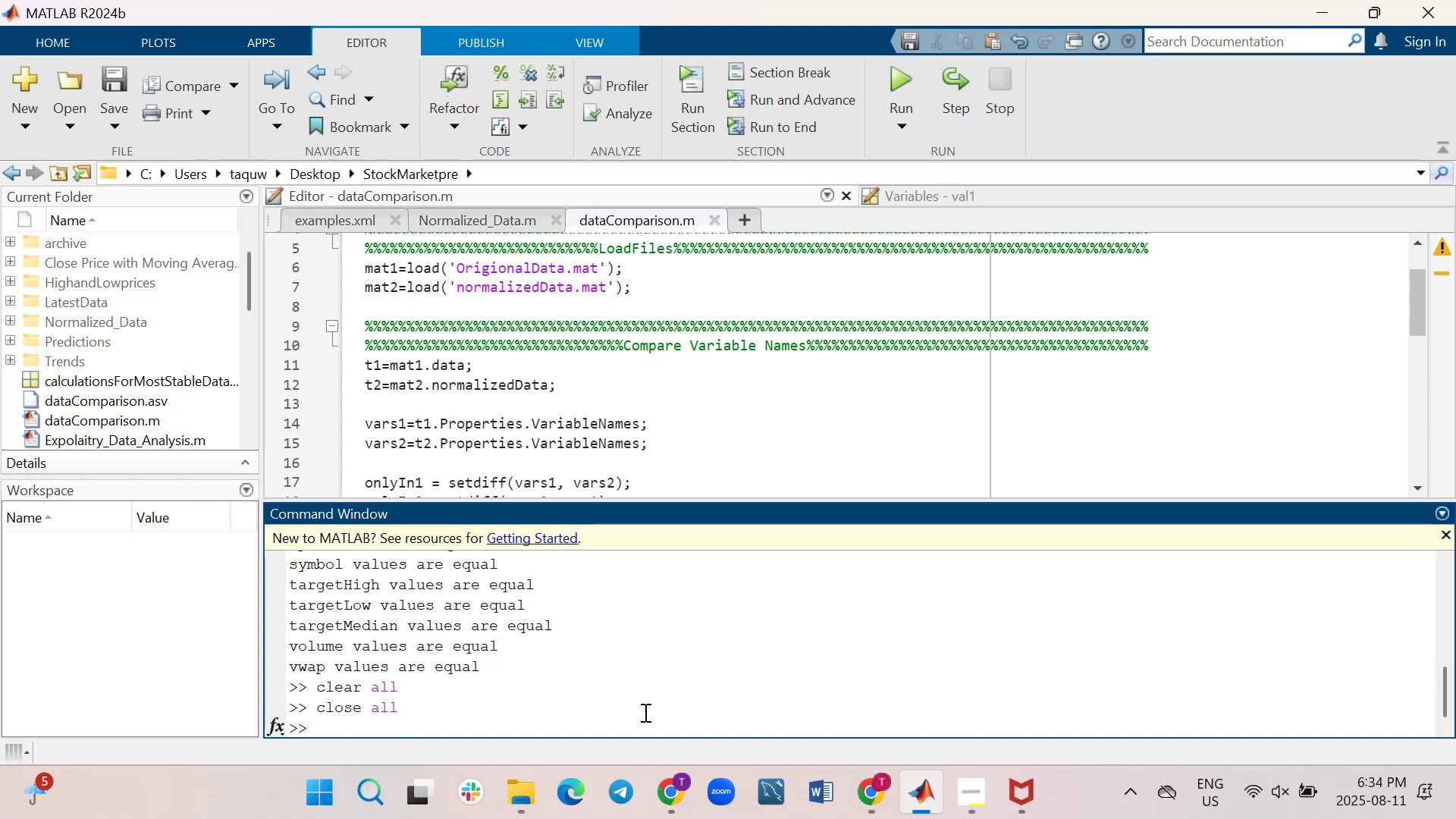 
type(clc)
 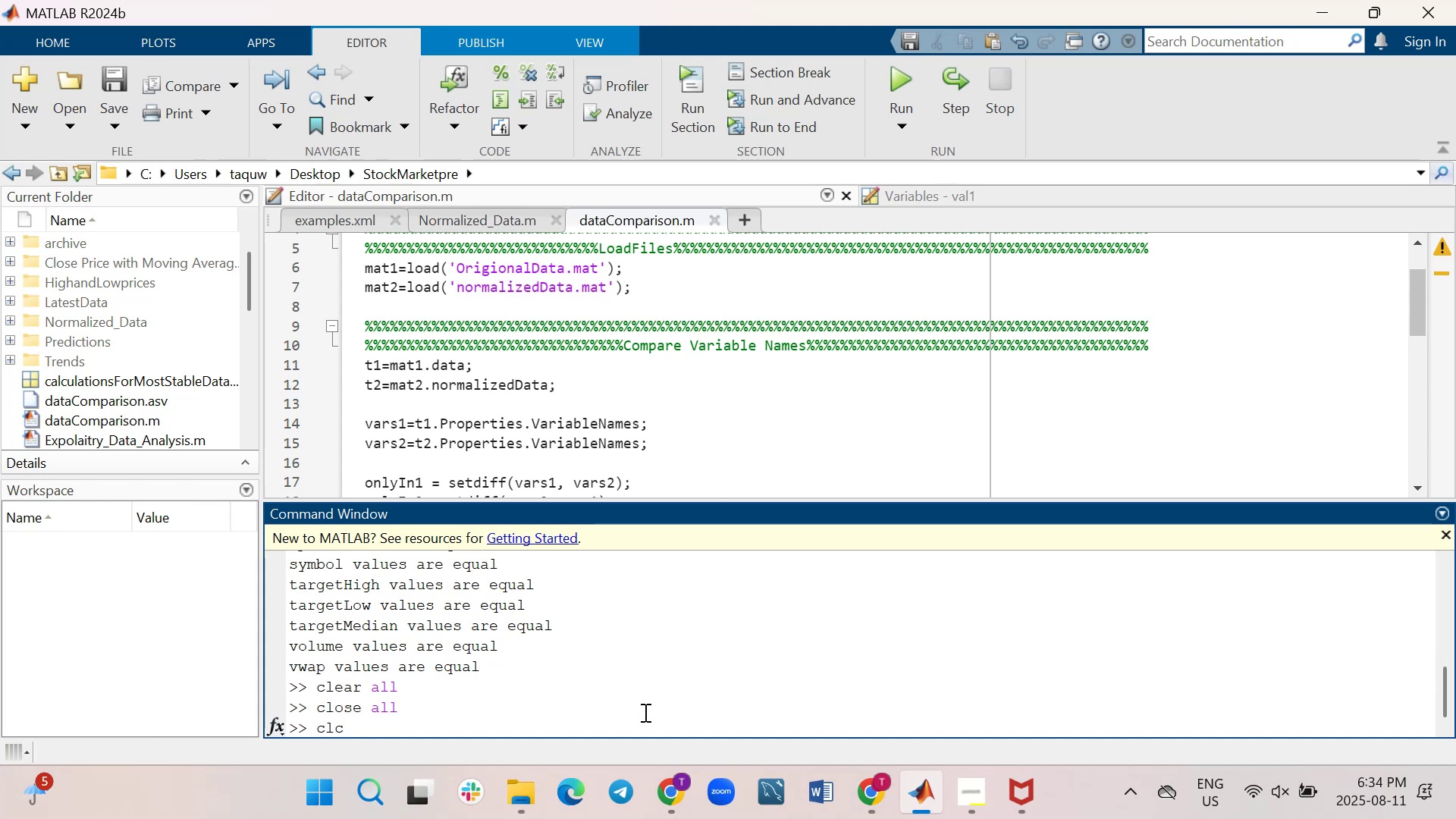 
key(Enter)
 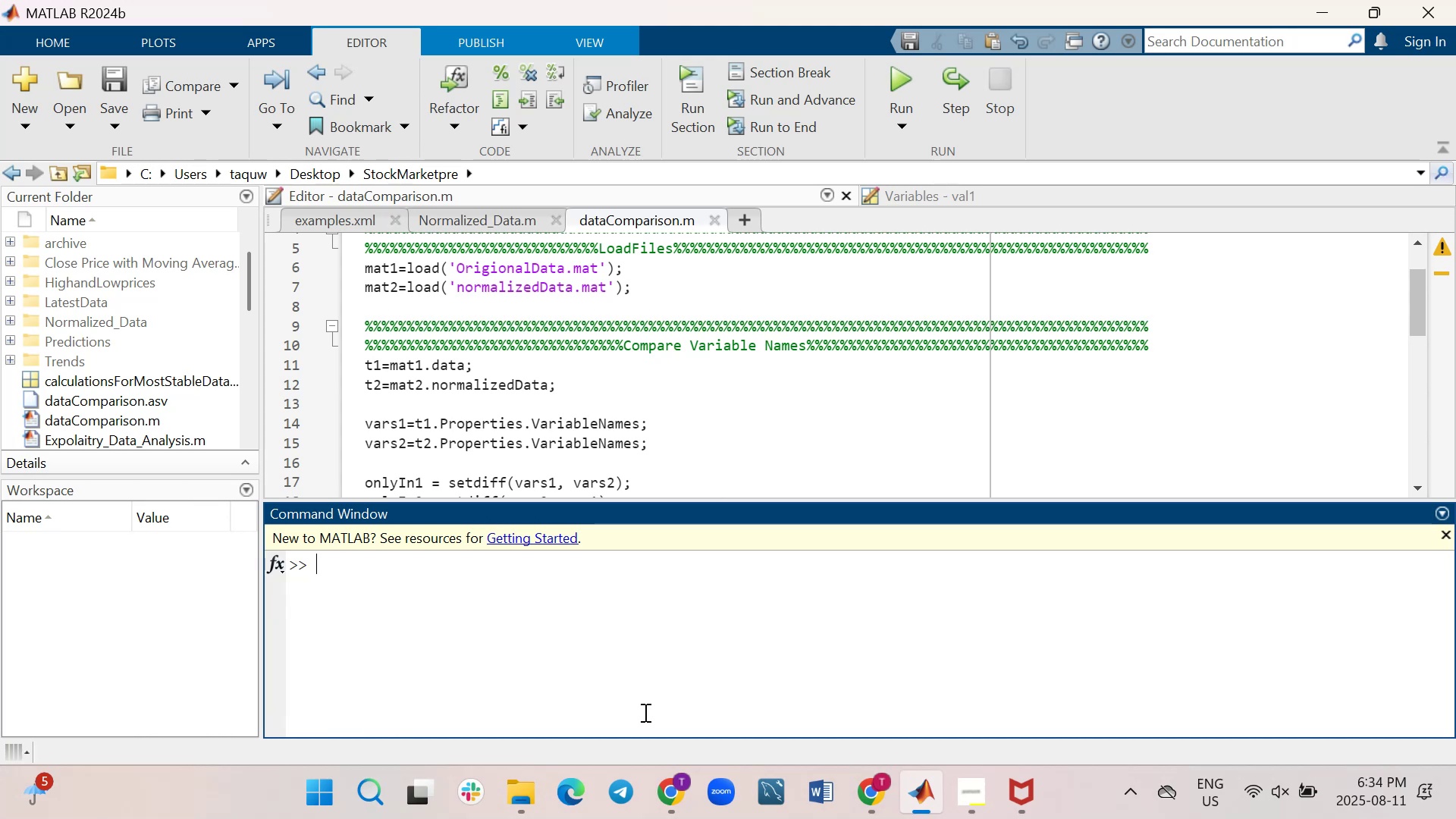 
wait(18.47)
 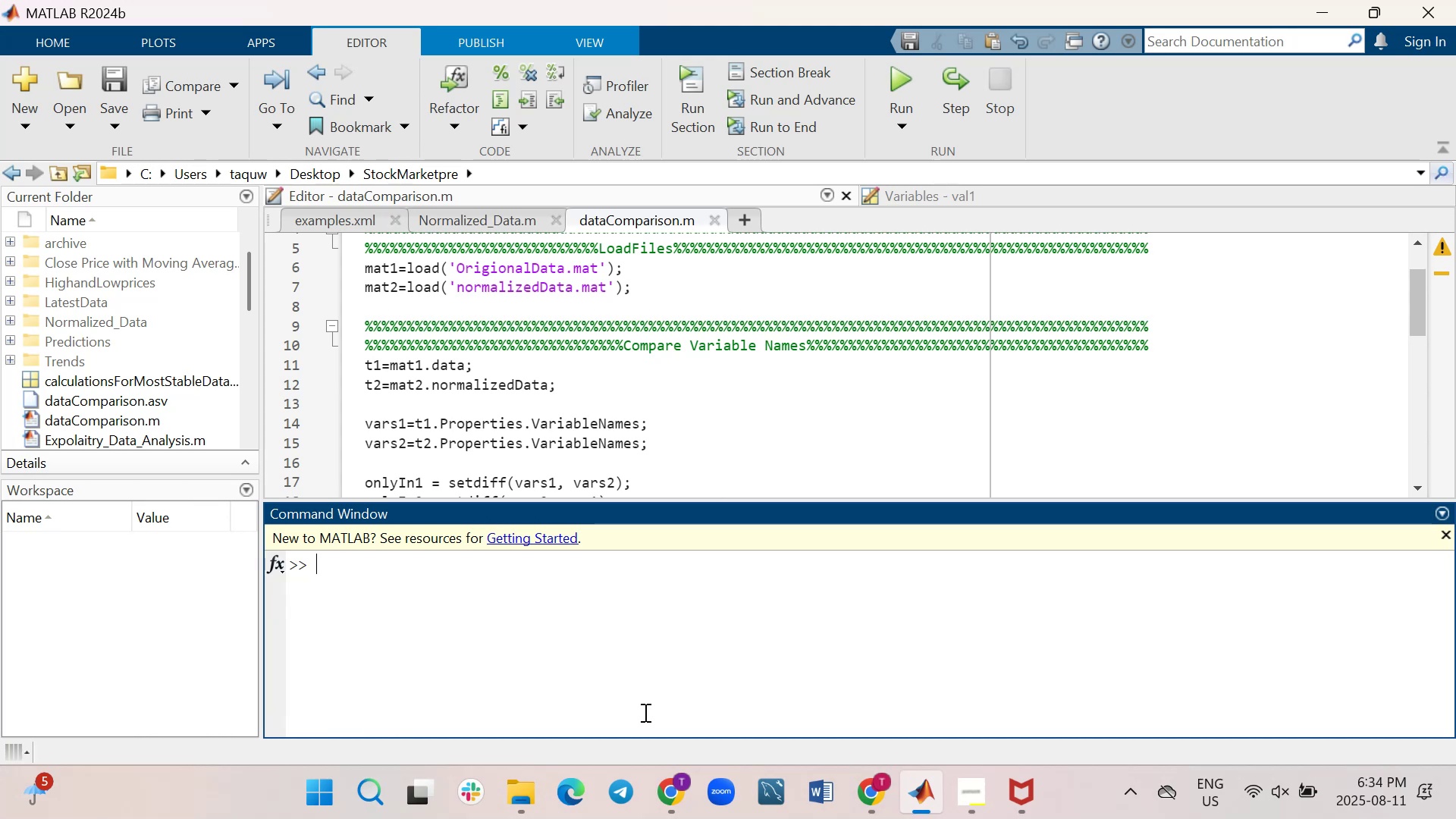 
scroll: coordinate [507, 423], scroll_direction: down, amount: 3.0
 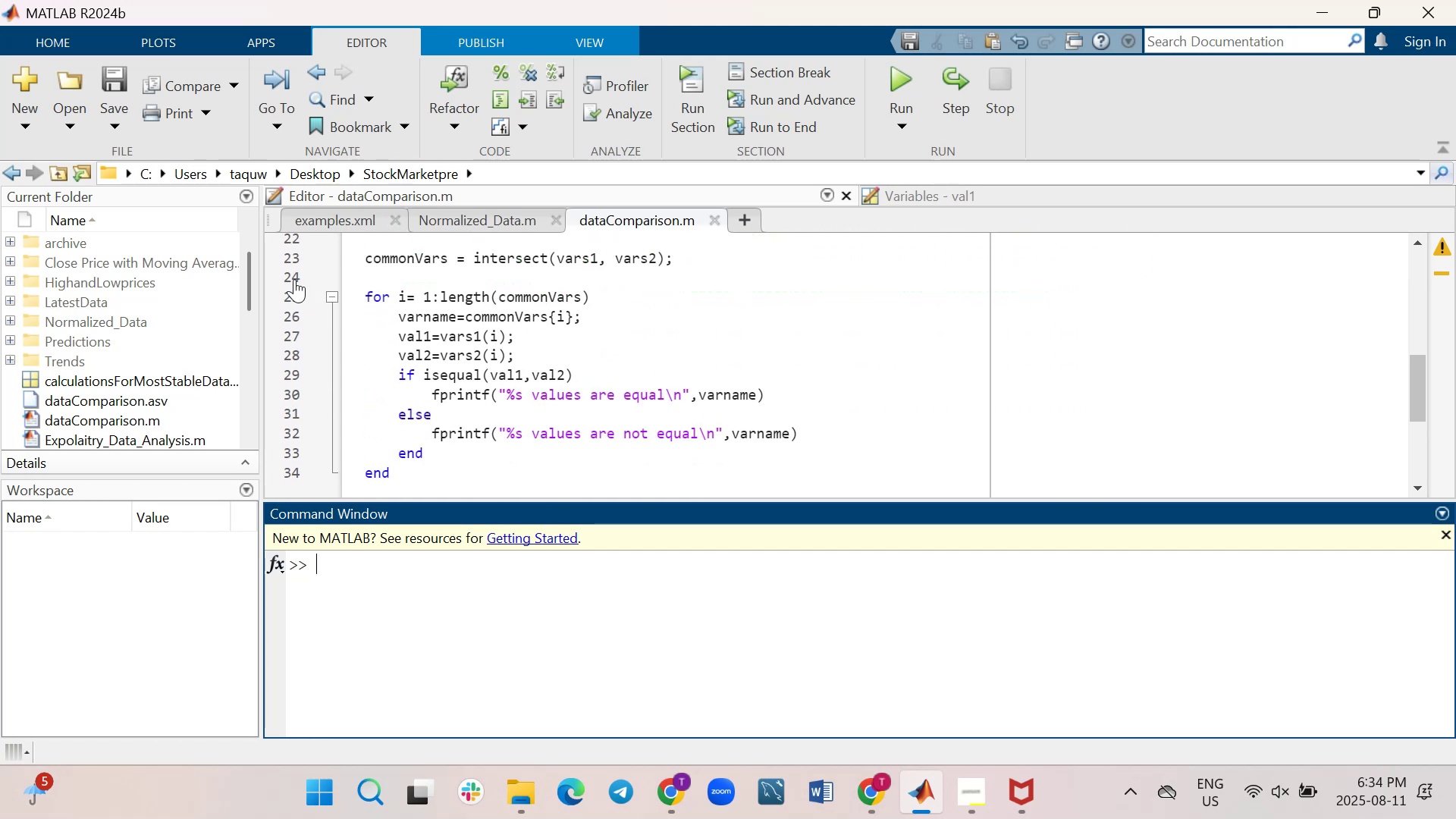 
wait(5.15)
 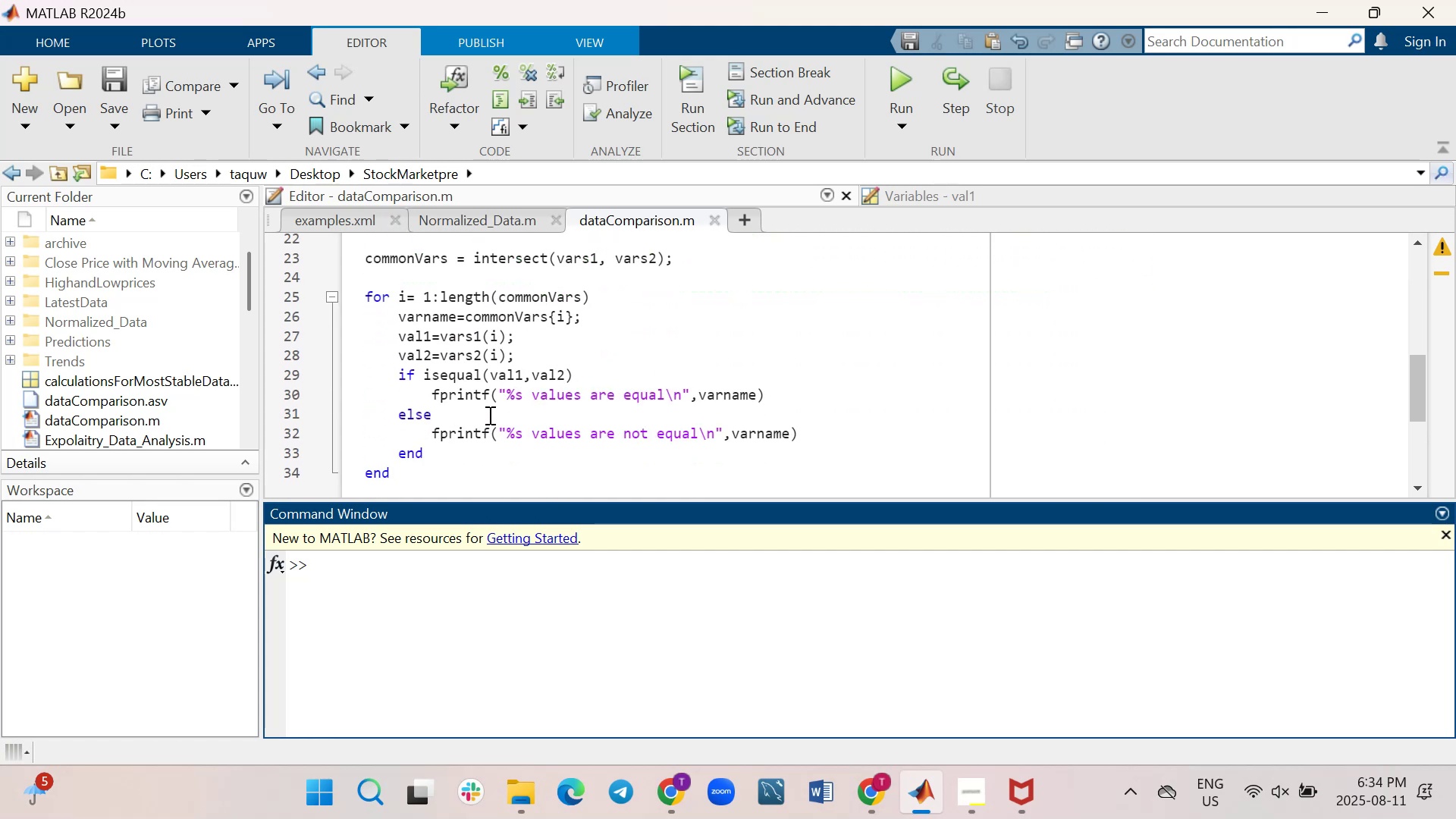 
left_click([294, 279])
 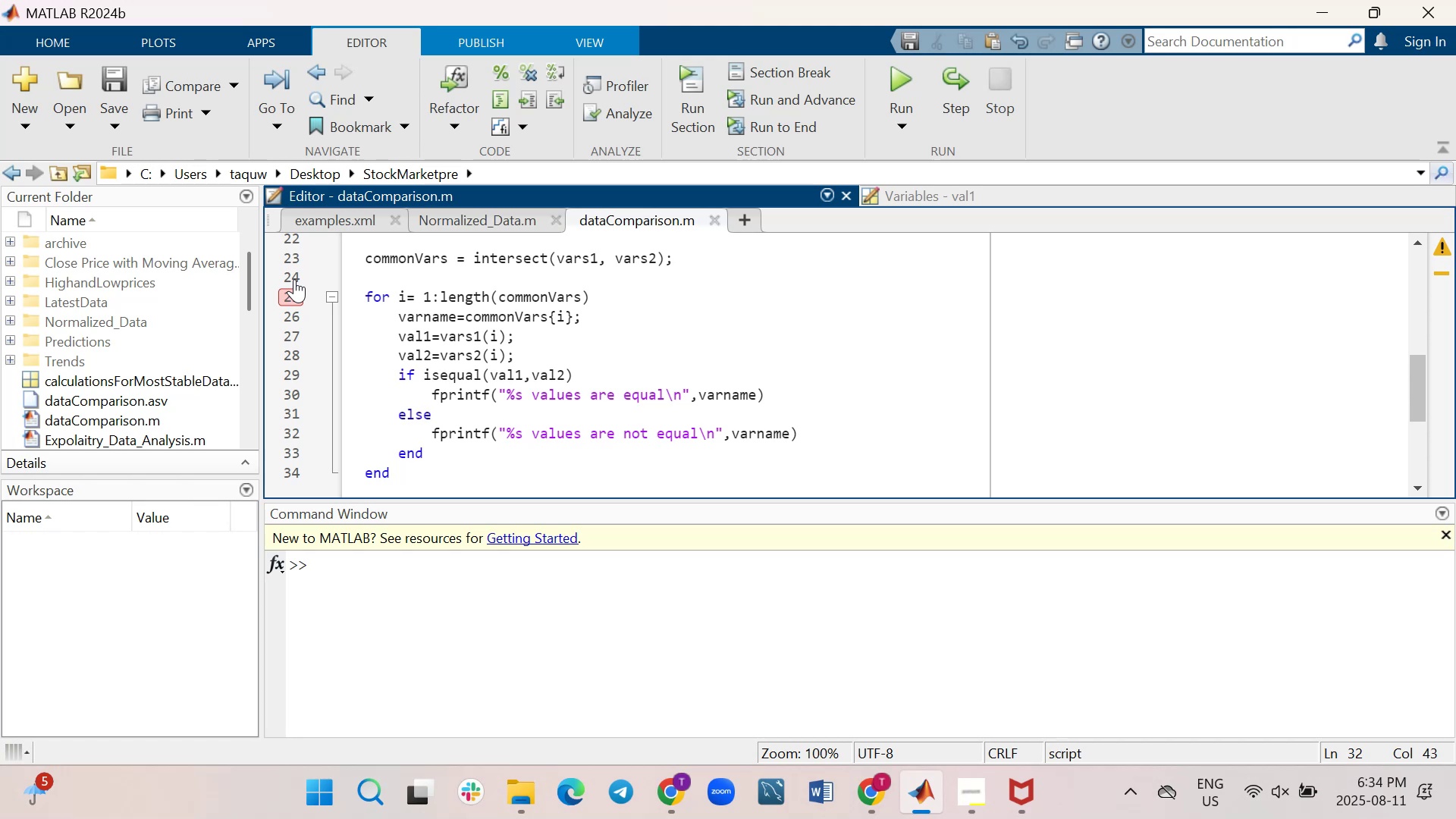 
left_click([294, 279])
 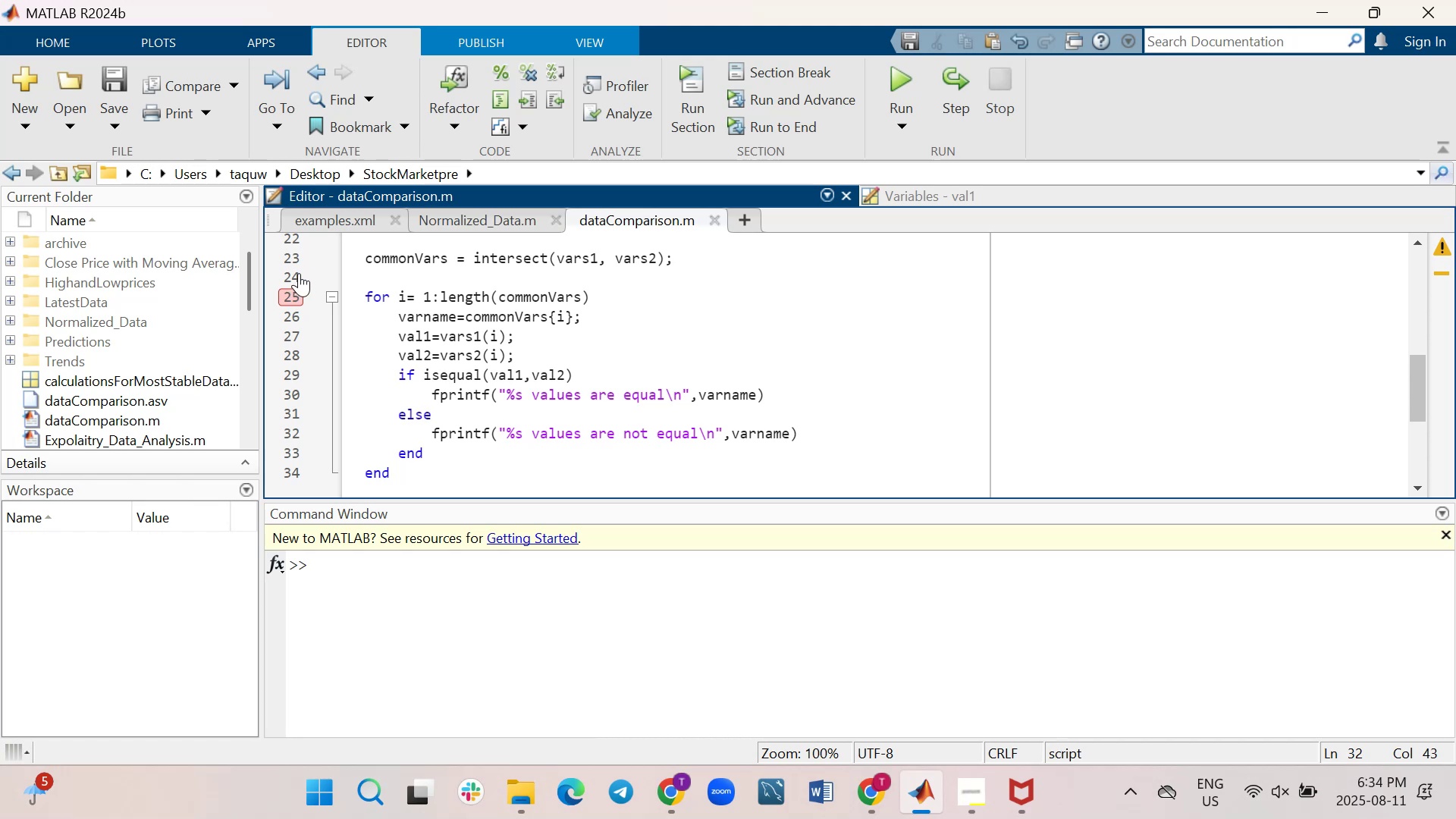 
left_click([299, 273])
 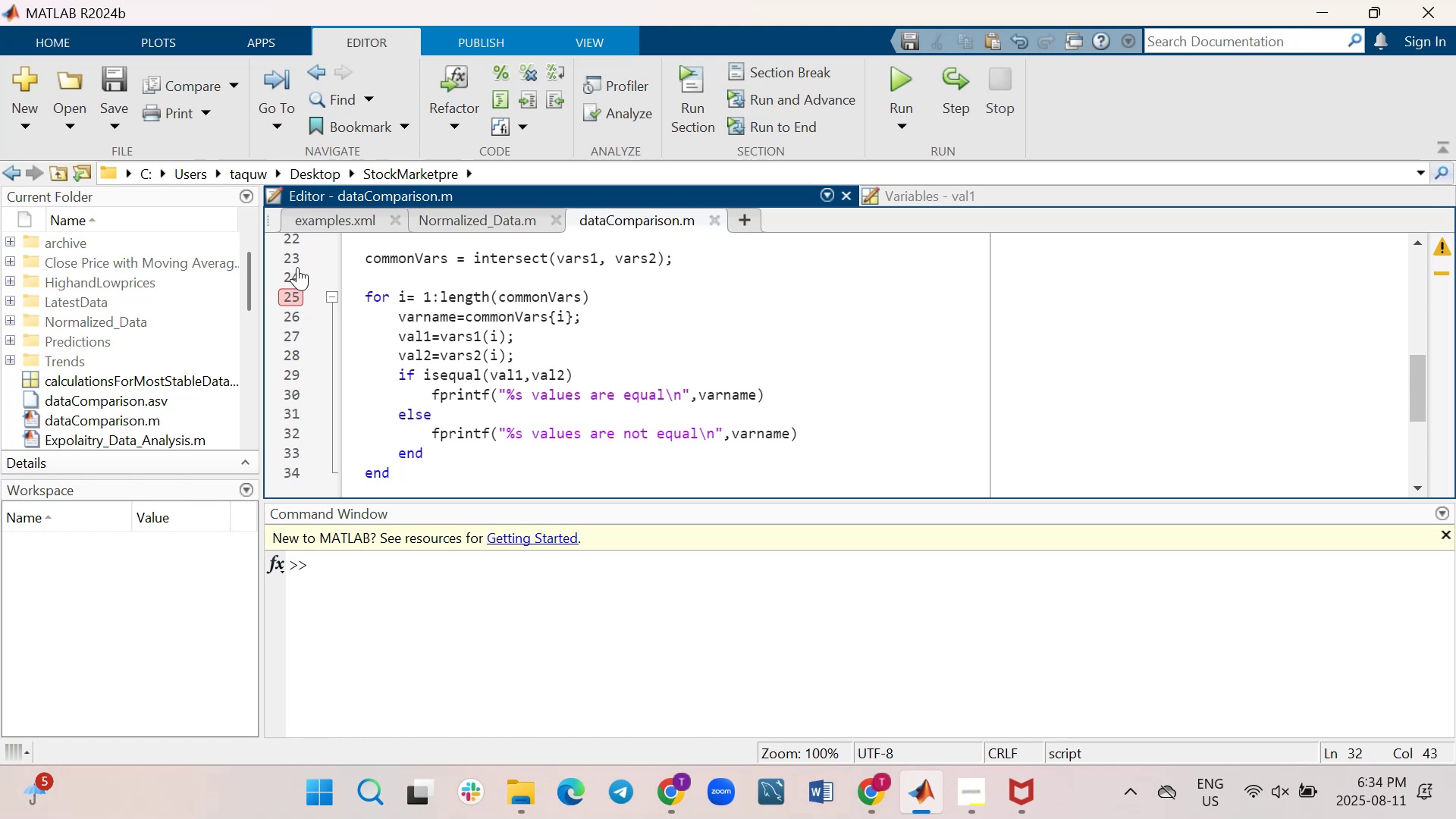 
left_click([288, 249])
 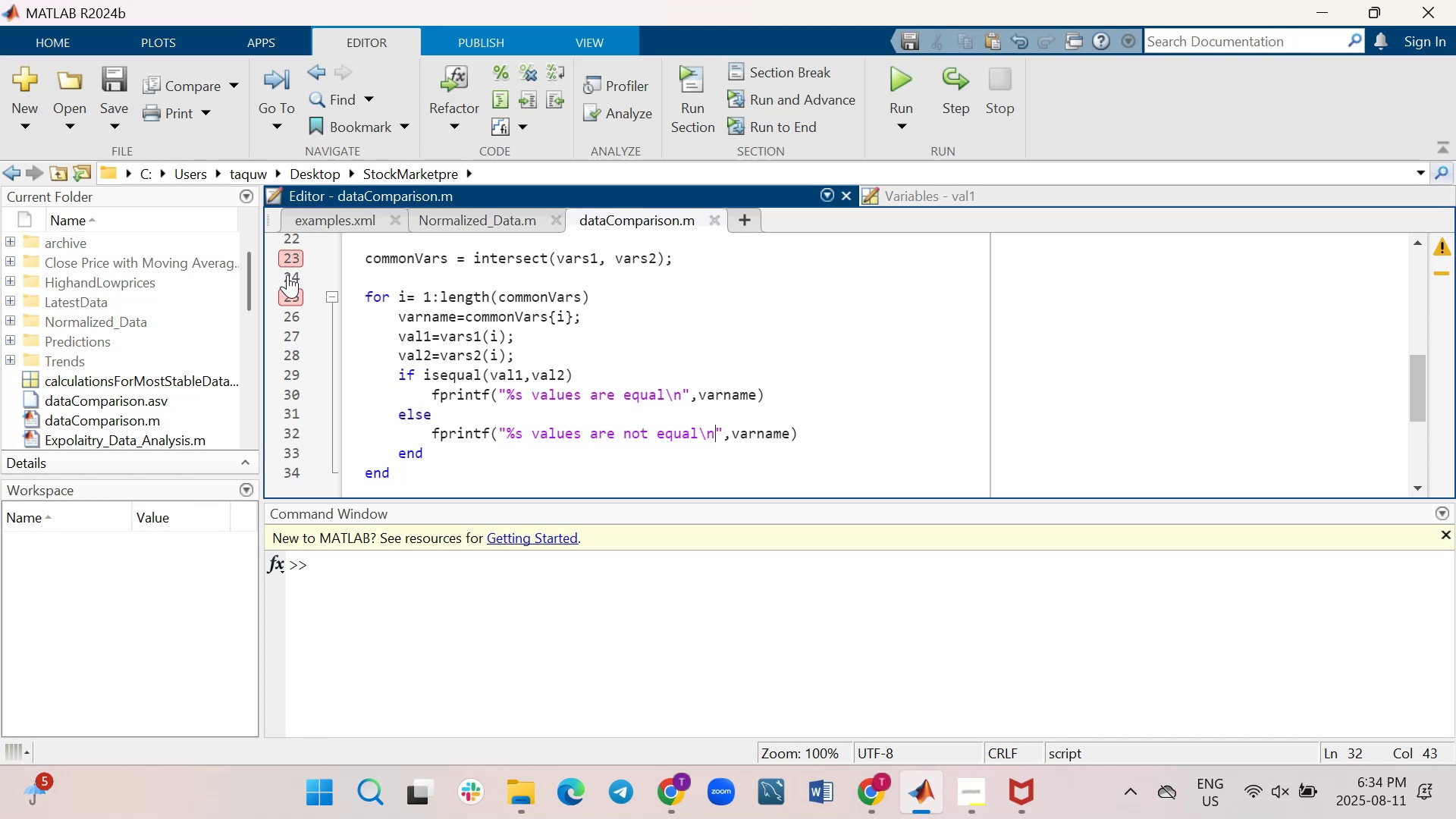 
left_click([287, 275])
 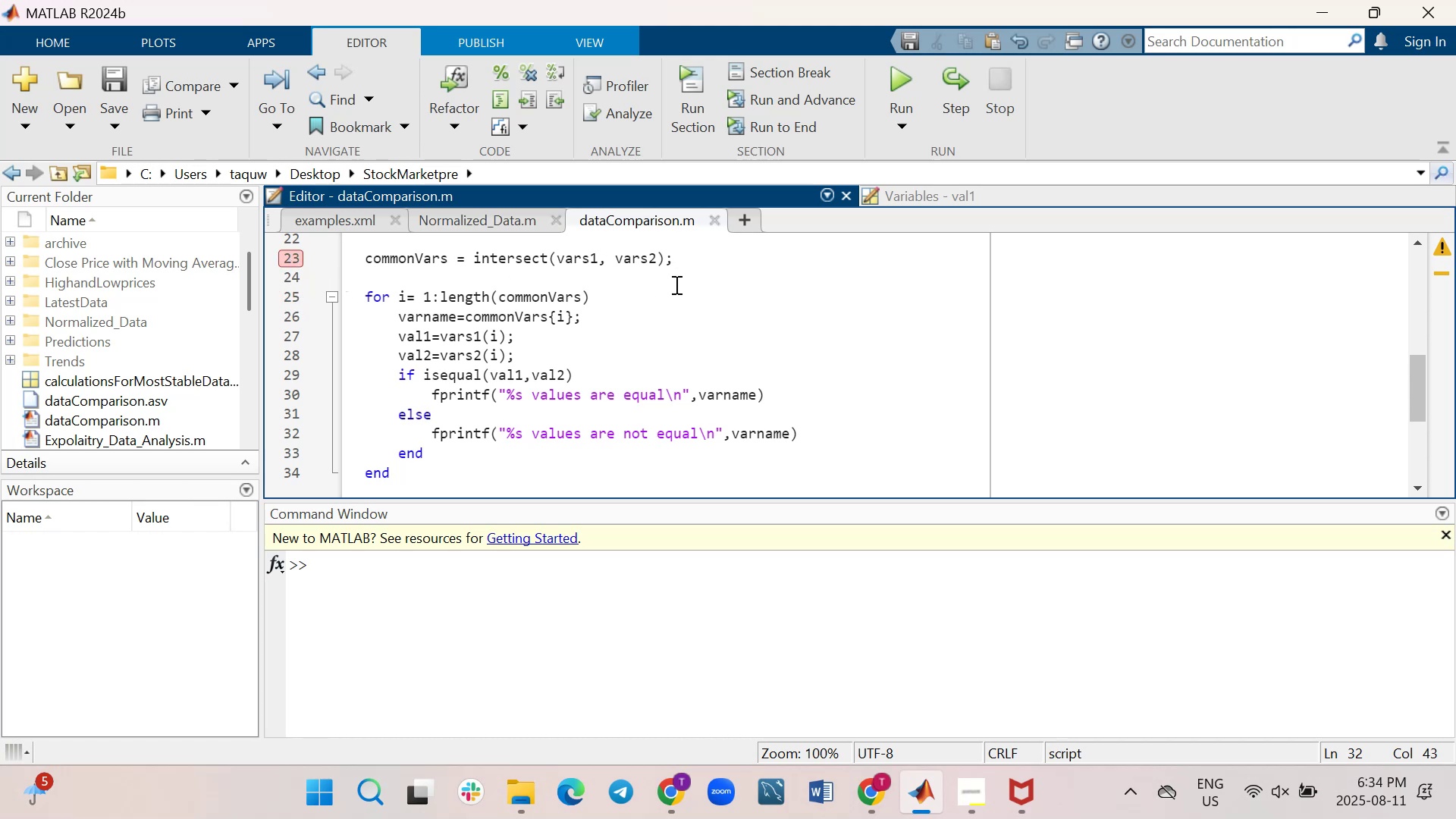 
wait(7.31)
 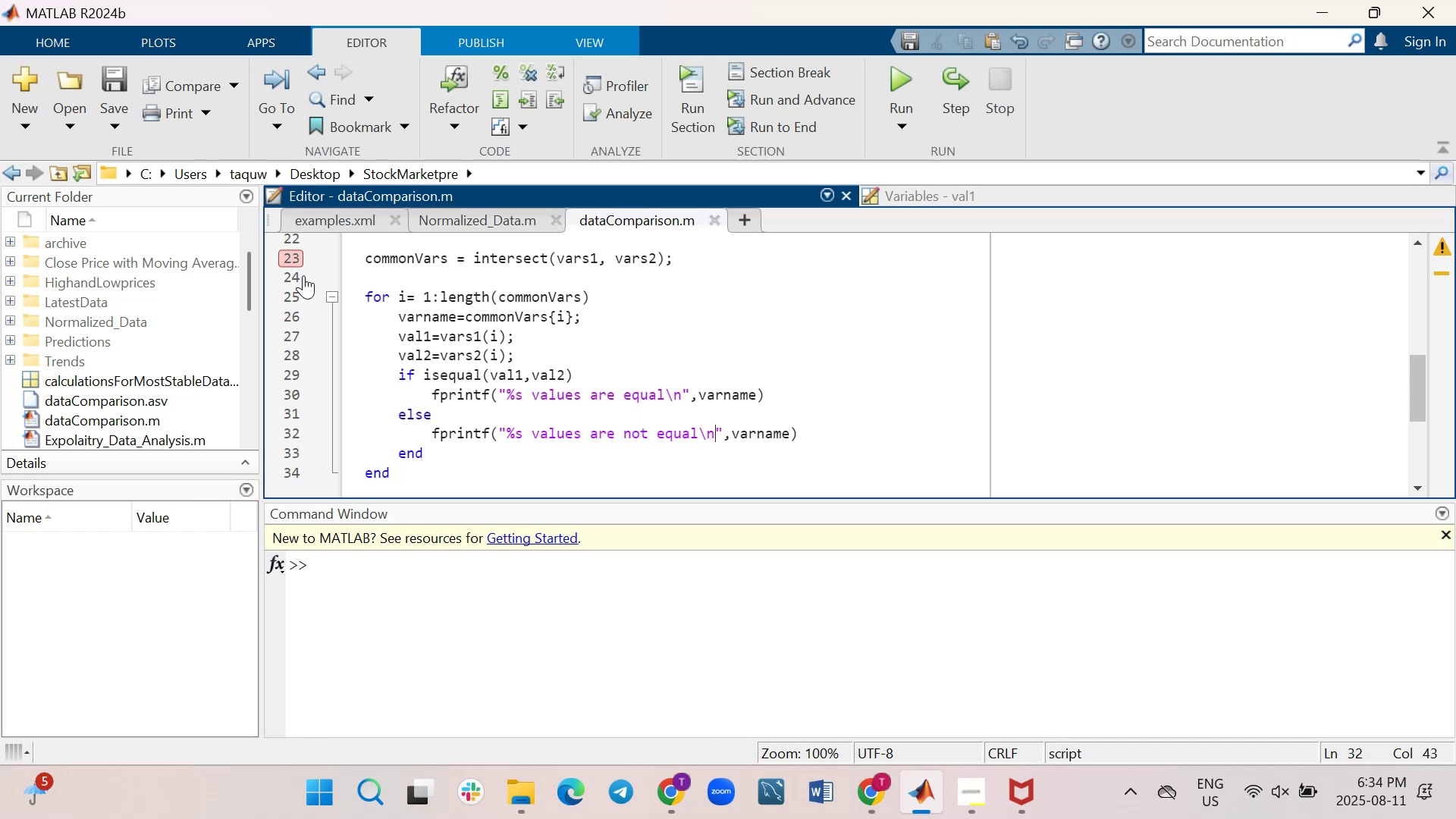 
left_click([902, 83])
 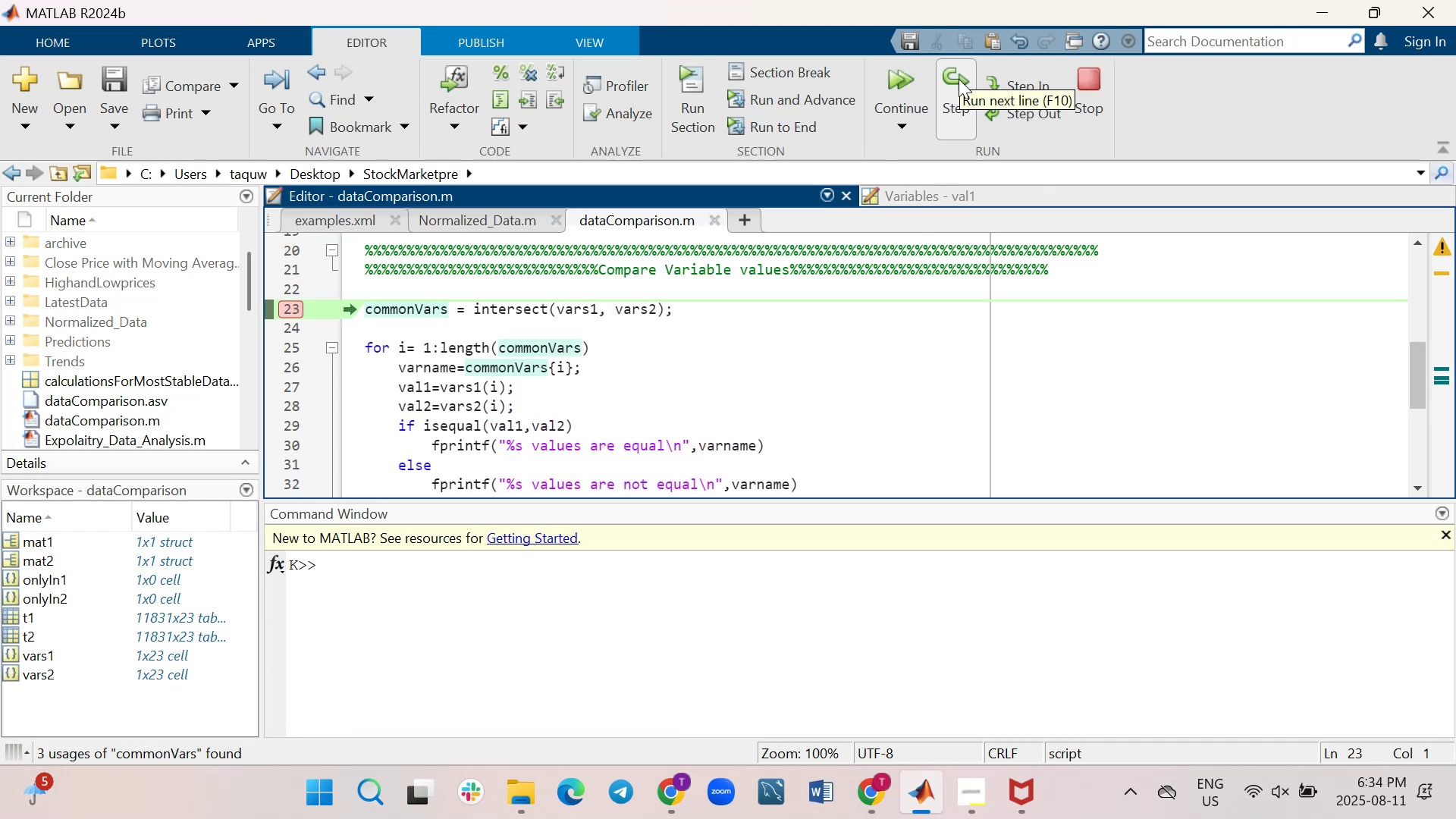 
wait(5.48)
 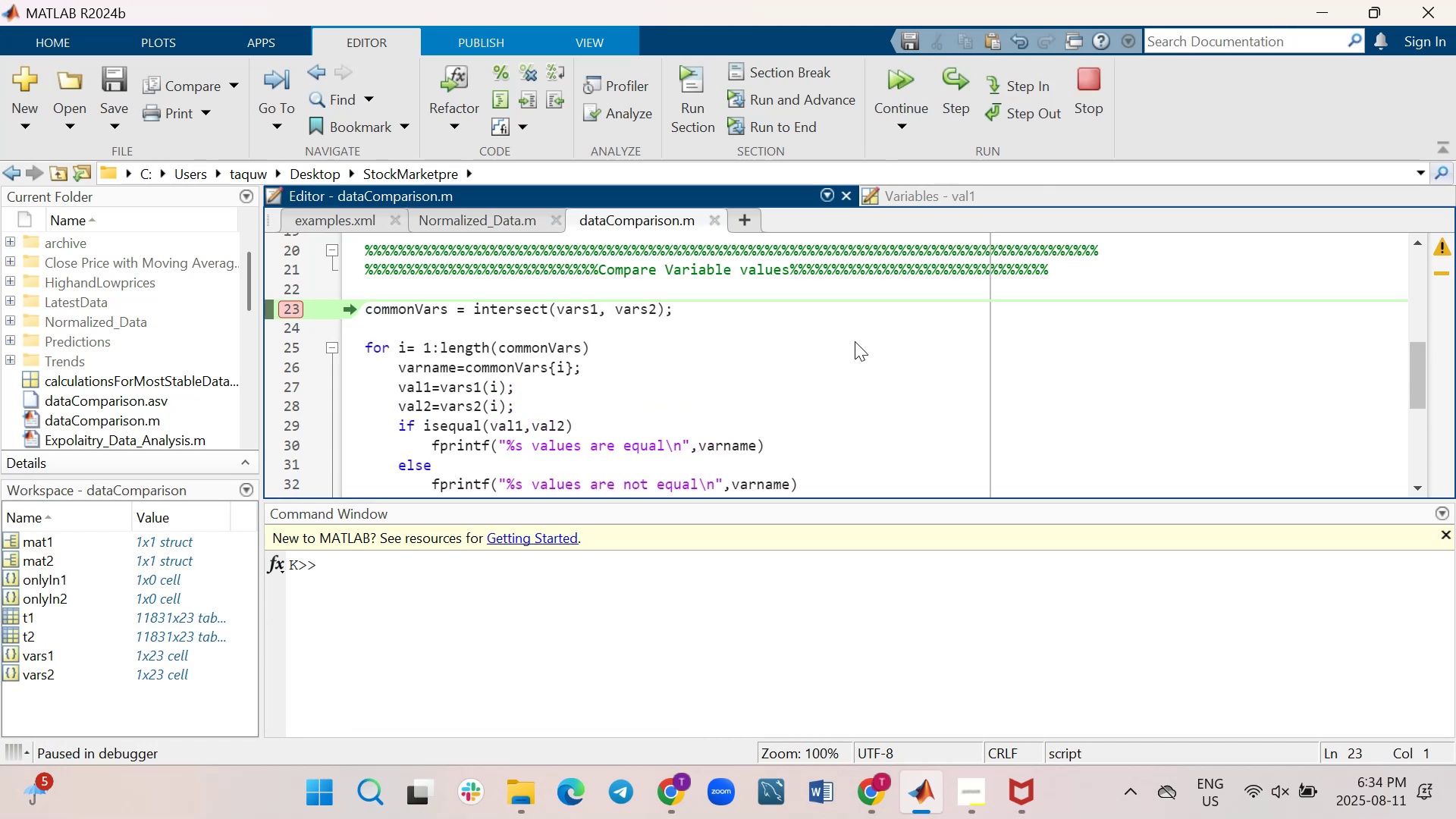 
double_click([959, 79])
 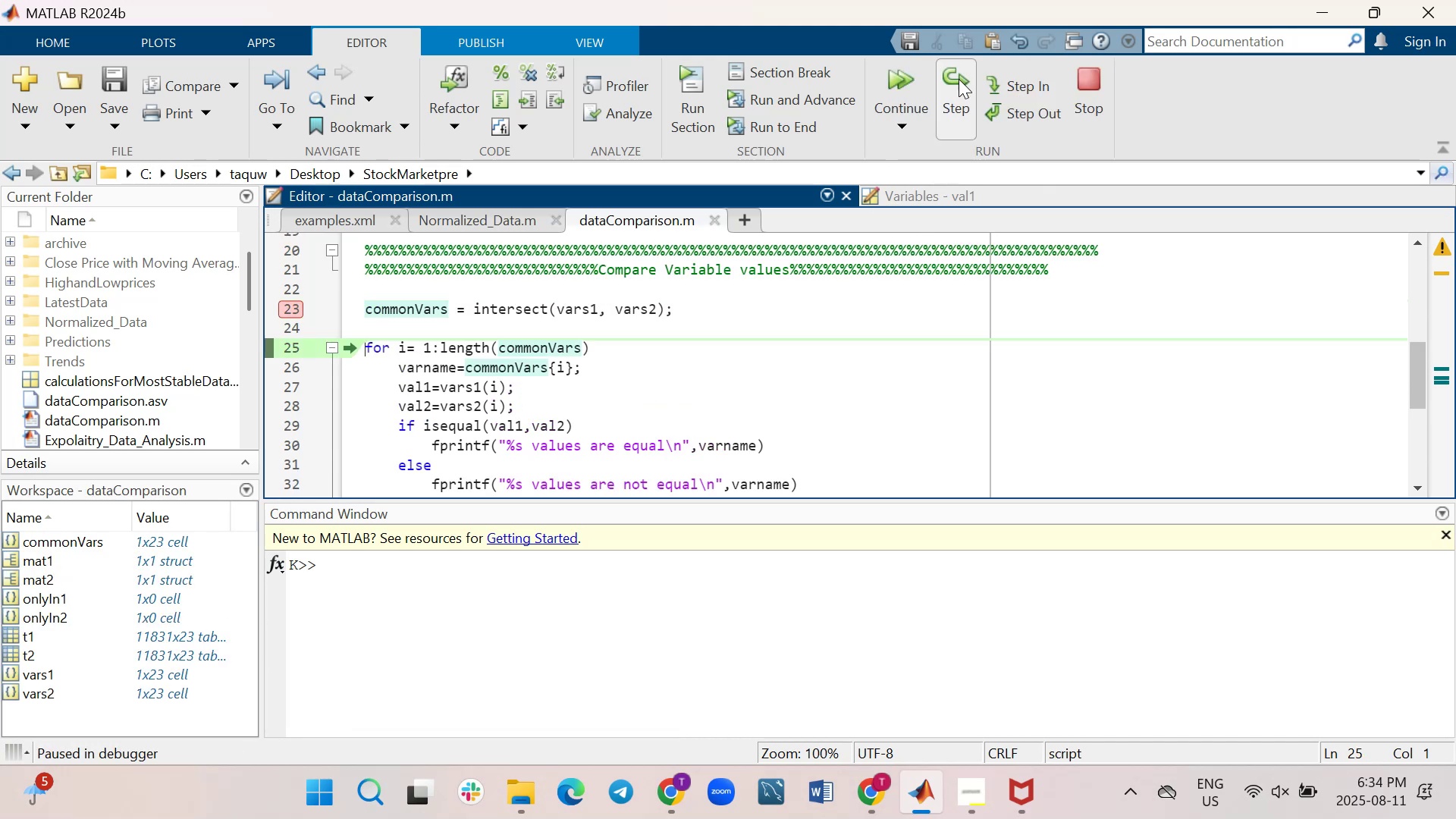 
triple_click([959, 79])
 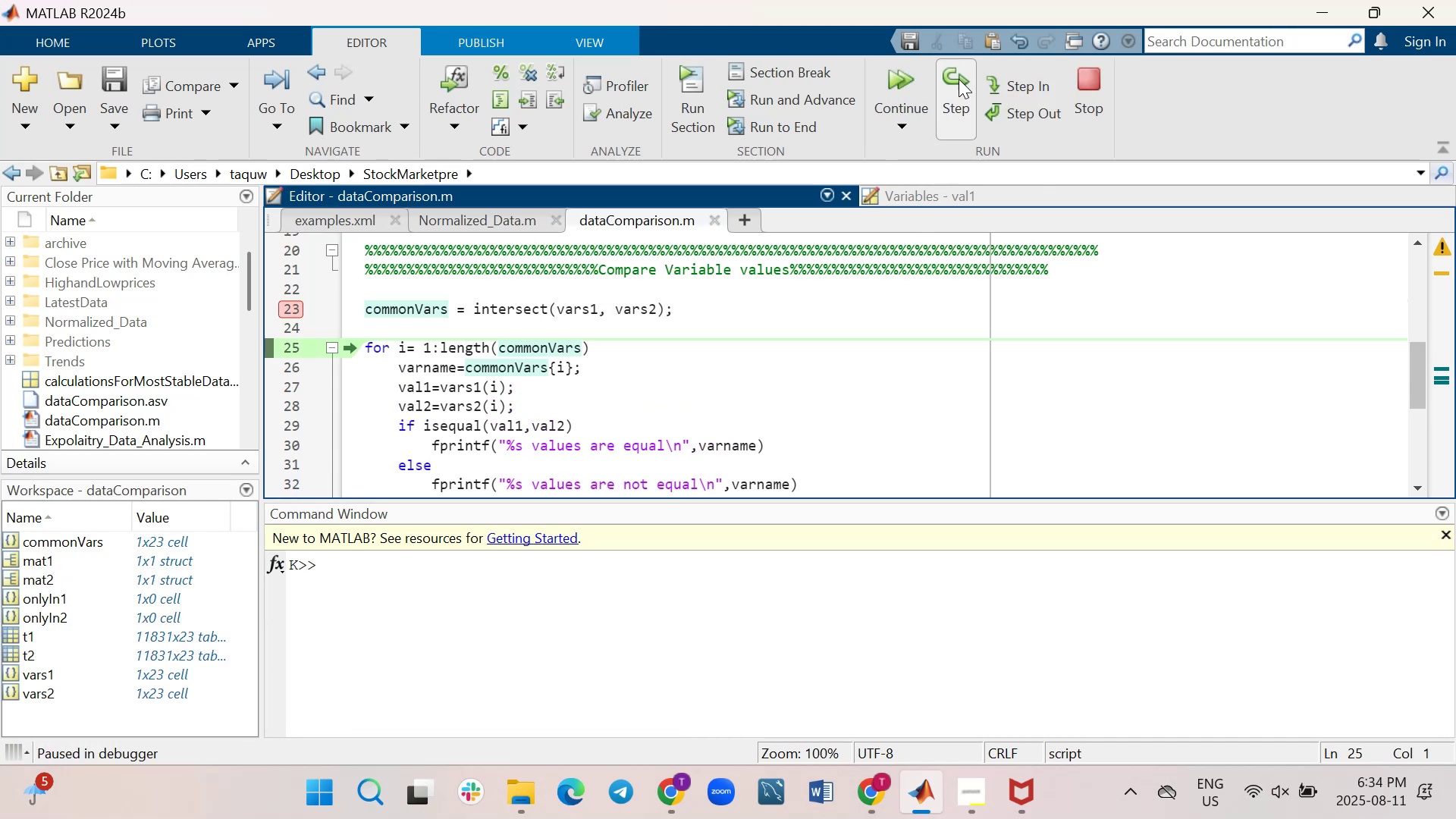 
triple_click([959, 79])
 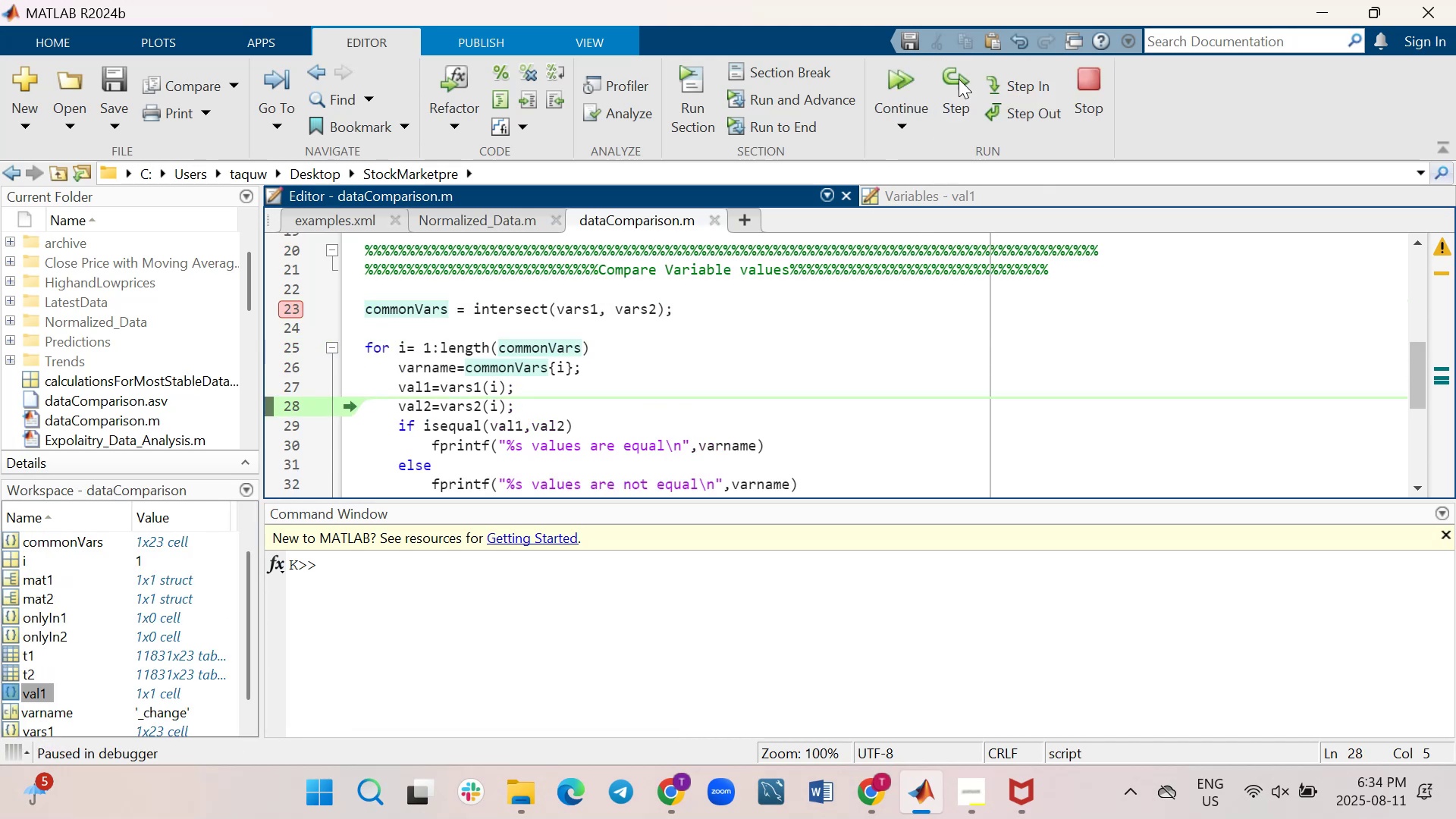 
double_click([959, 79])
 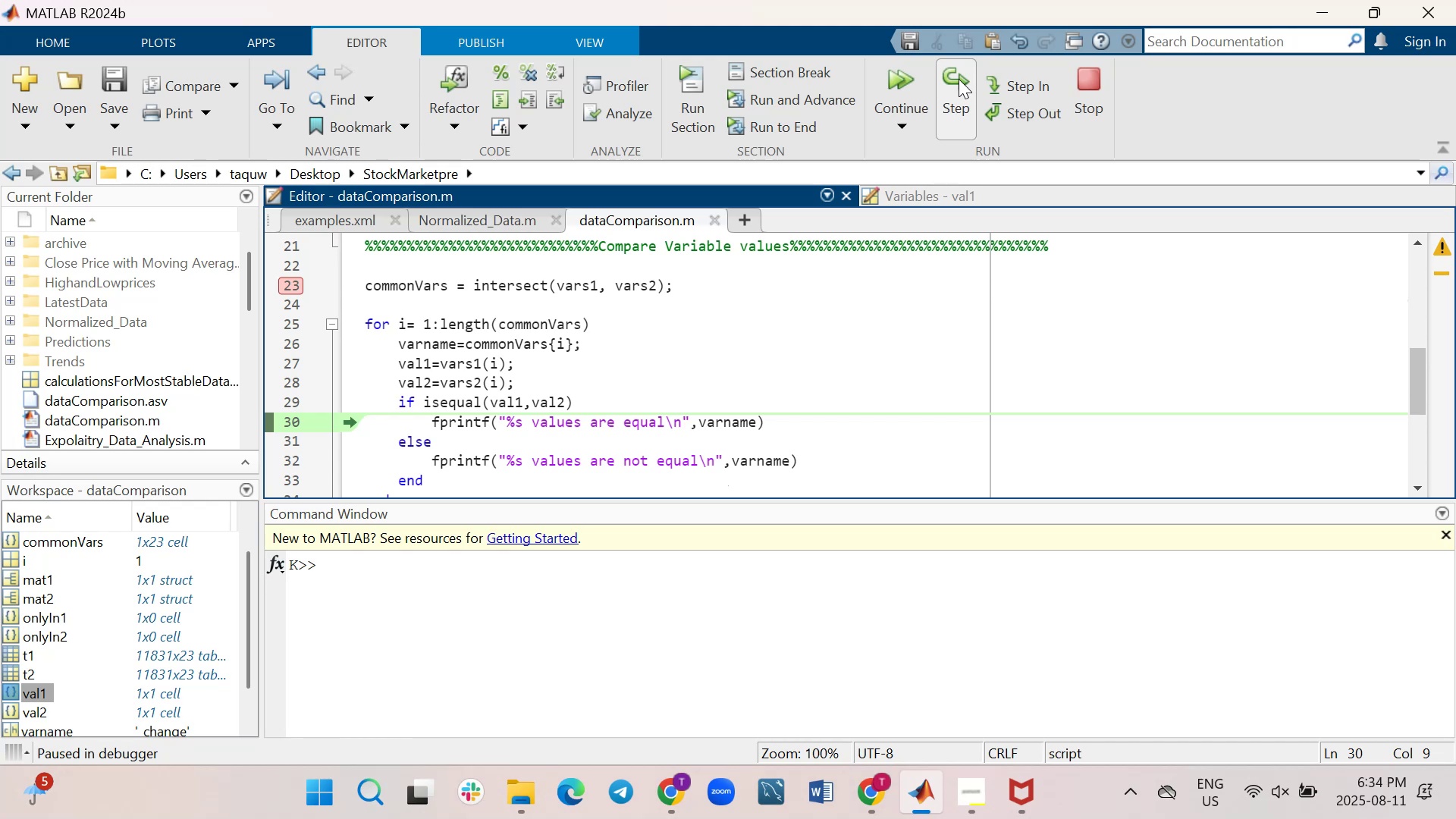 
left_click([959, 79])
 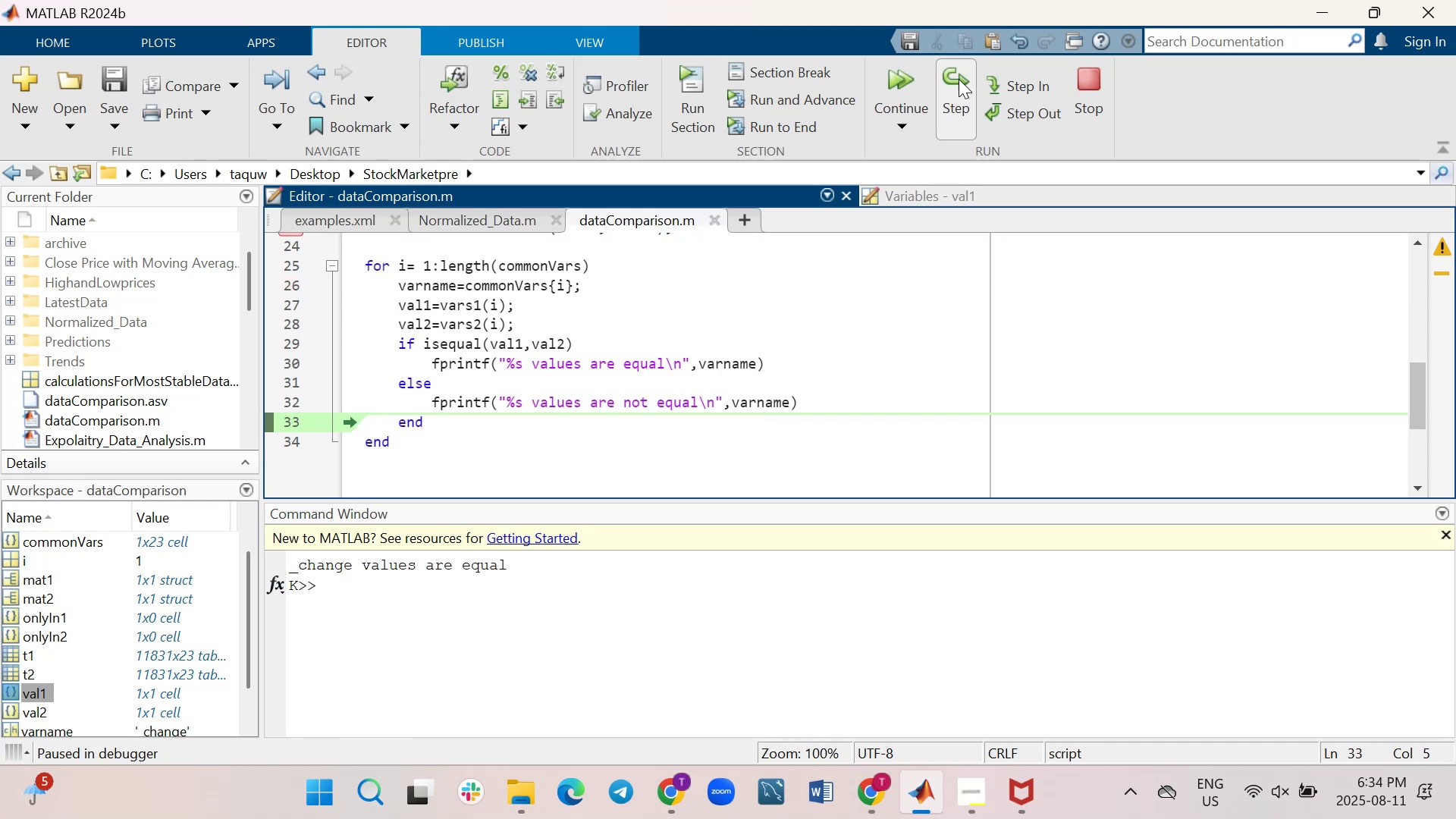 
double_click([959, 79])
 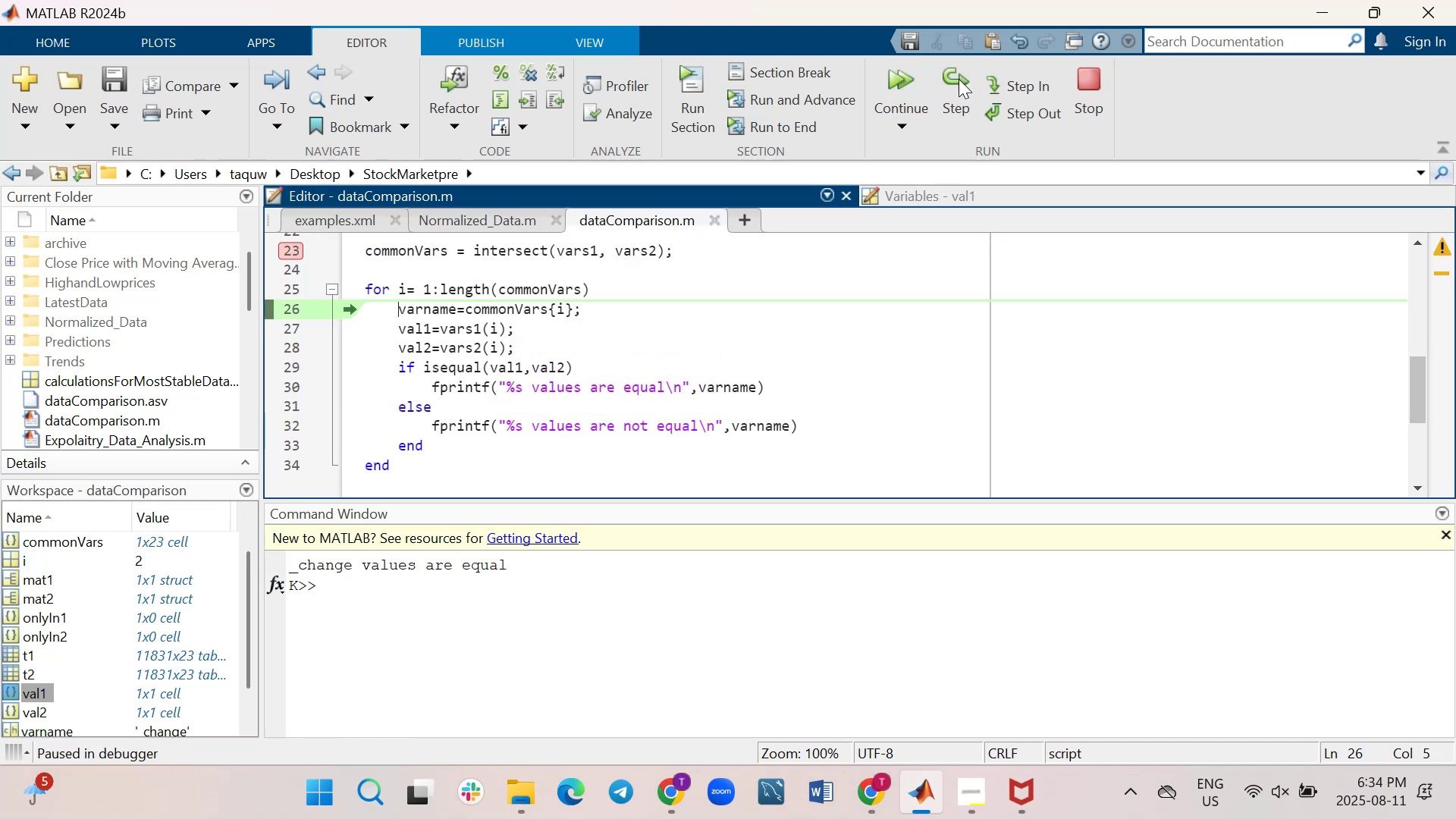 
double_click([959, 79])
 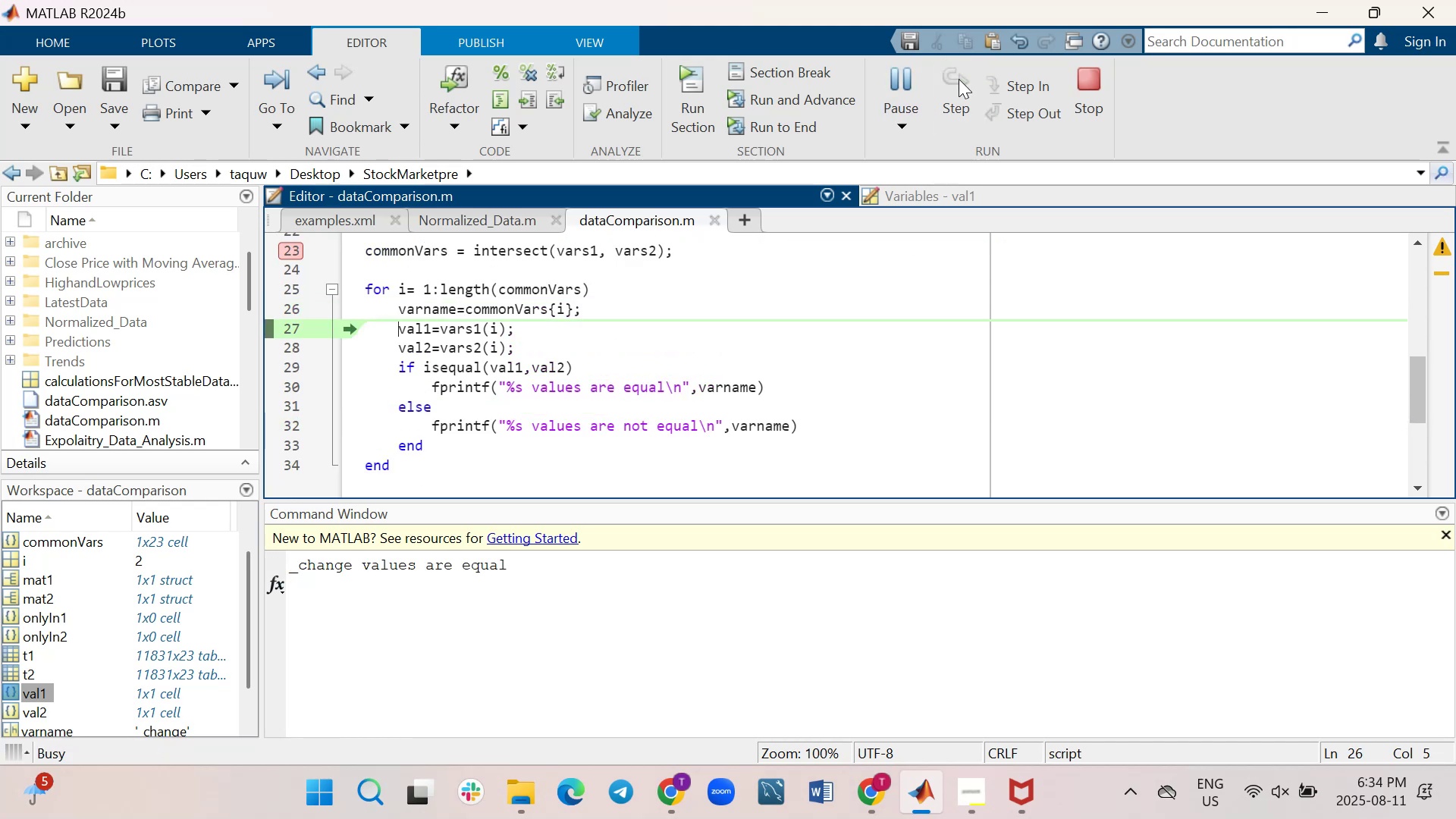 
left_click([959, 79])
 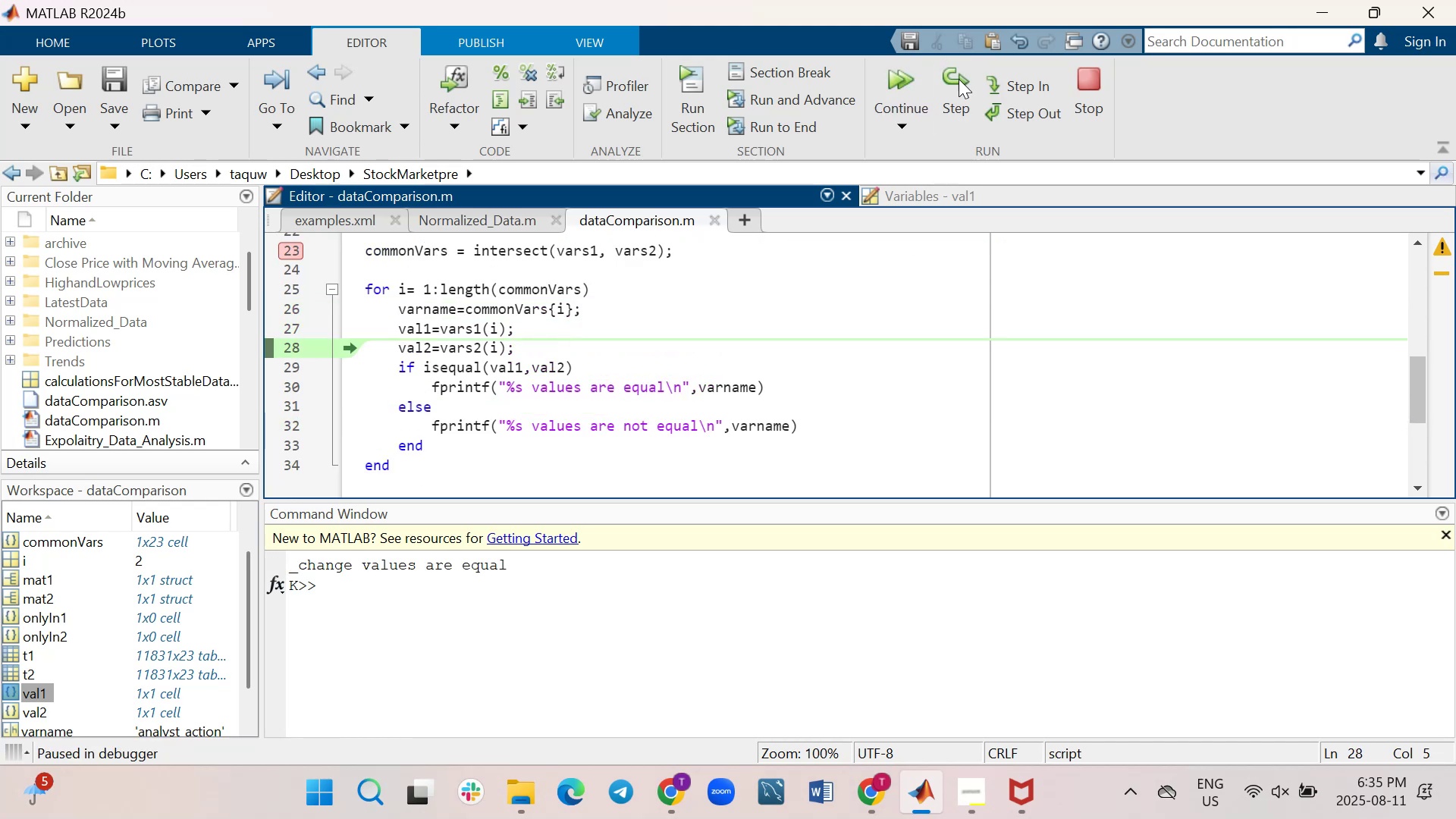 
left_click([959, 79])
 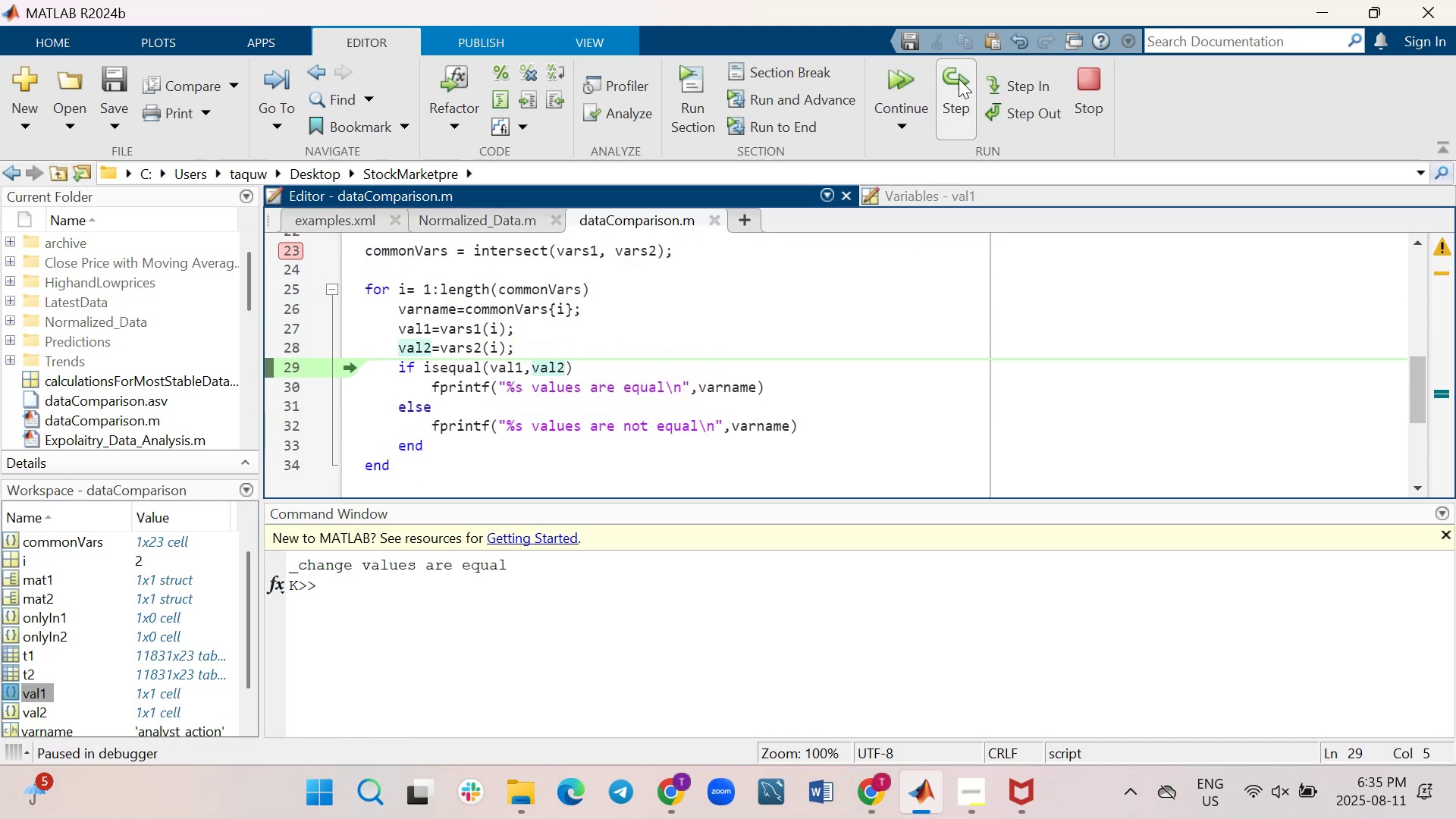 
left_click([959, 79])
 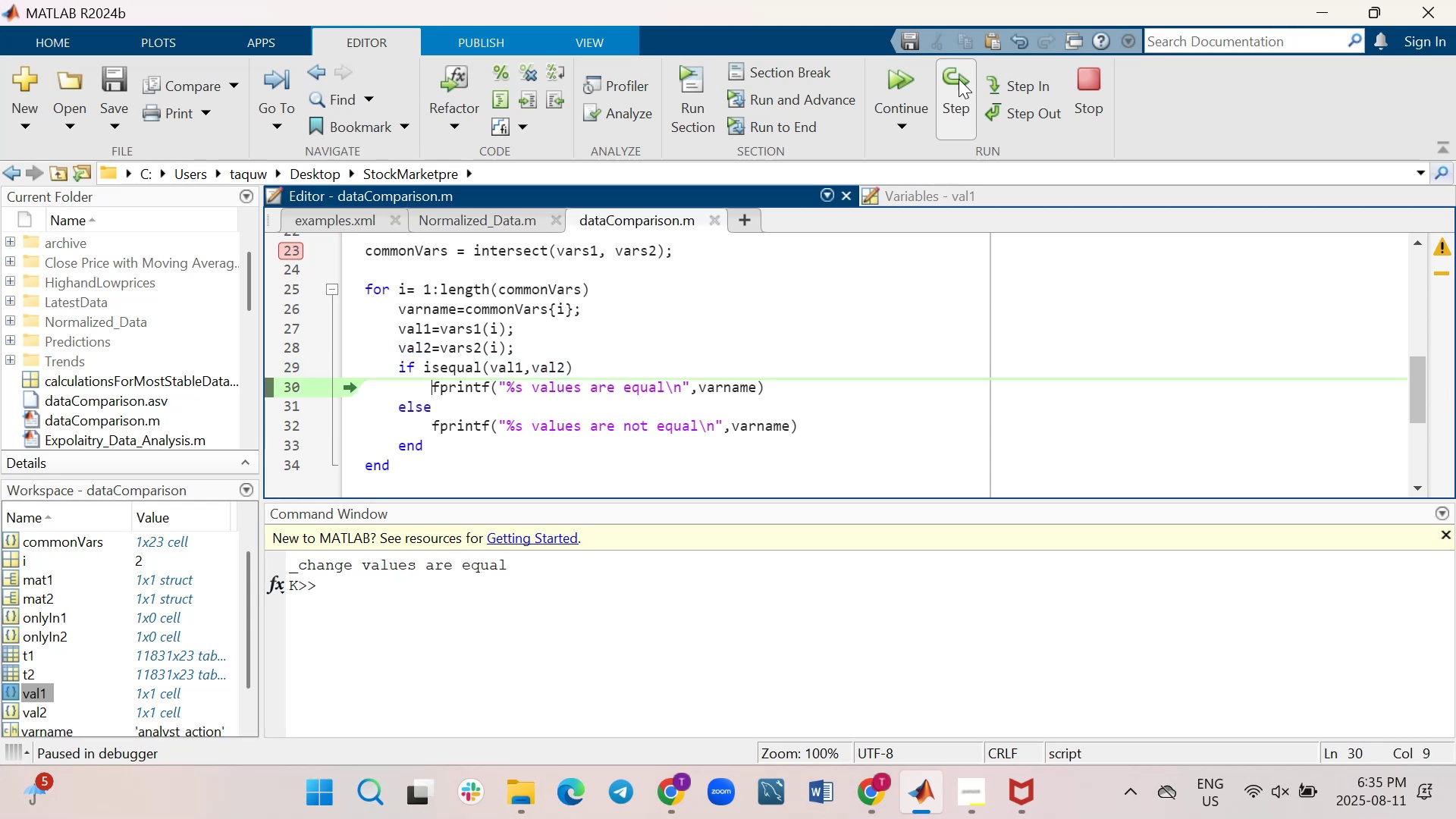 
left_click([959, 79])
 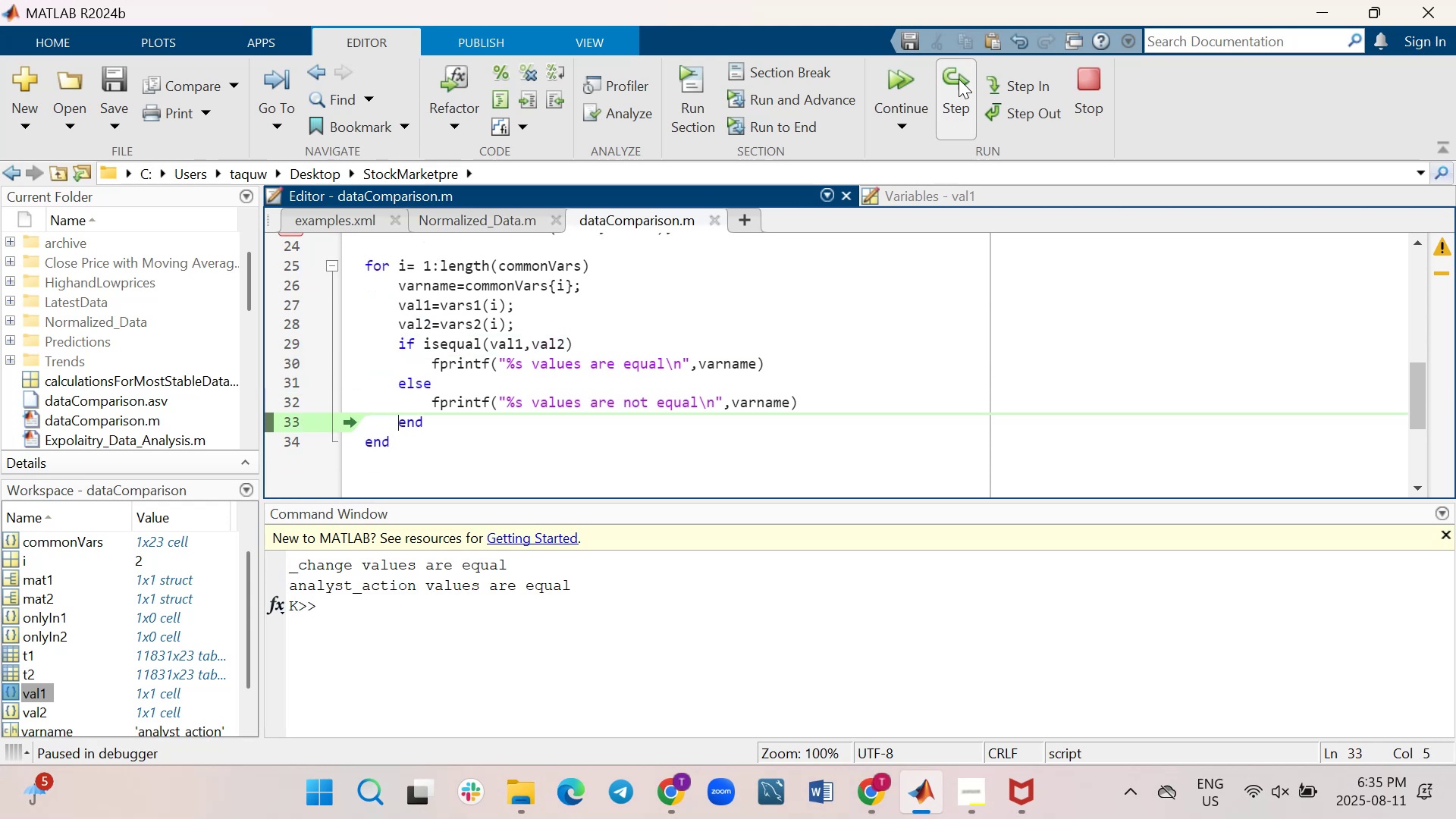 
left_click([959, 79])
 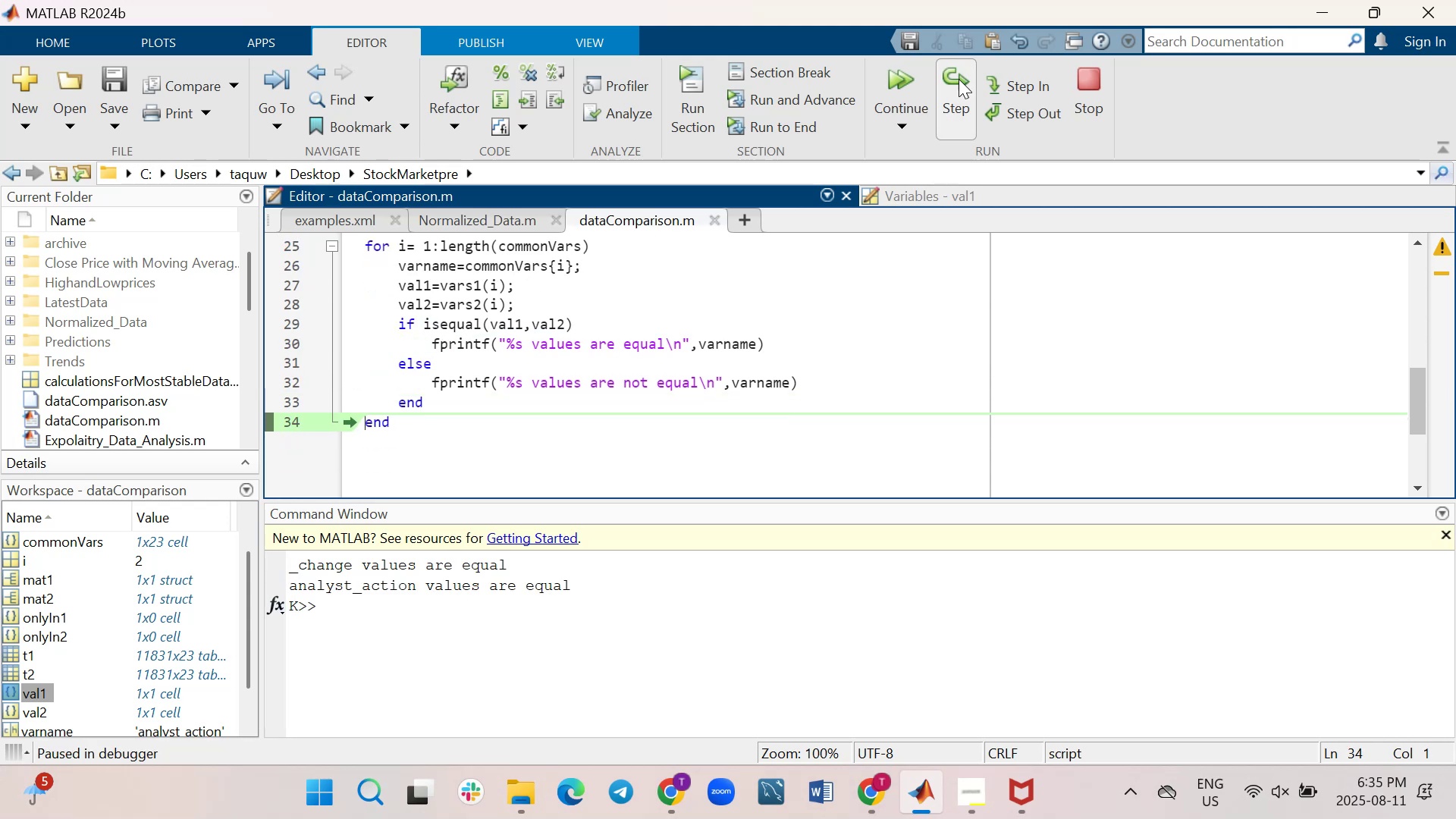 
left_click([959, 79])
 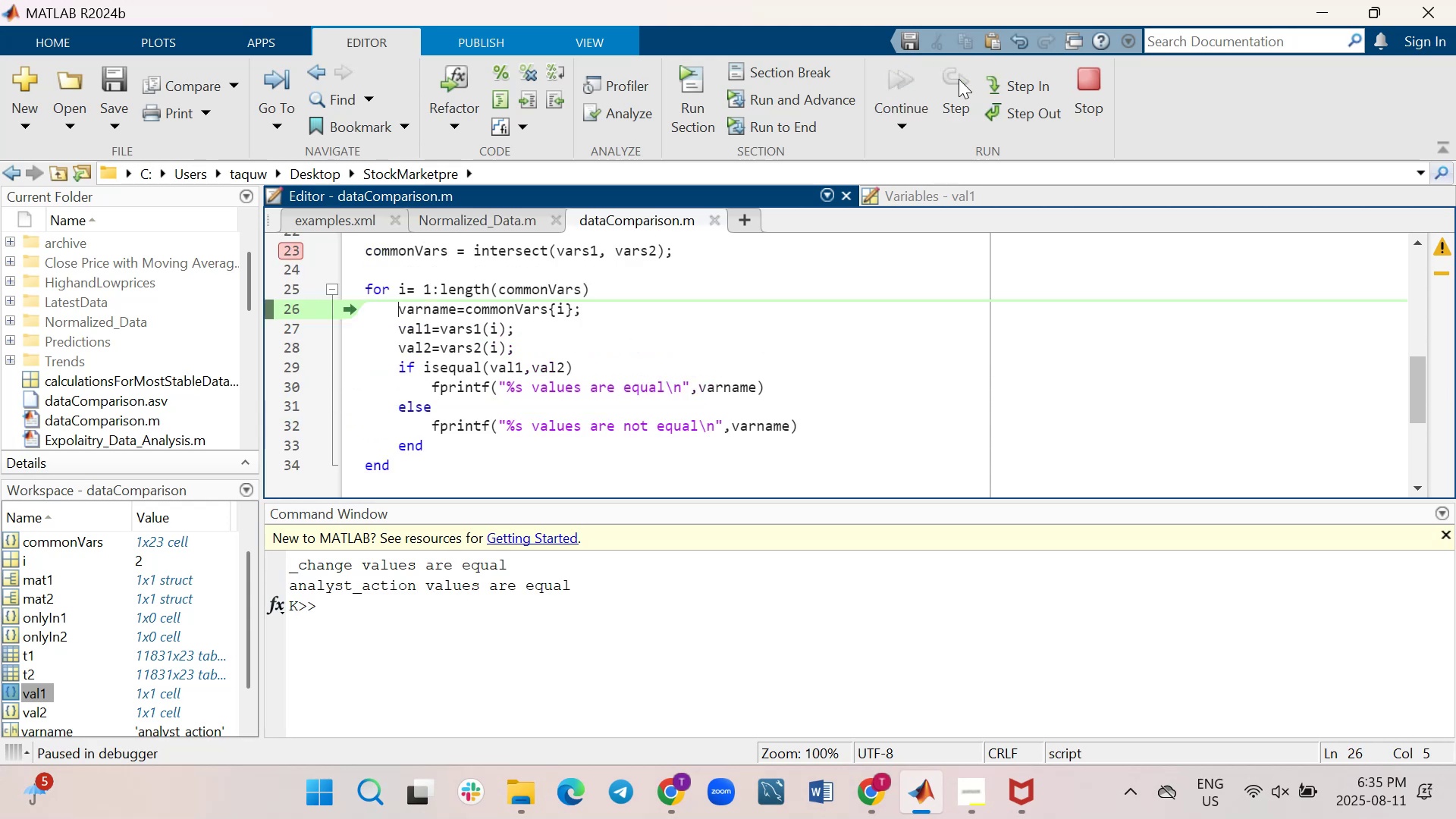 
double_click([959, 79])
 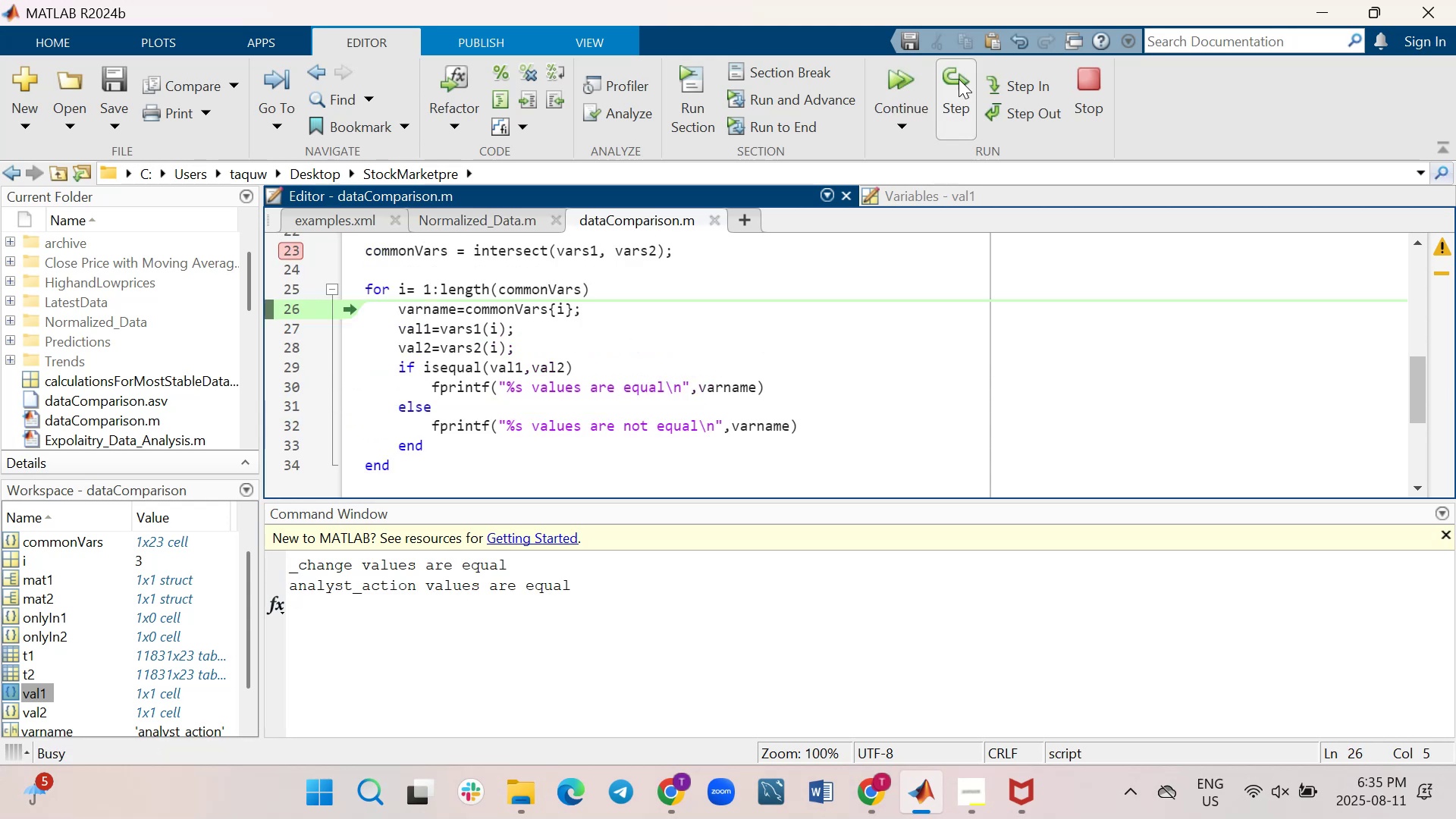 
triple_click([959, 79])
 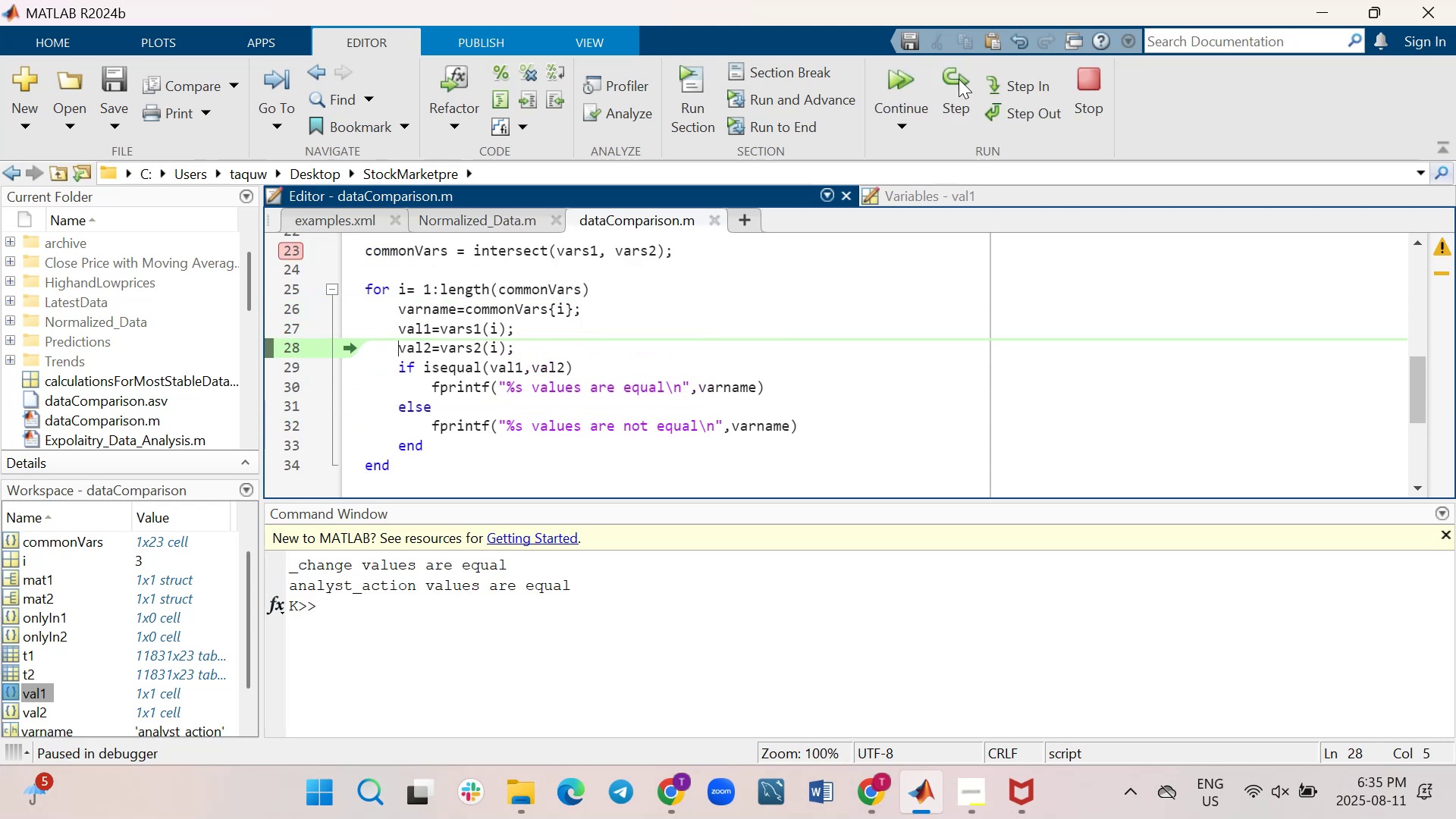 
left_click([959, 79])
 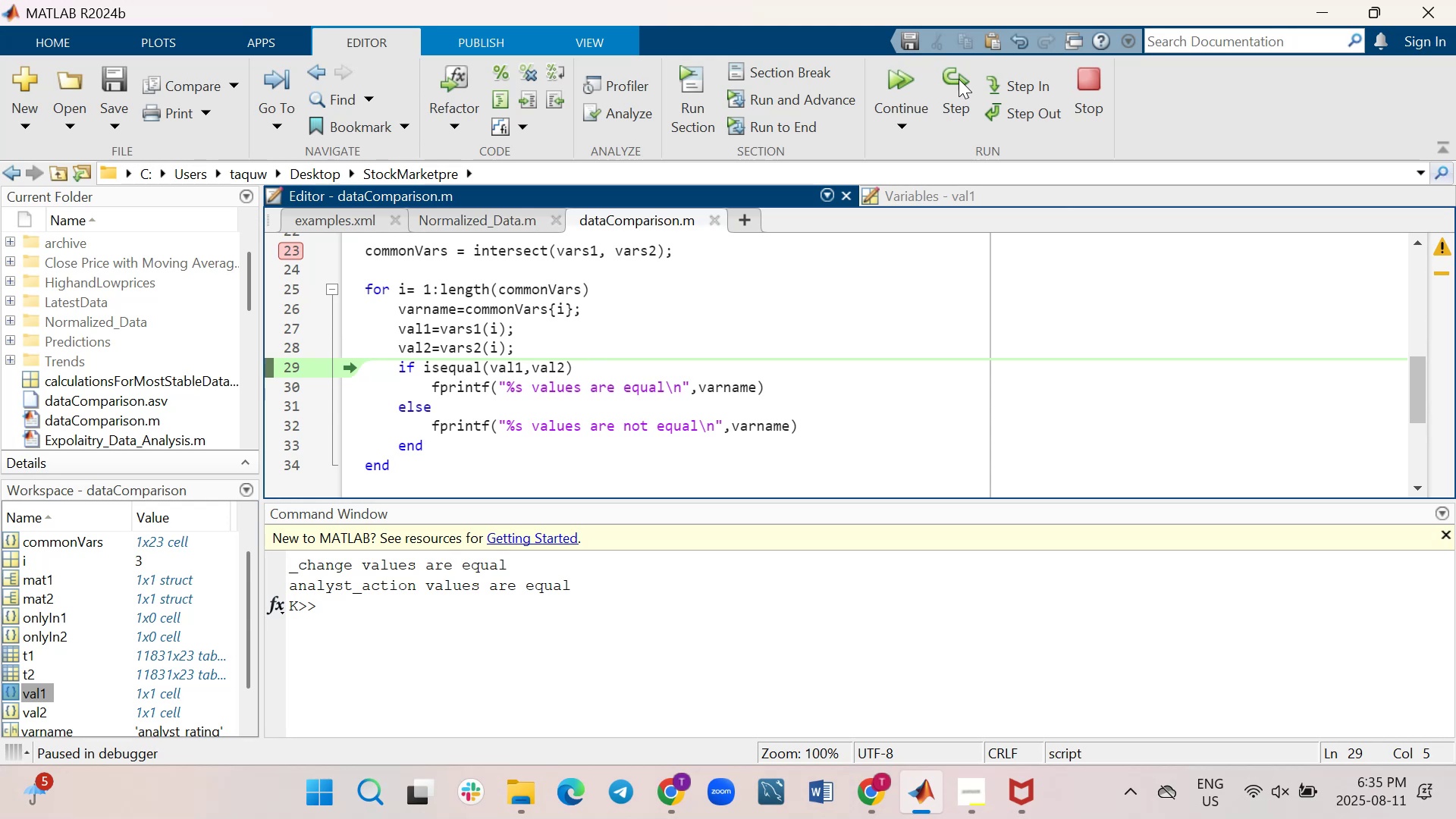 
left_click([959, 79])
 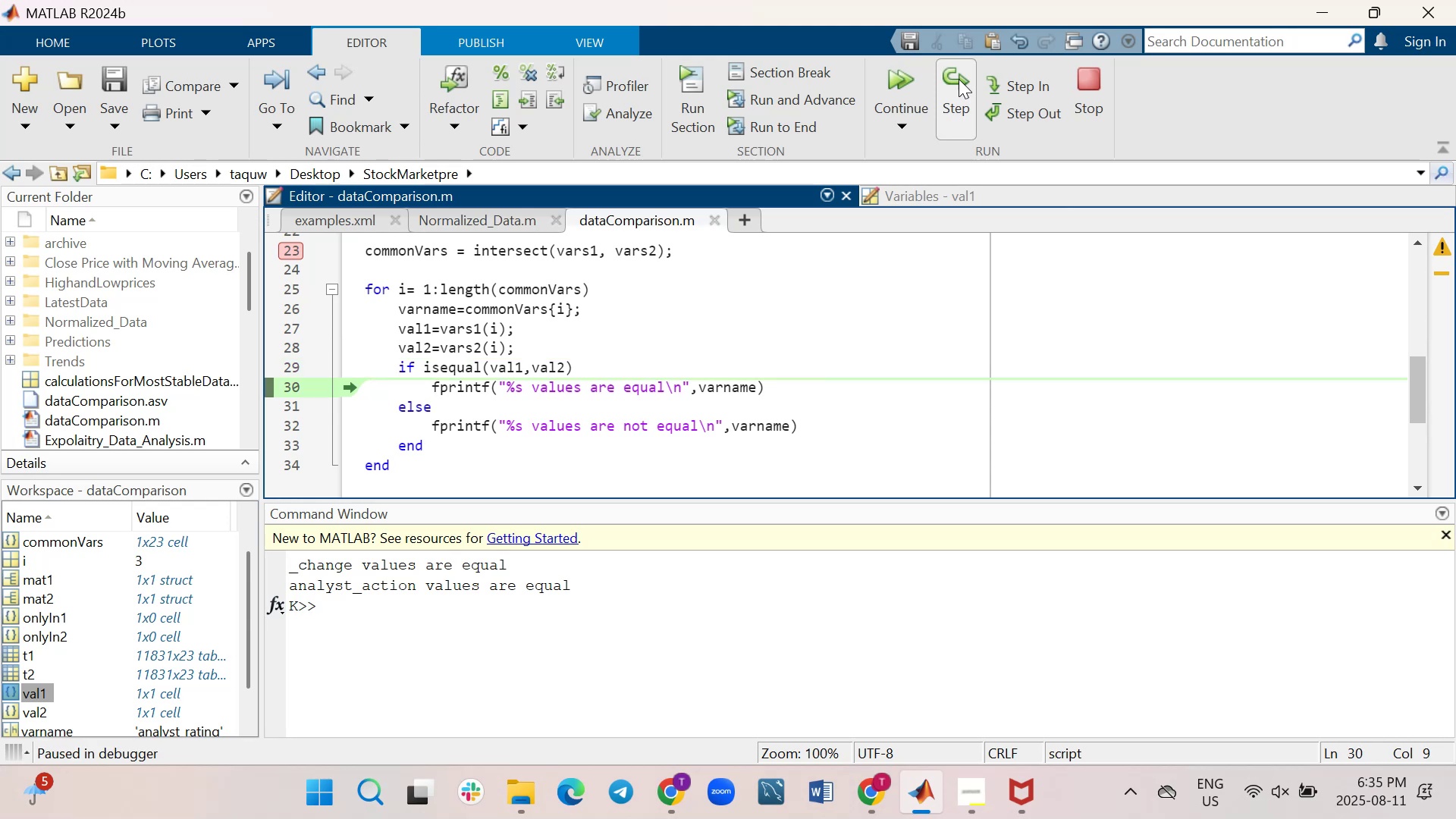 
left_click([959, 79])
 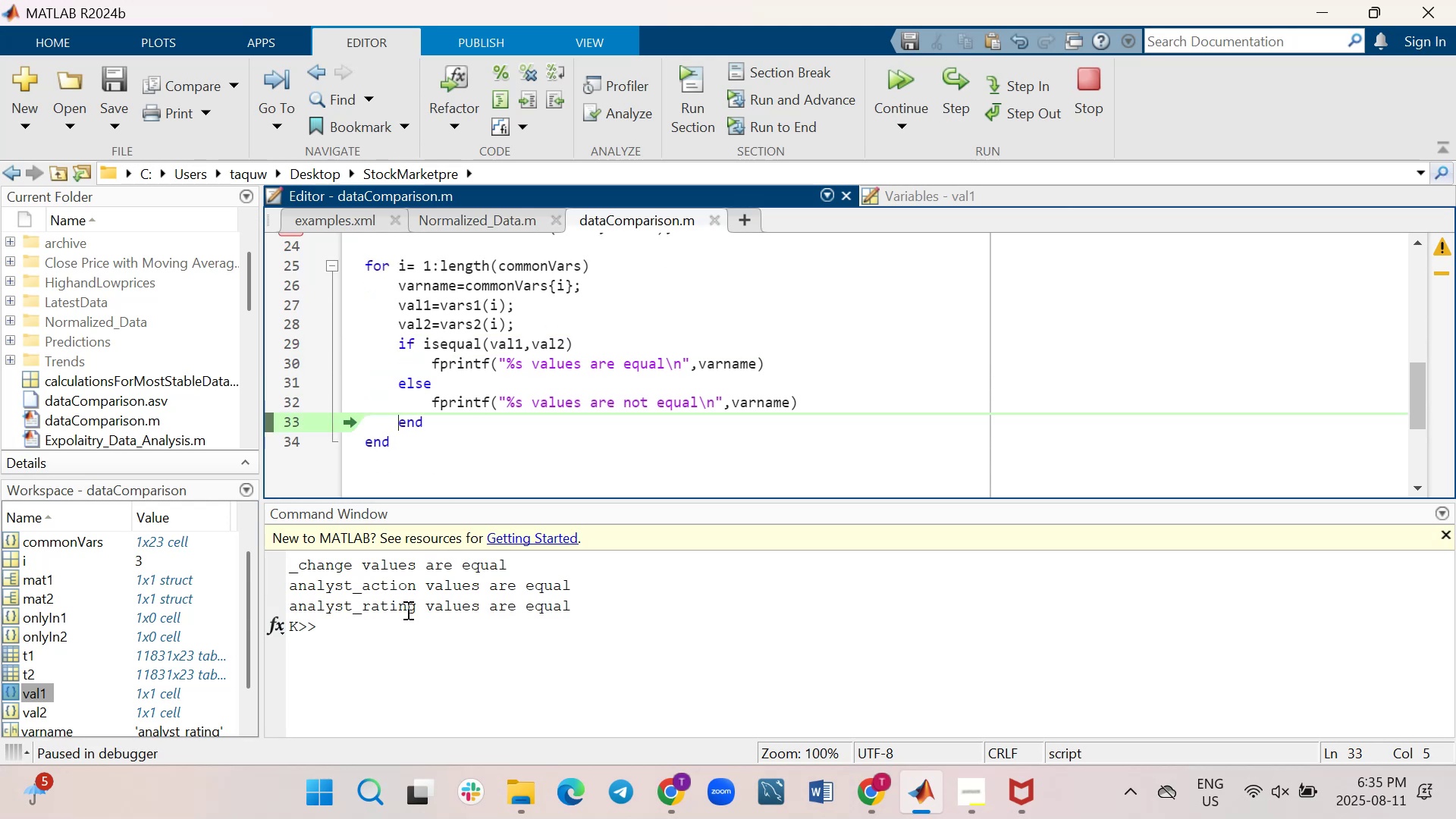 
wait(7.09)
 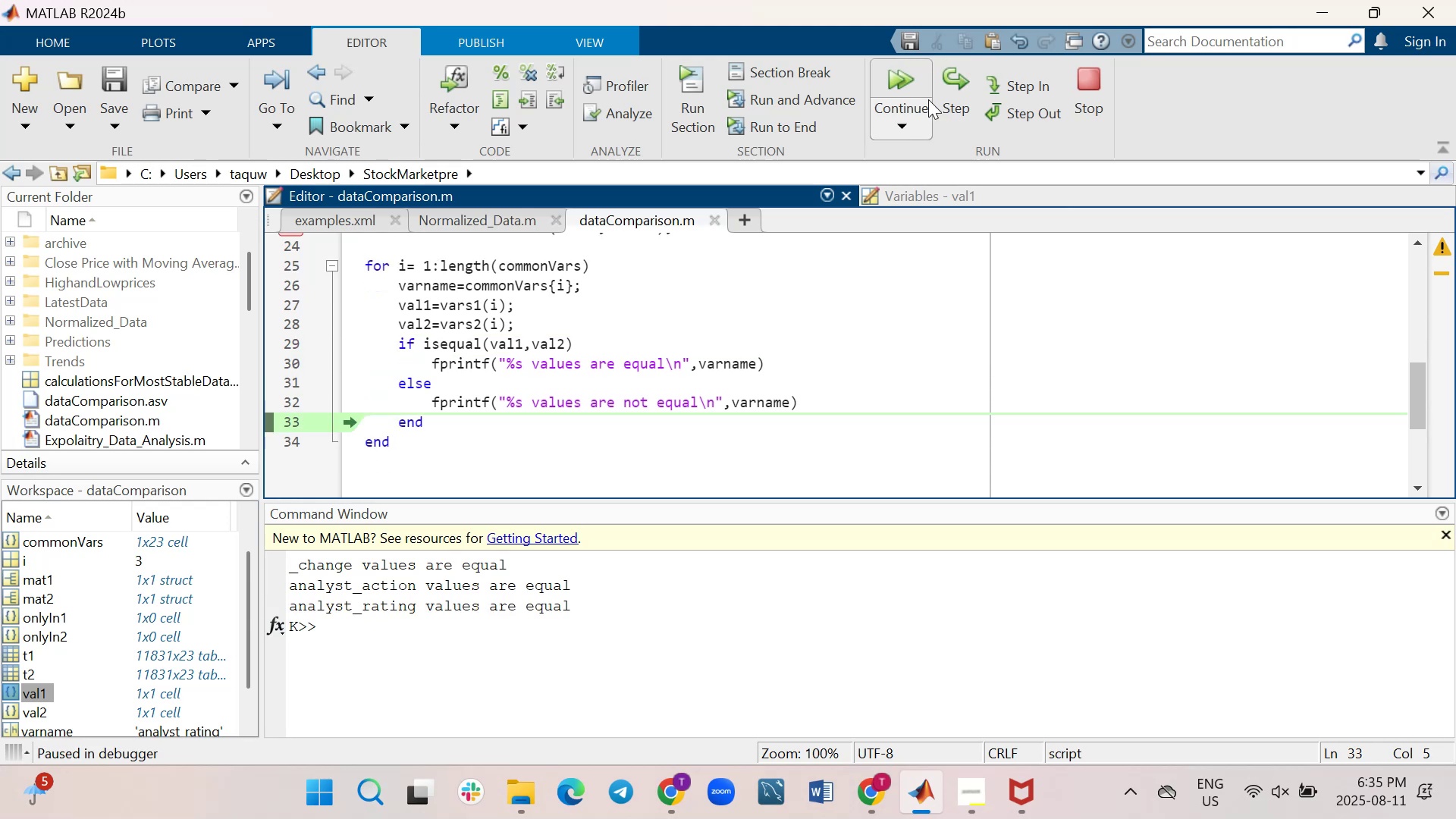 
left_click([955, 80])
 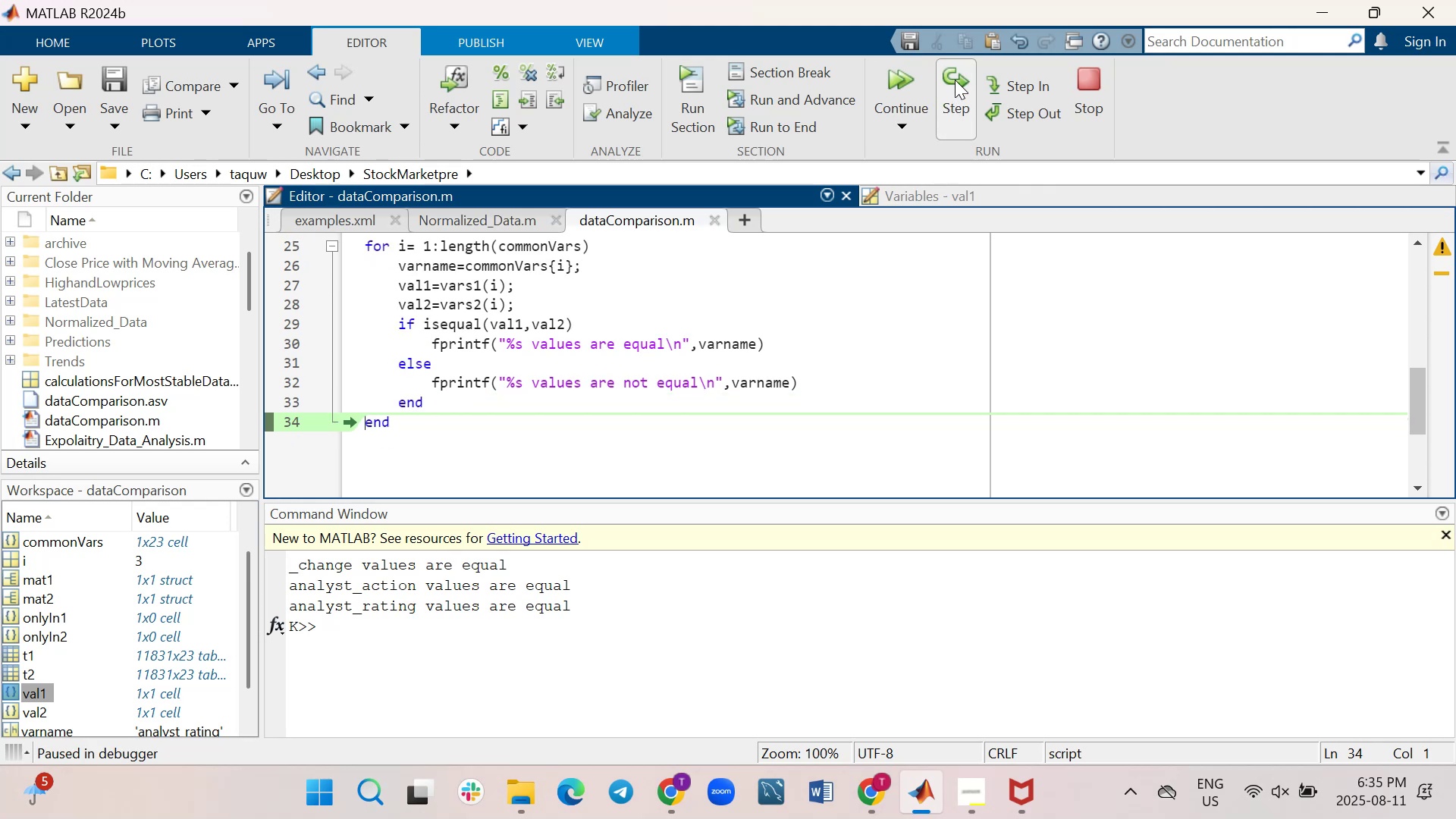 
left_click([955, 80])
 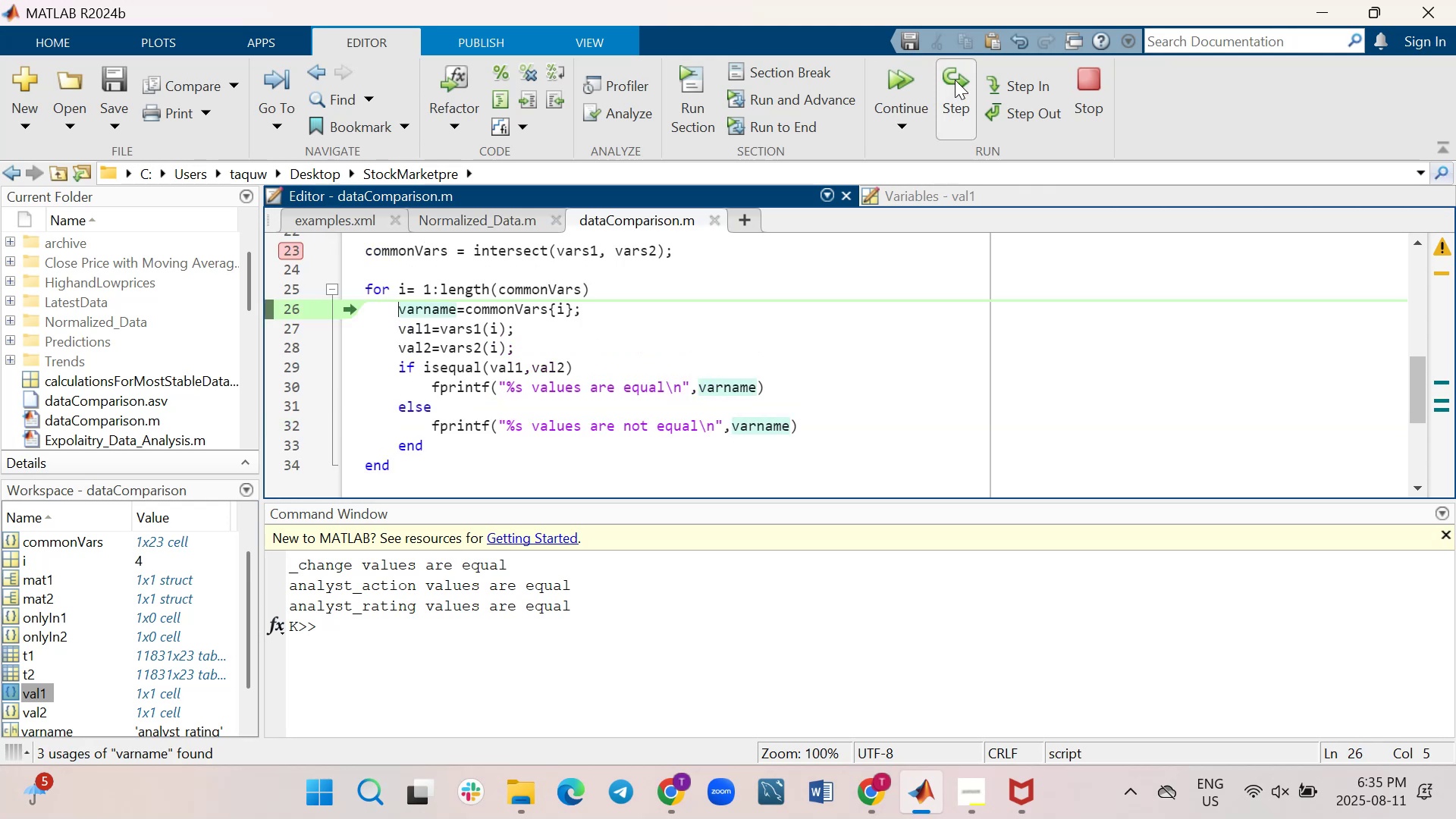 
double_click([955, 80])
 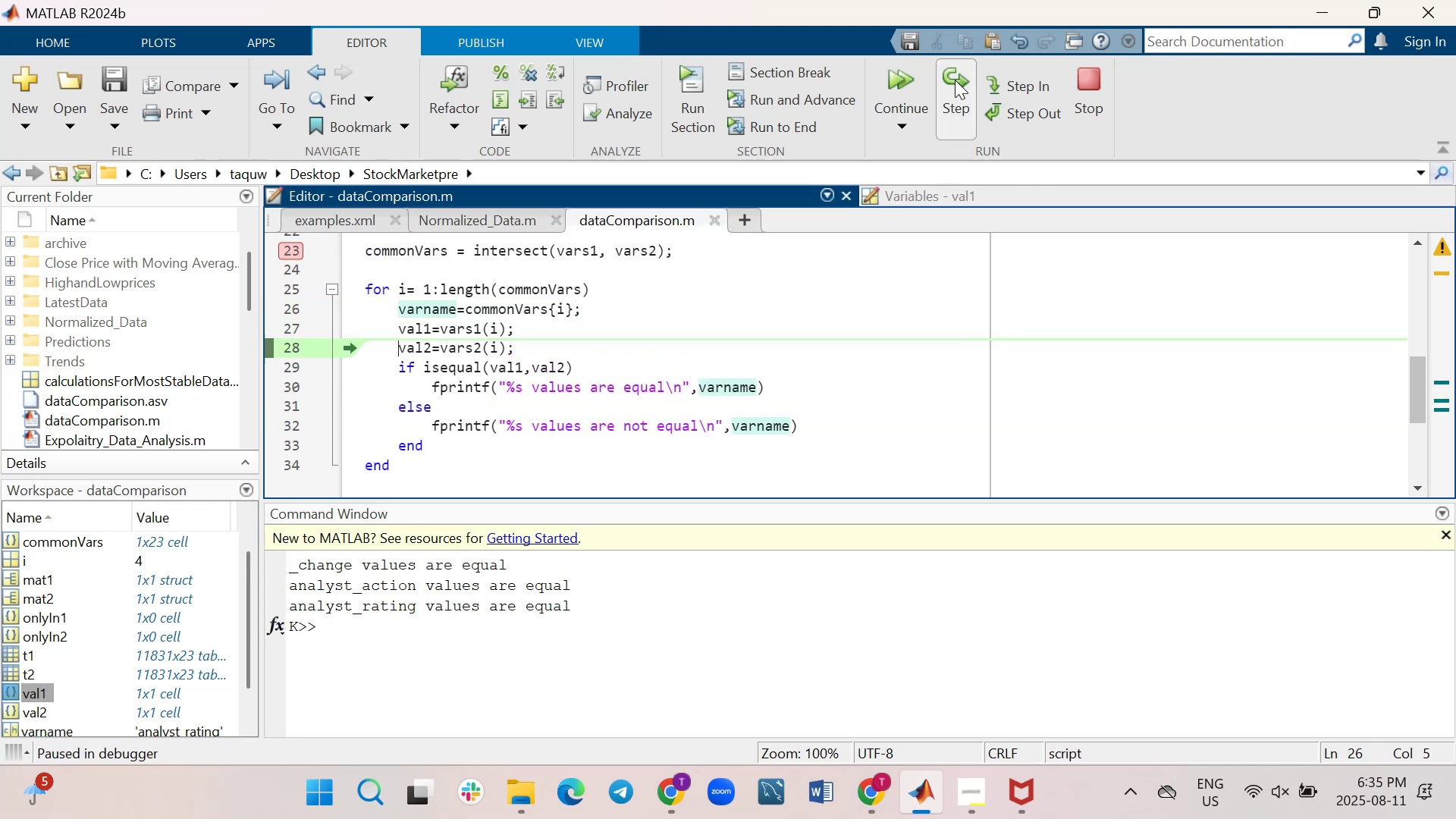 
triple_click([955, 80])
 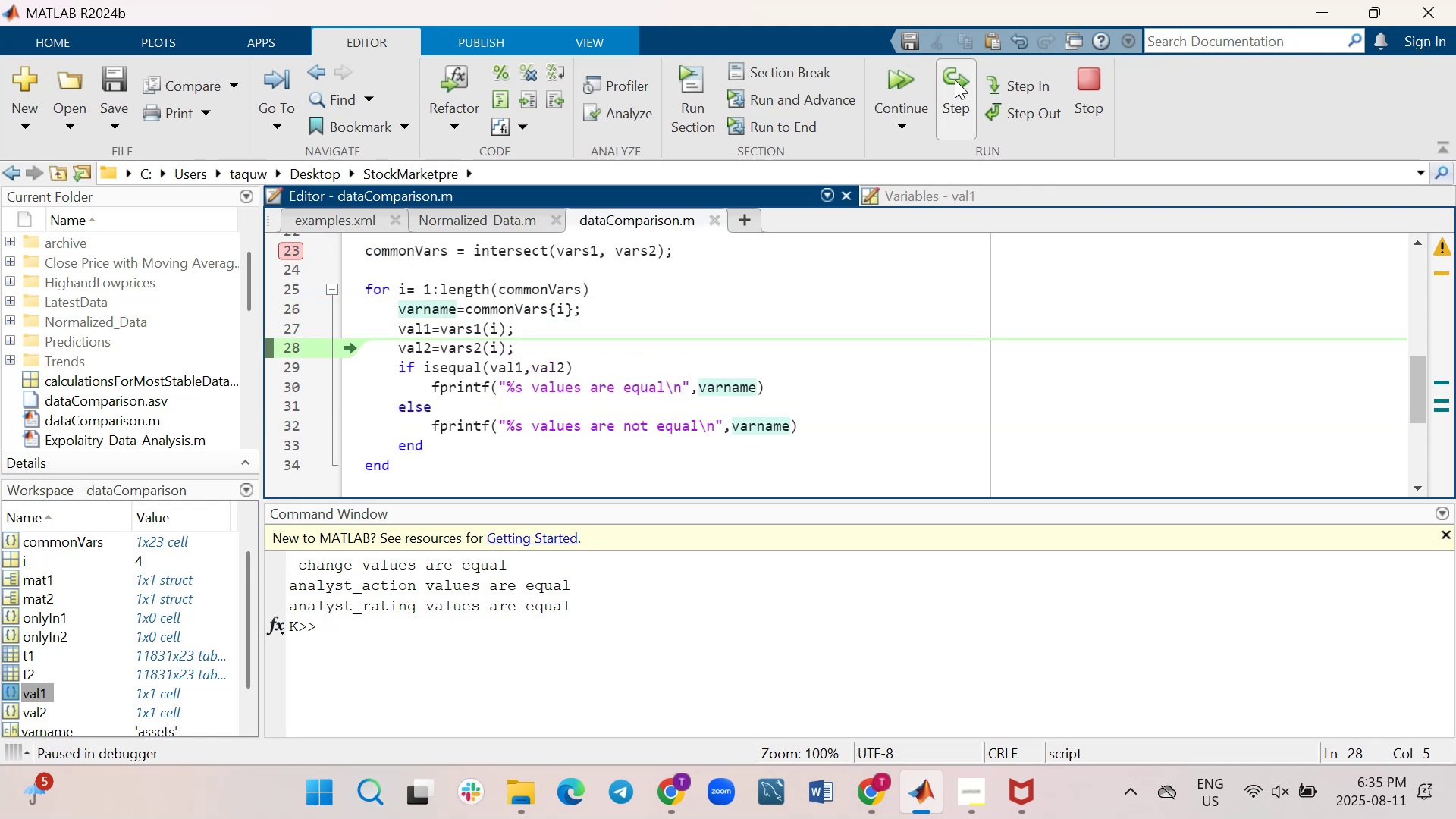 
left_click([955, 80])
 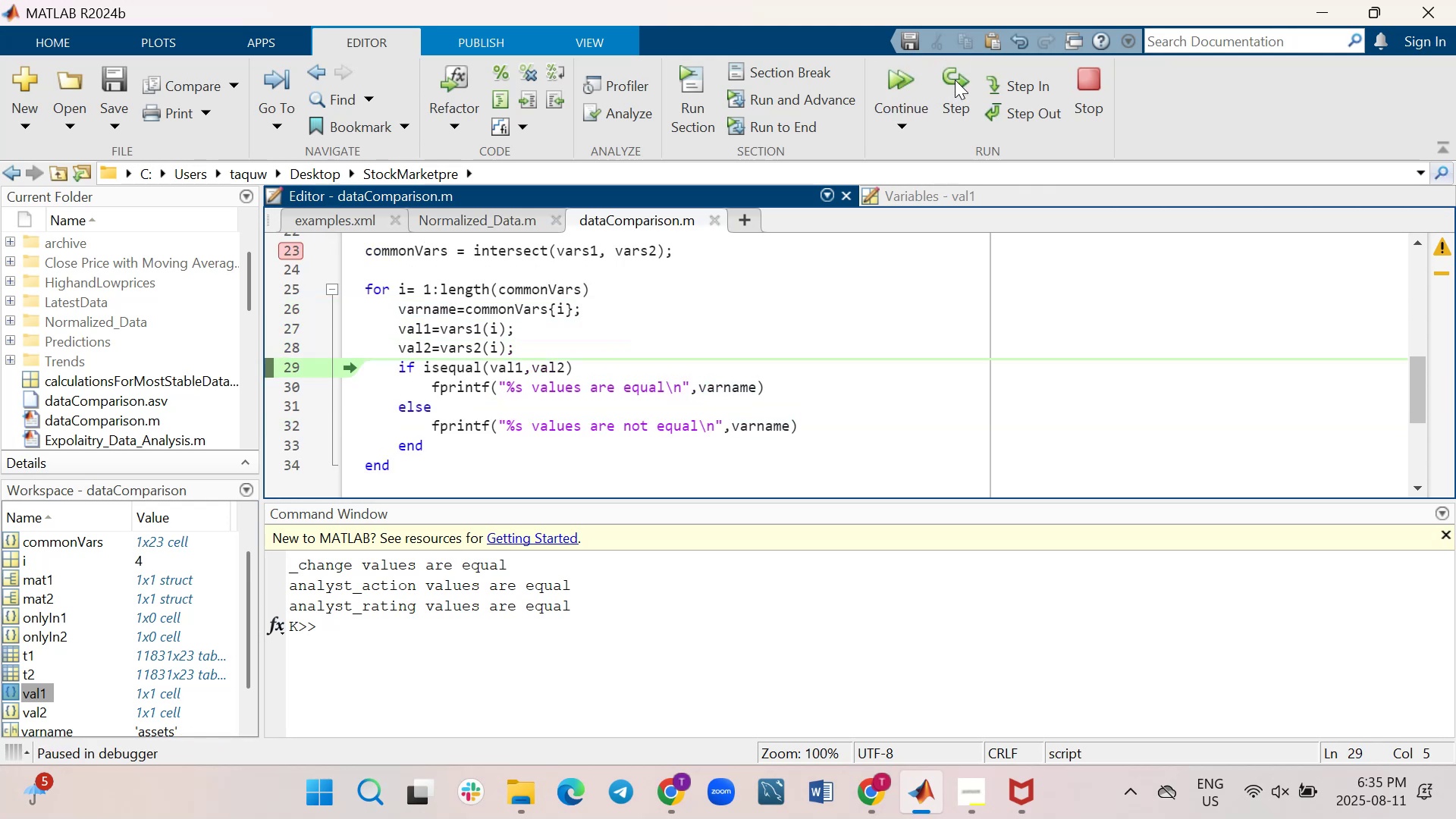 
left_click([955, 80])
 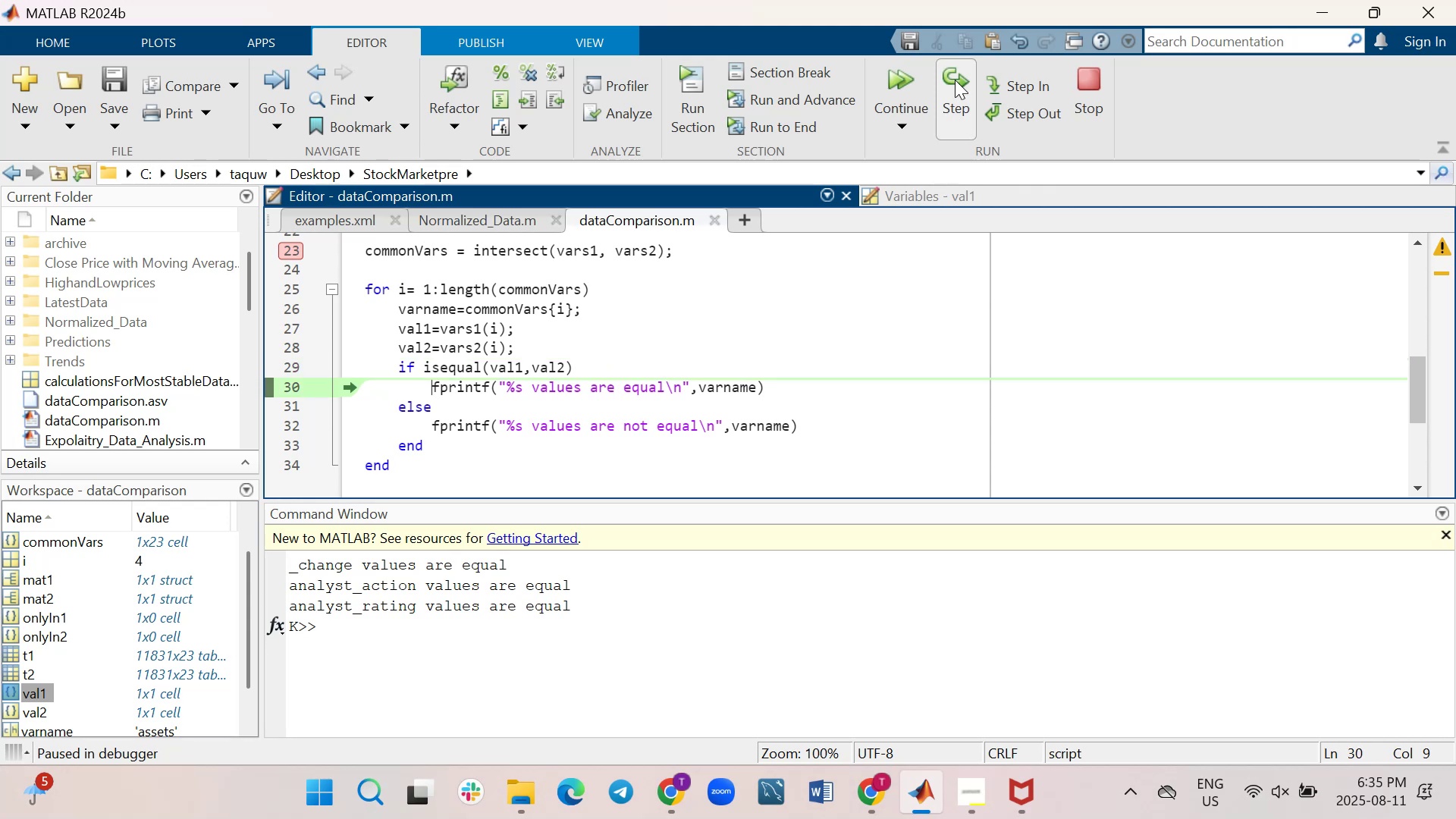 
left_click([955, 80])
 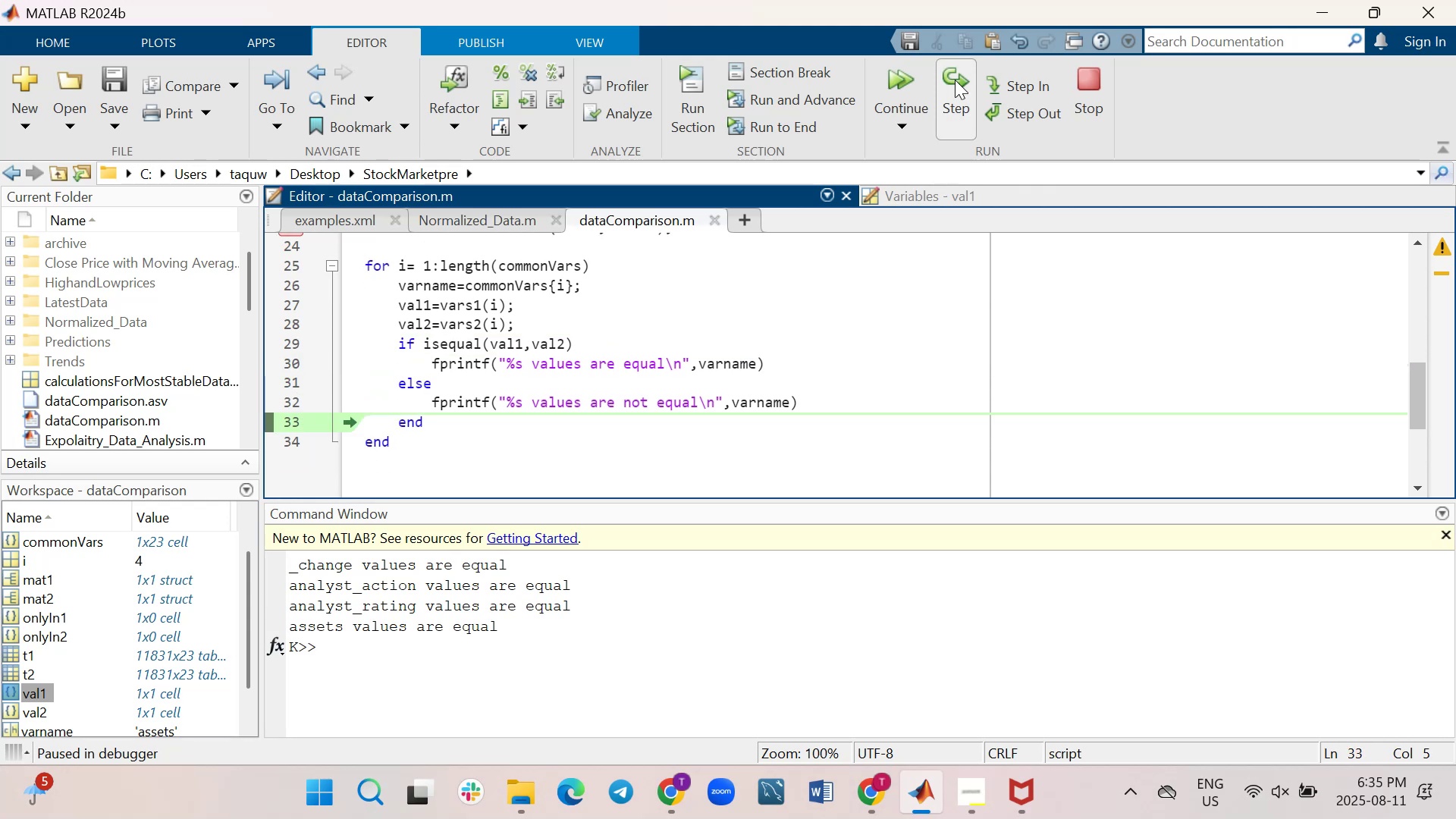 
left_click([955, 80])
 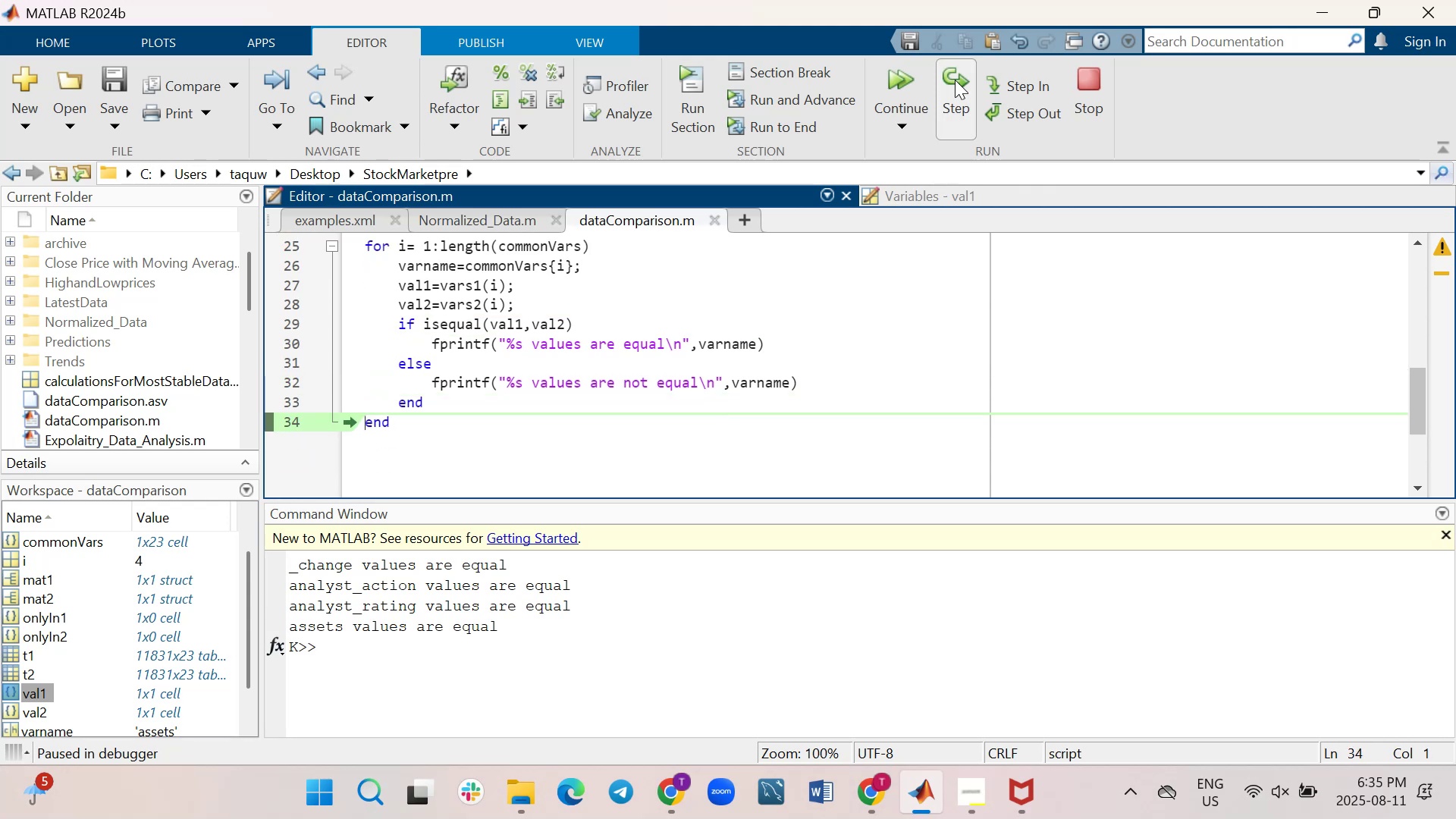 
left_click([955, 80])
 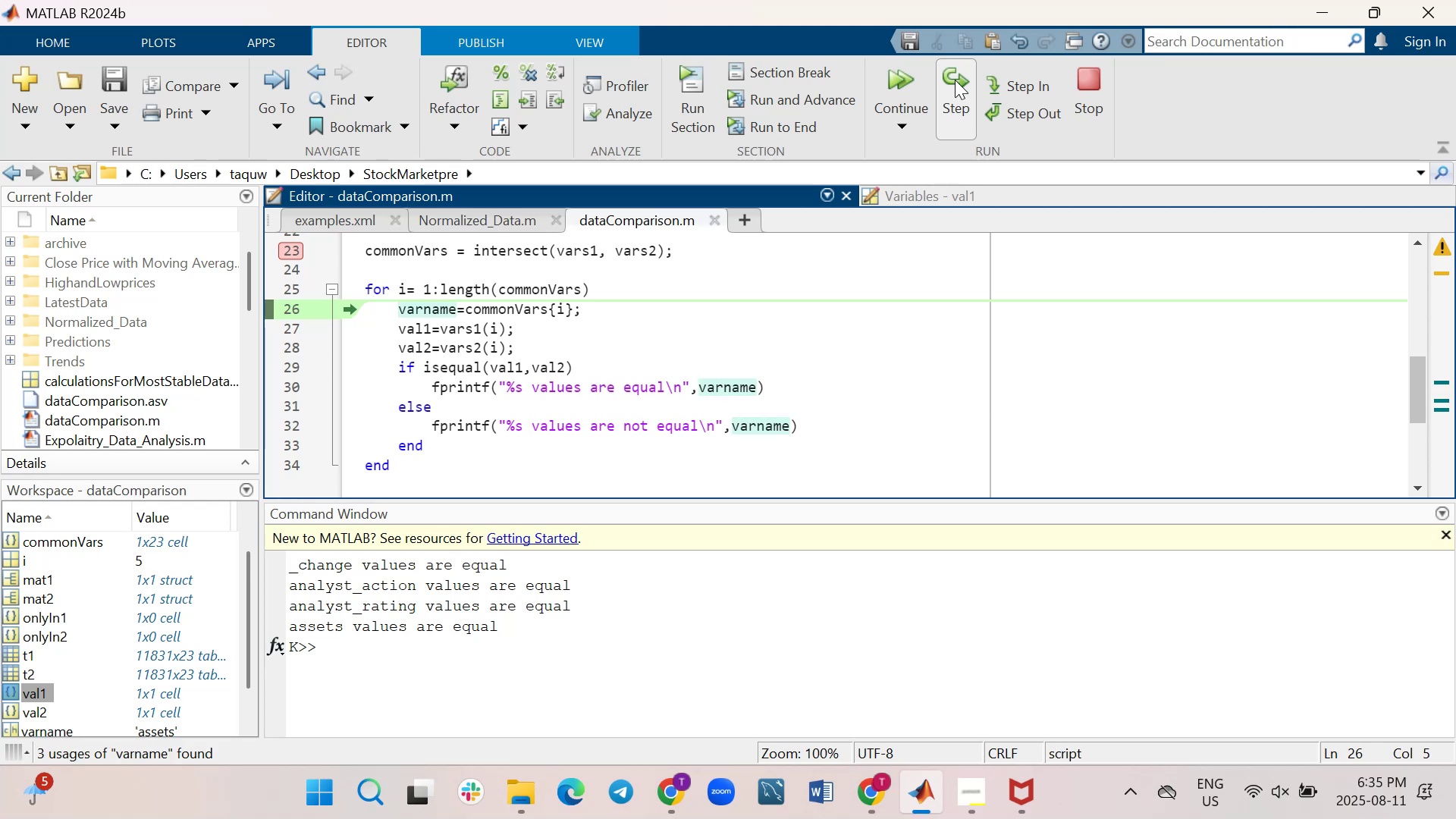 
double_click([955, 80])
 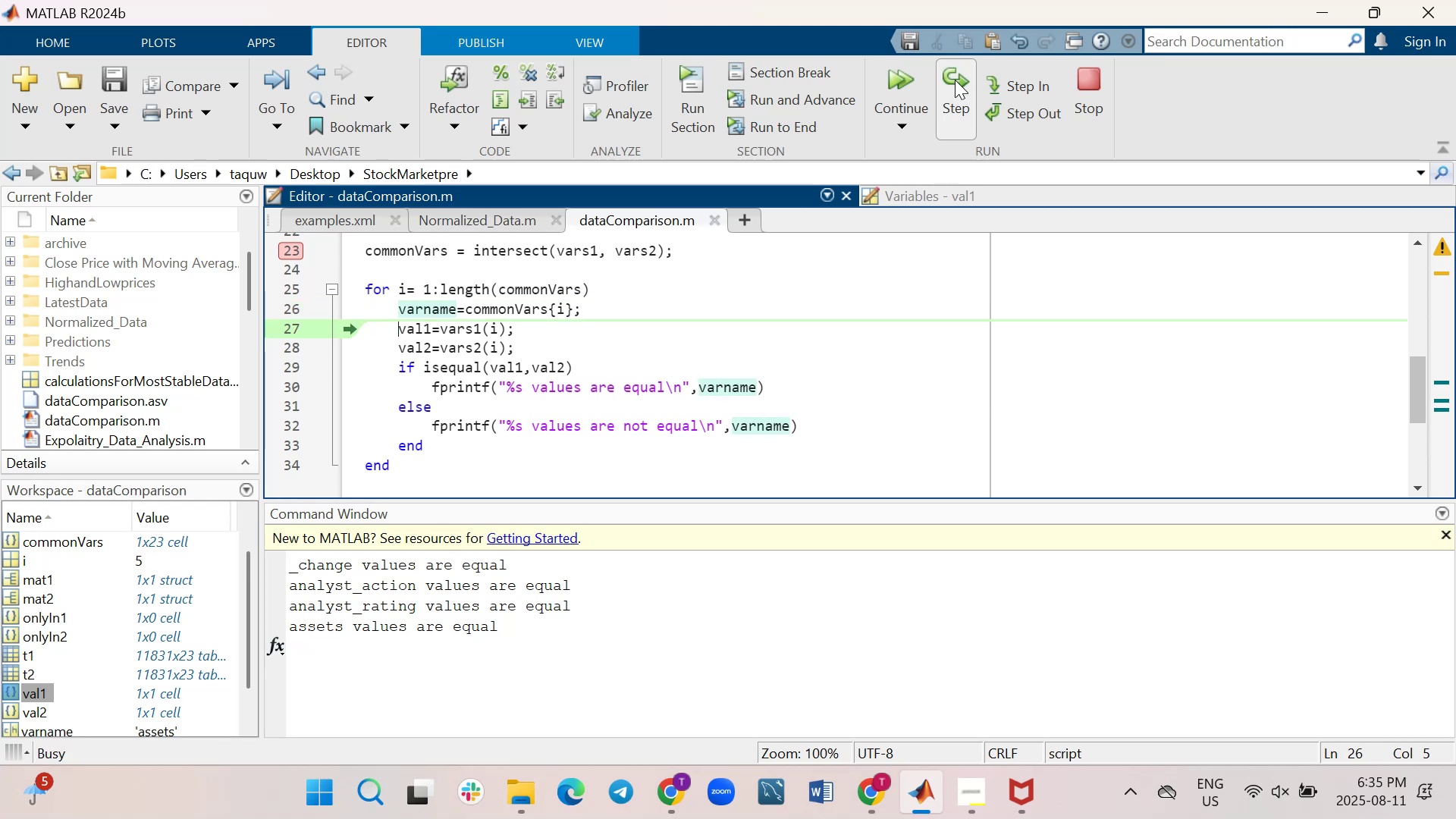 
triple_click([955, 80])
 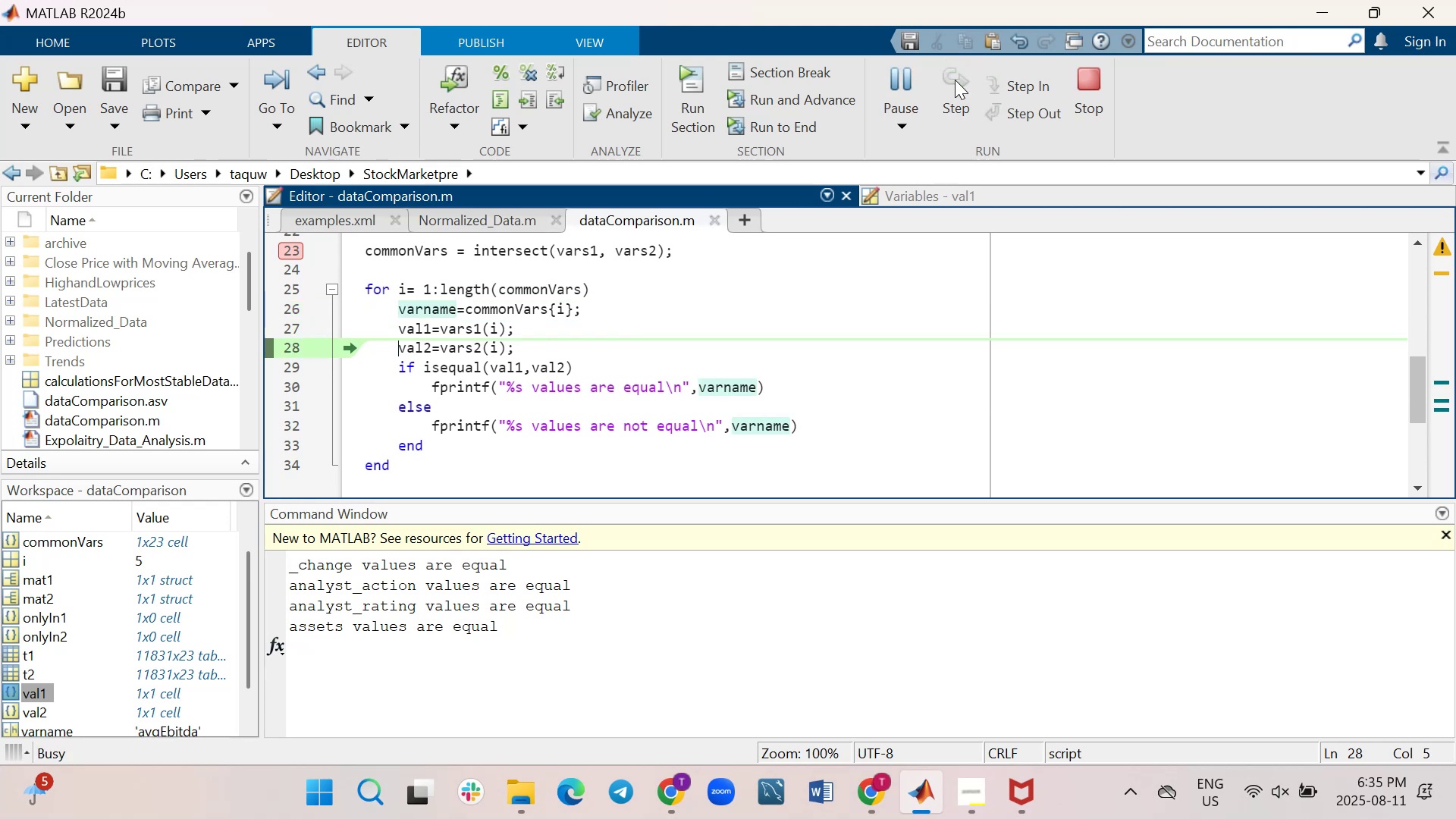 
triple_click([955, 80])
 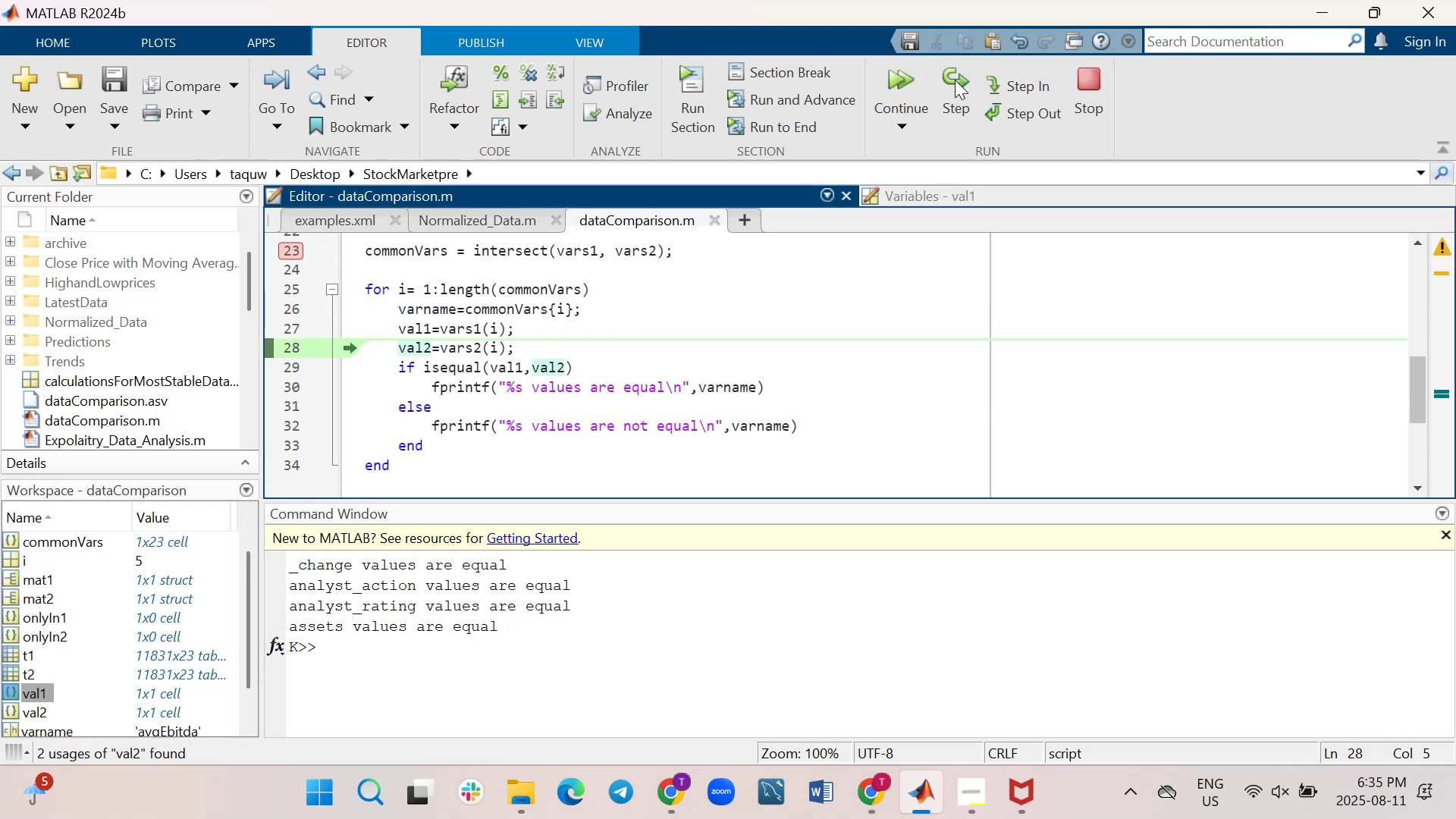 
left_click([955, 80])
 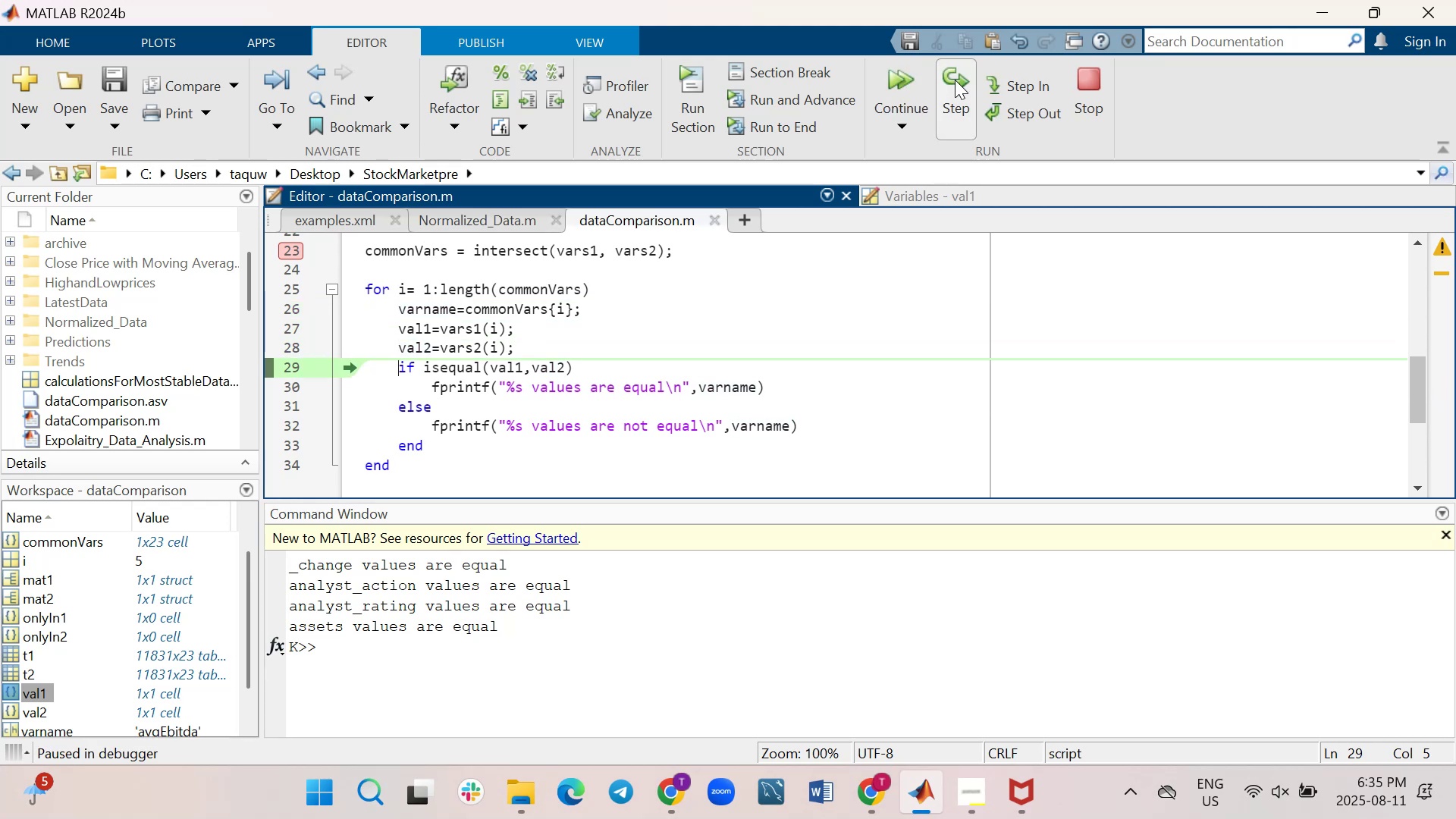 
left_click([955, 80])
 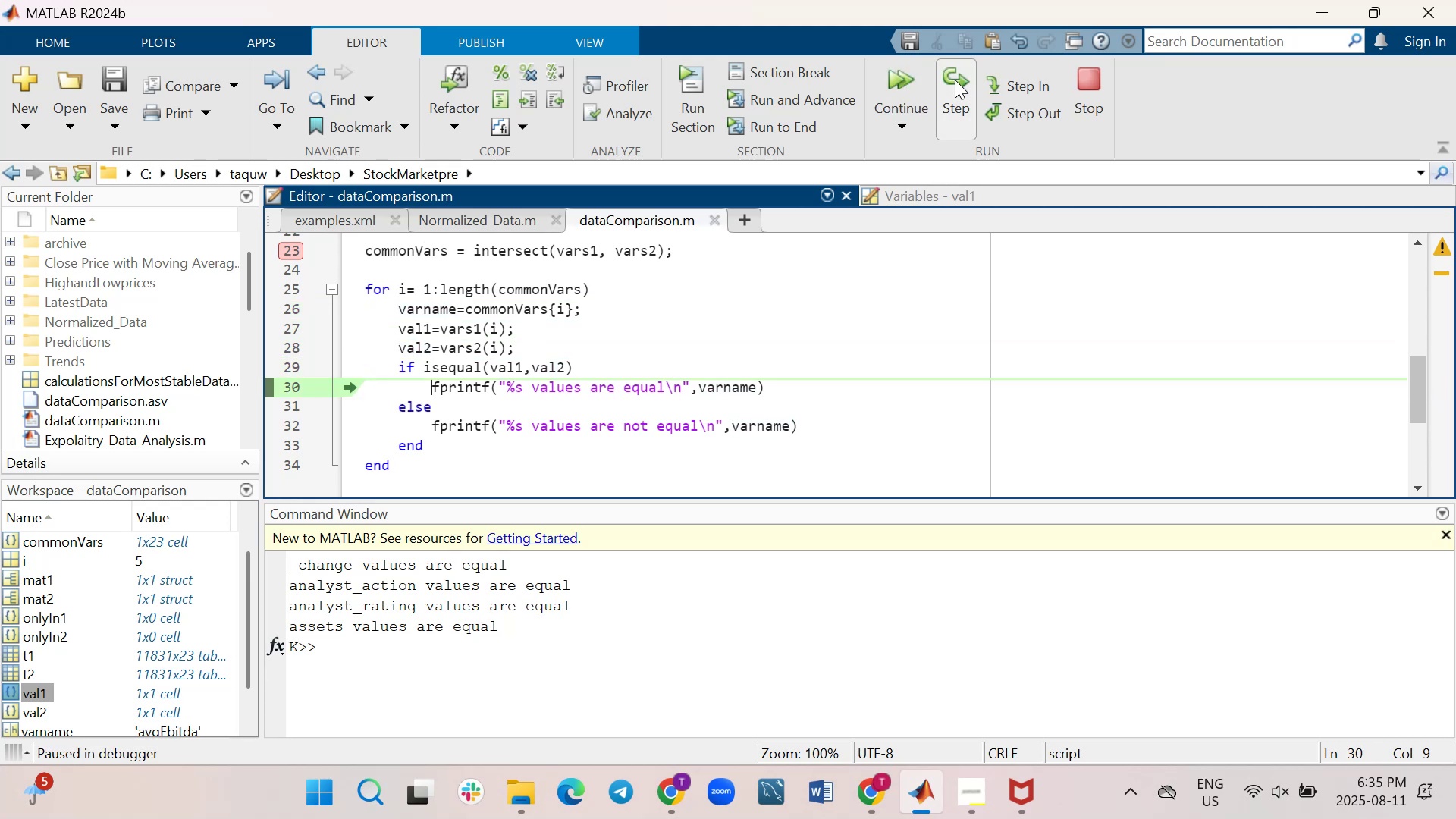 
double_click([955, 80])
 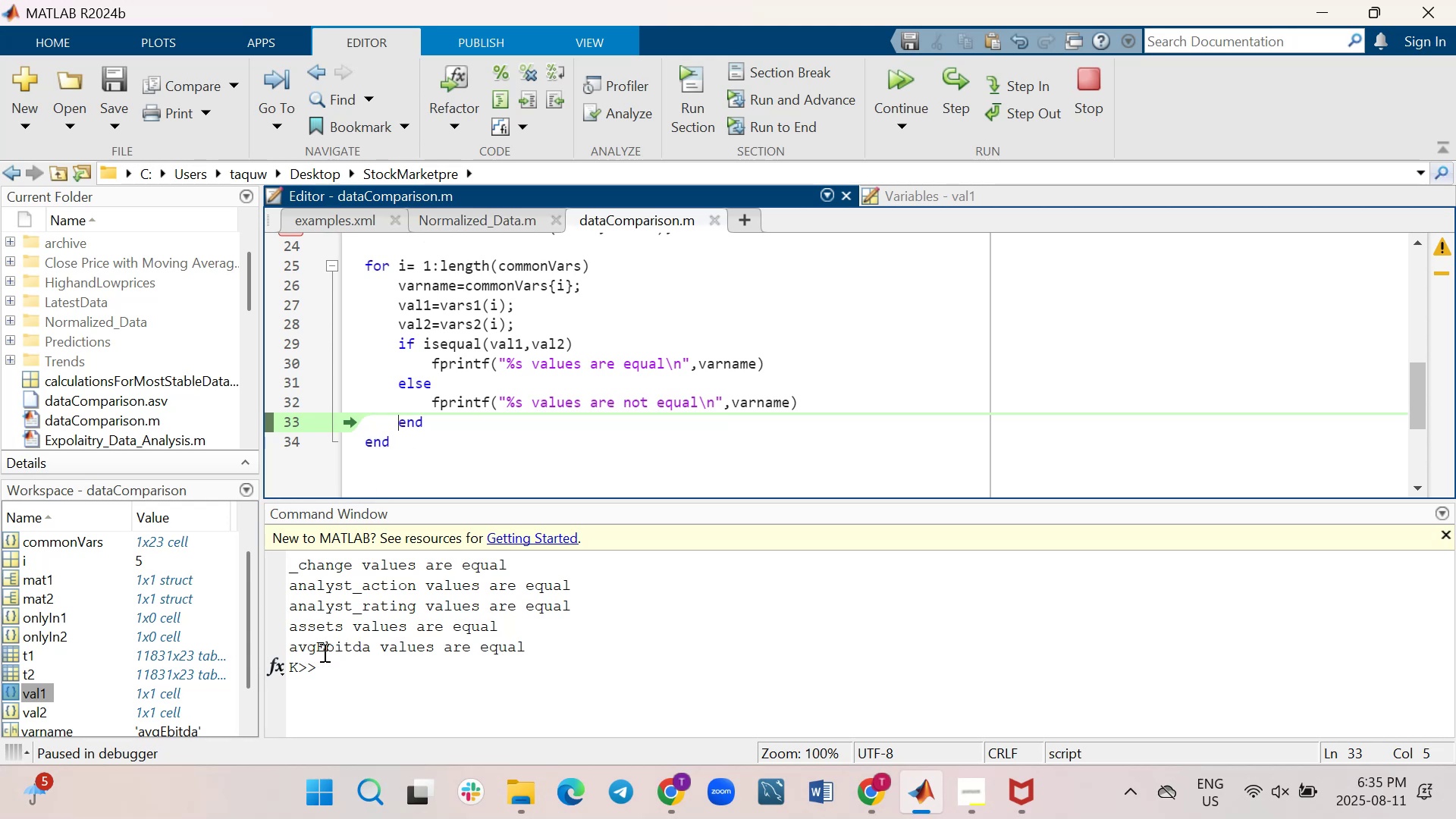 
wait(8.26)
 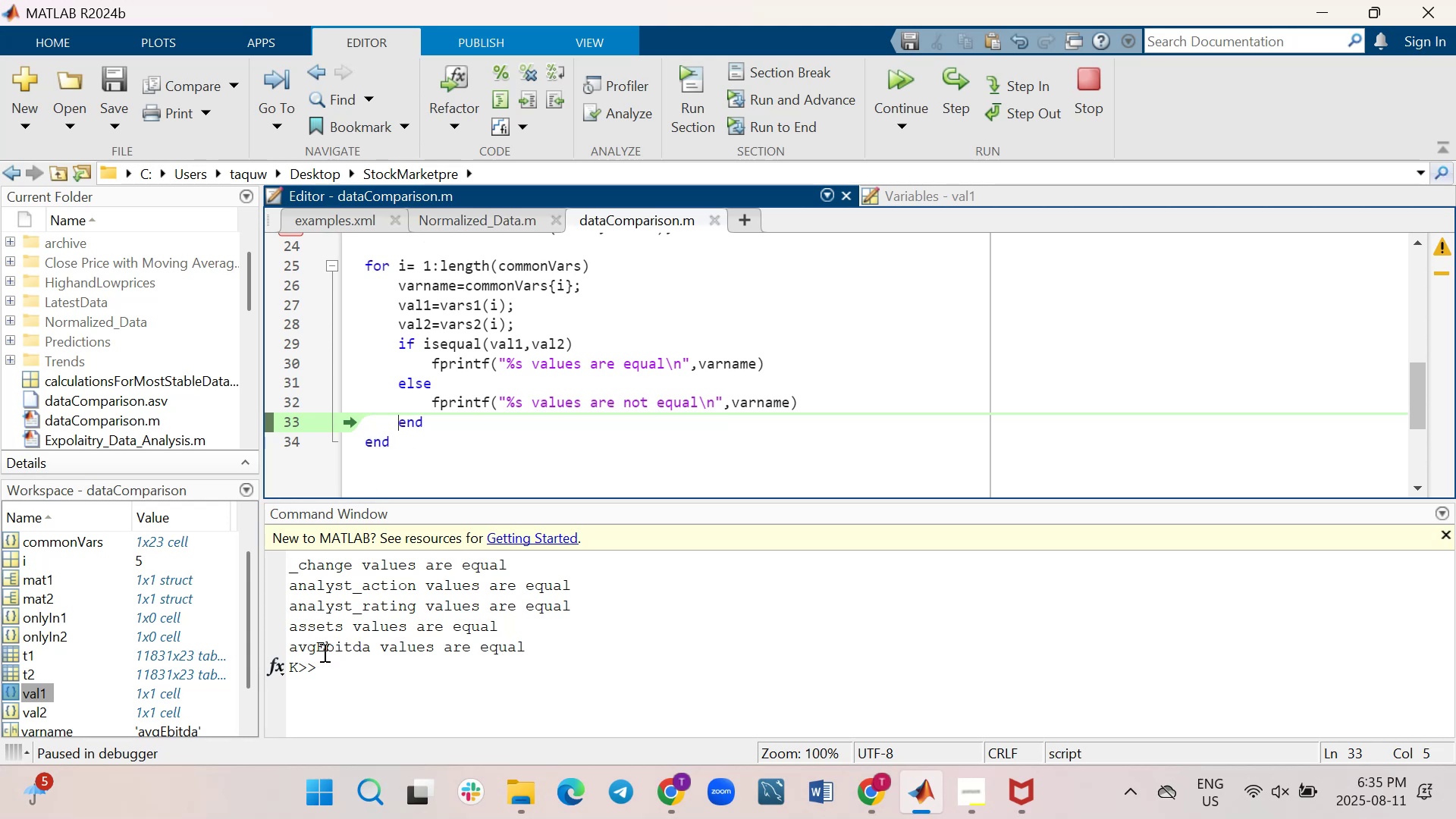 
left_click([959, 83])
 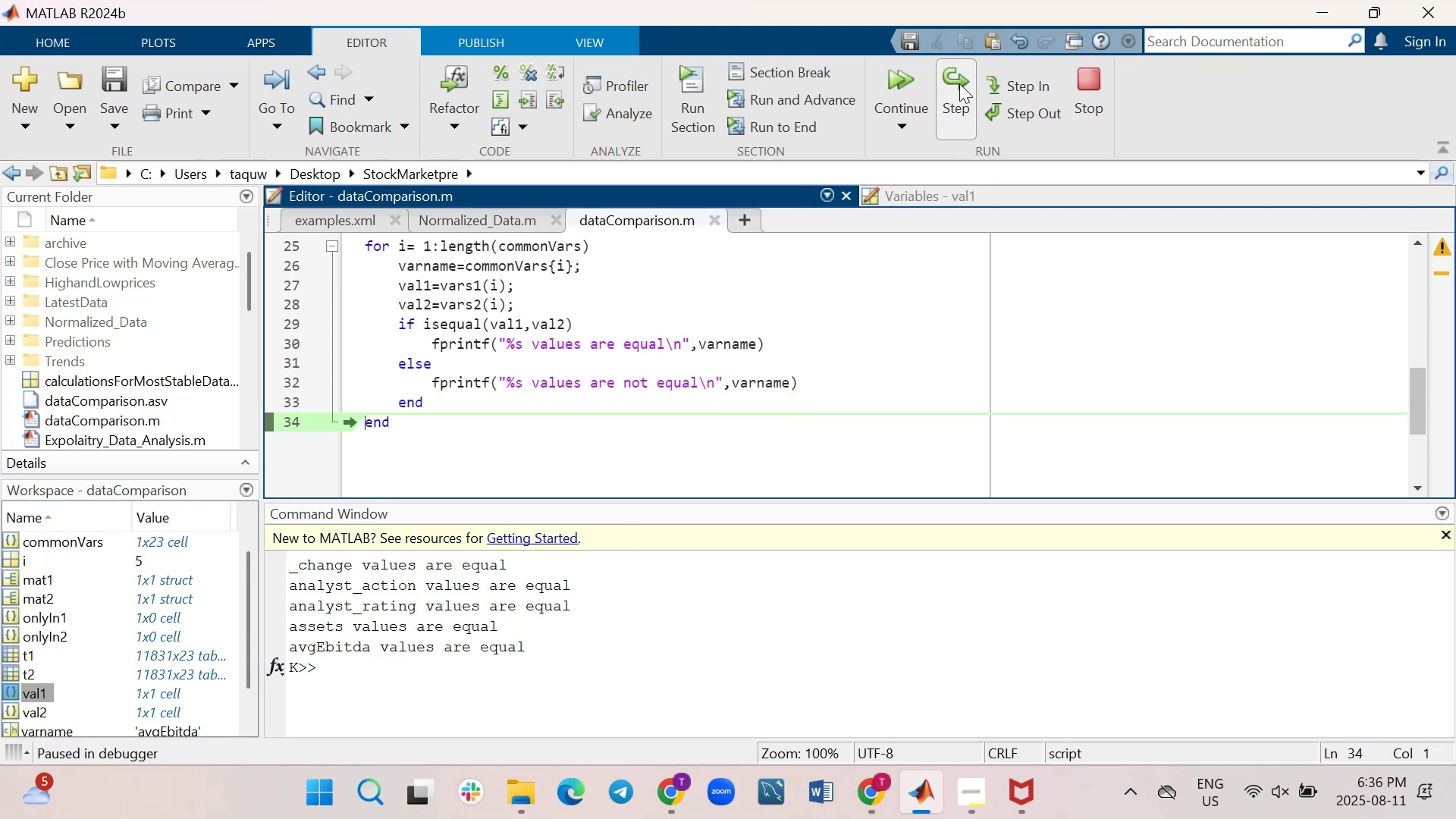 
left_click([959, 83])
 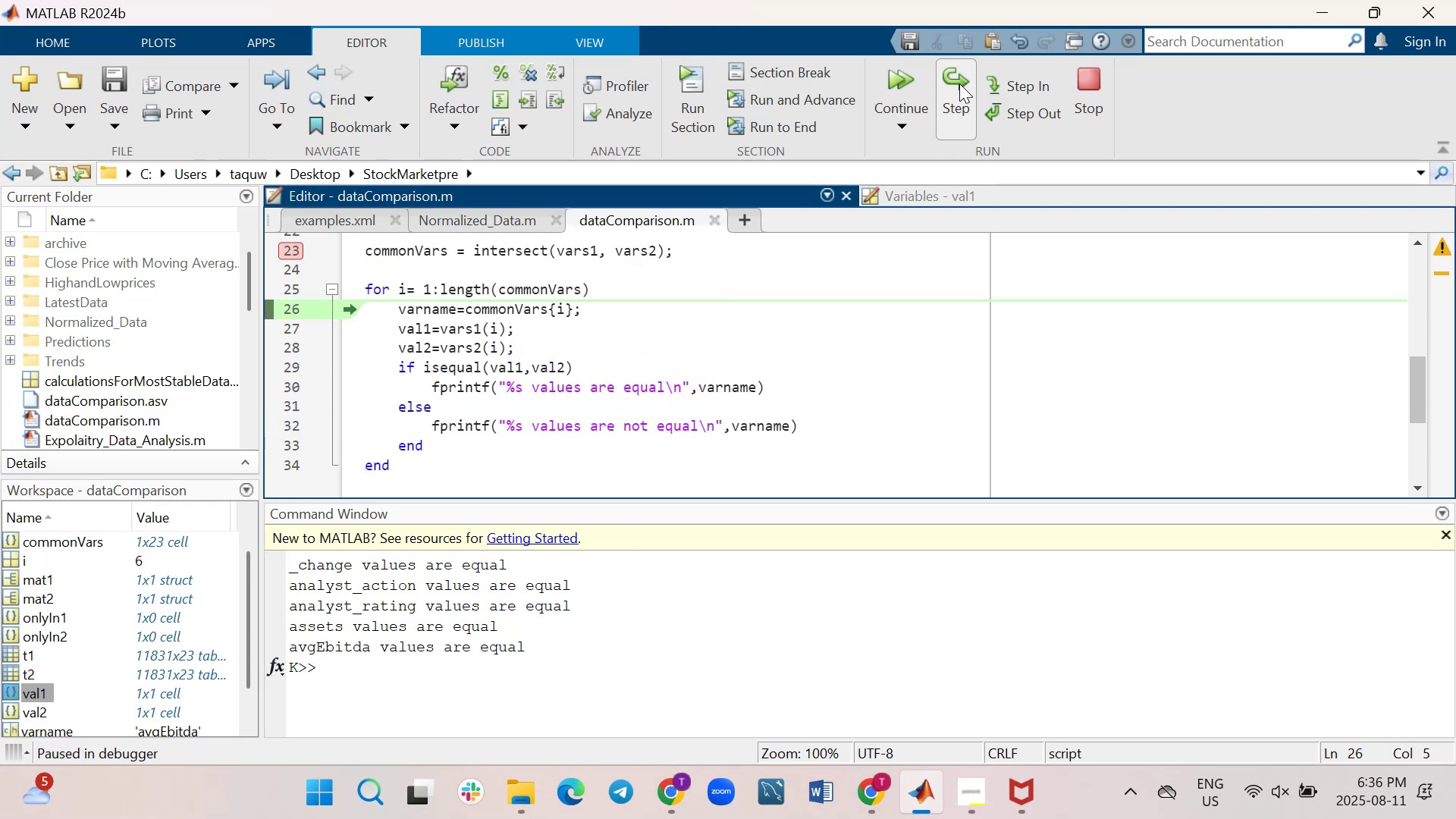 
double_click([959, 83])
 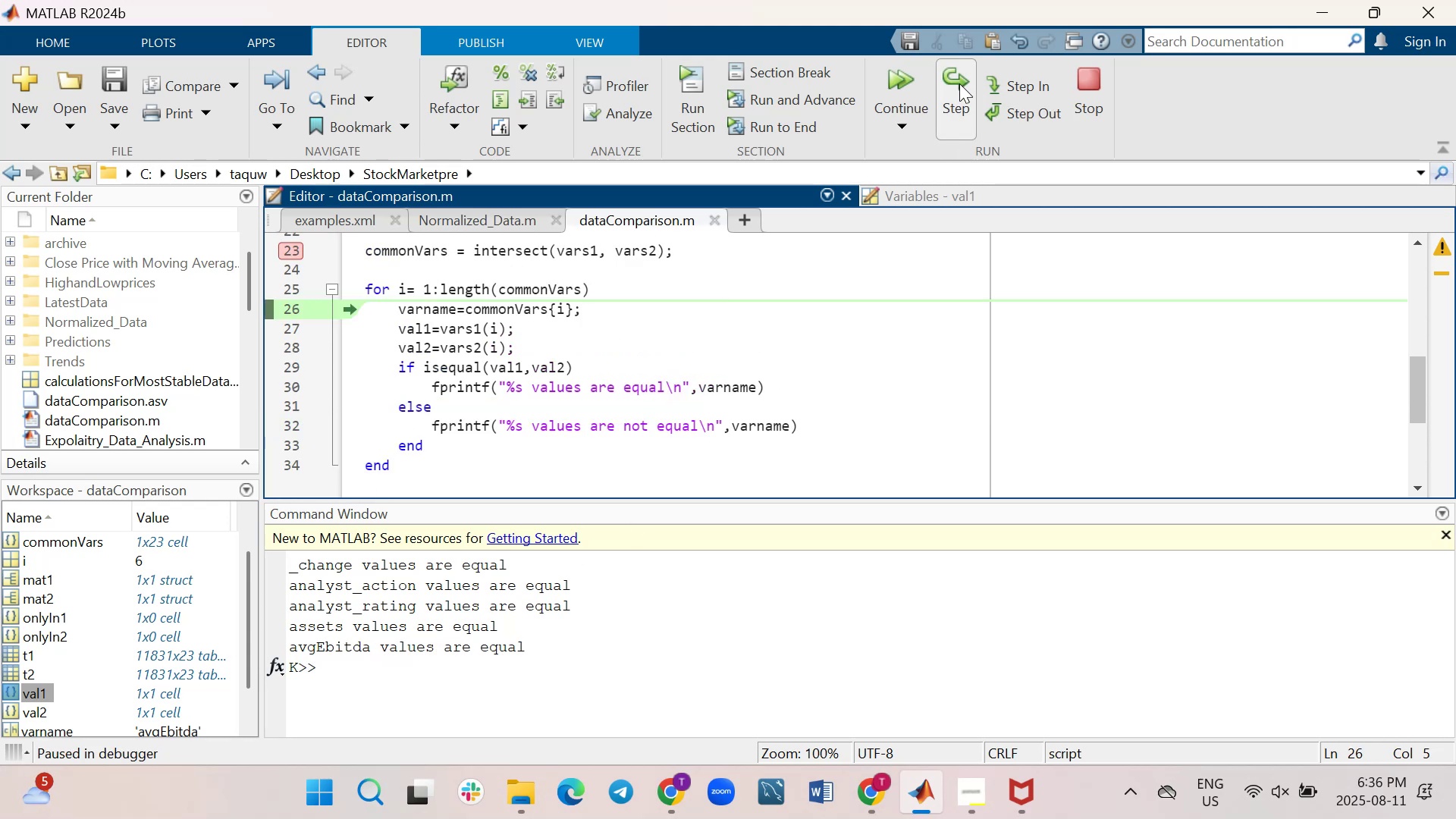 
triple_click([959, 83])
 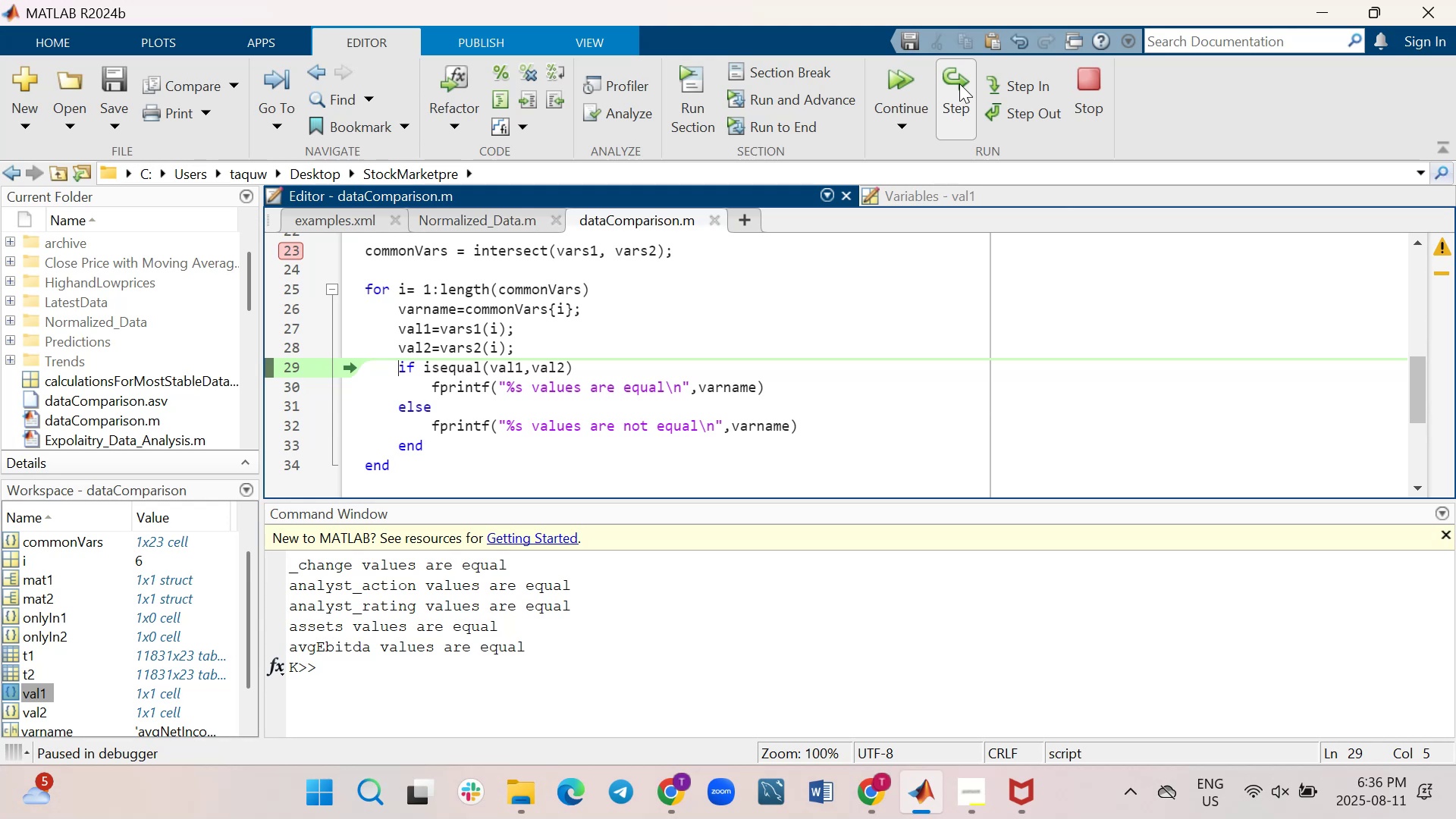 
left_click([959, 83])
 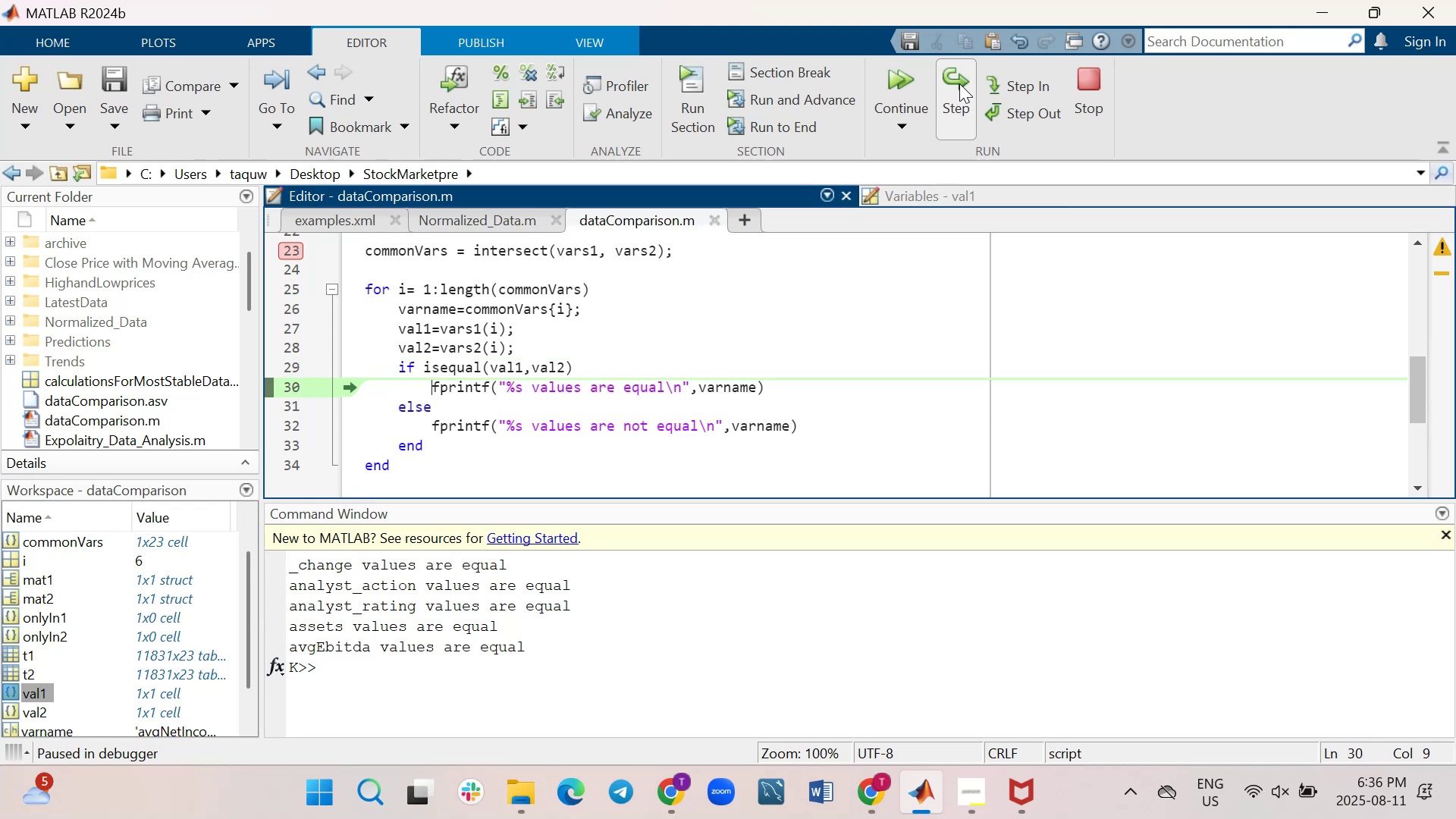 
left_click([959, 83])
 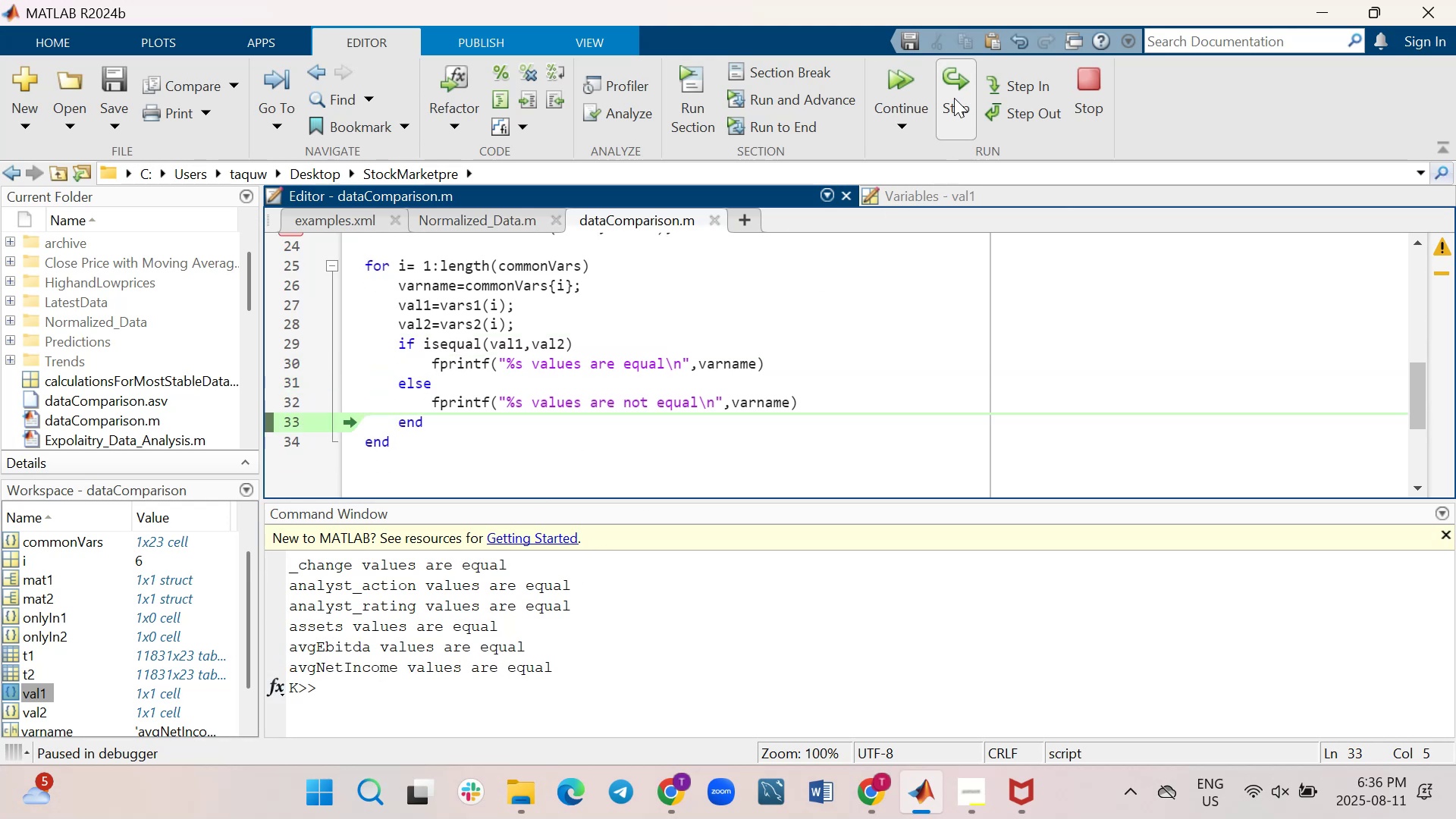 
wait(6.7)
 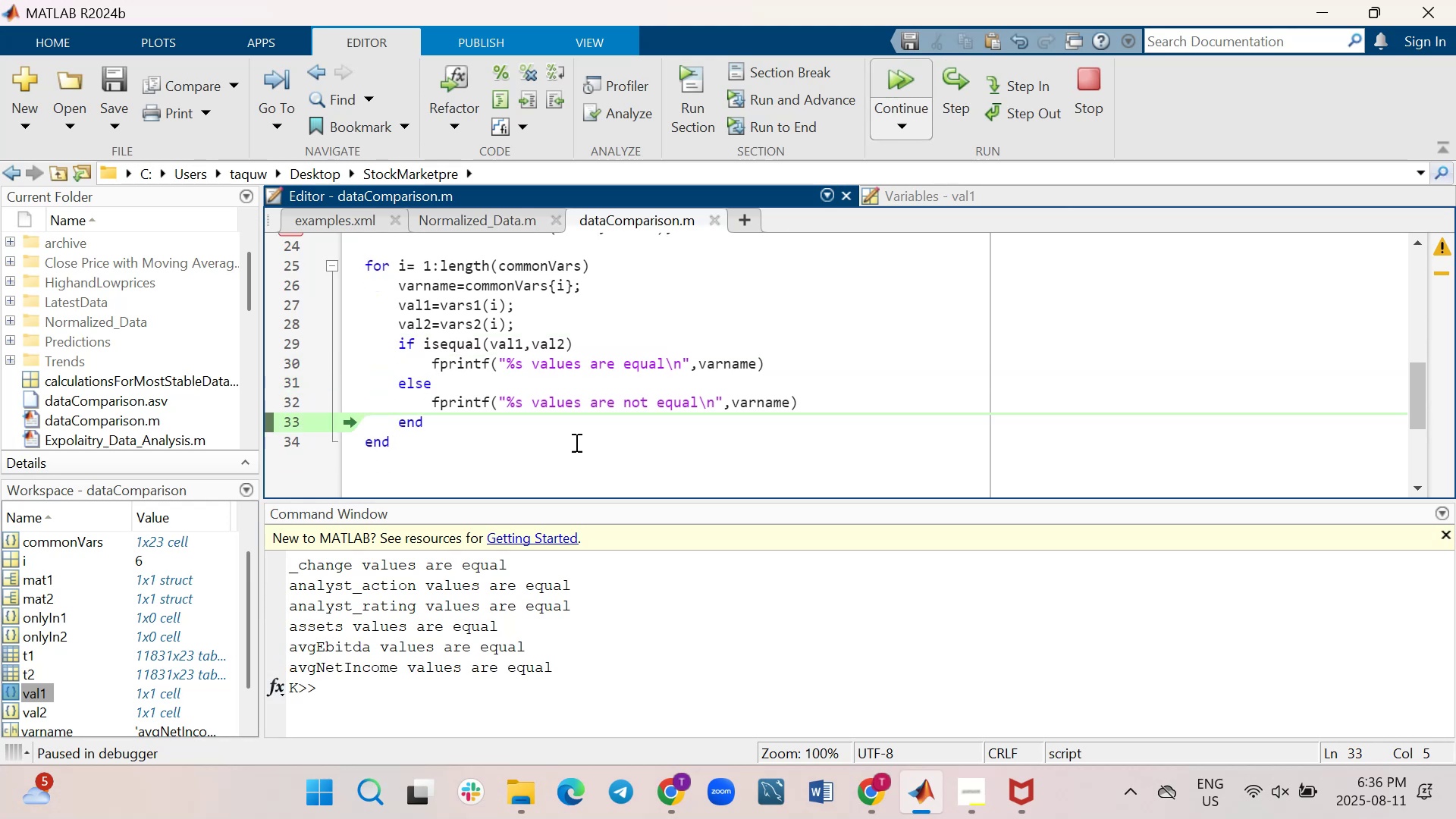 
left_click([955, 83])
 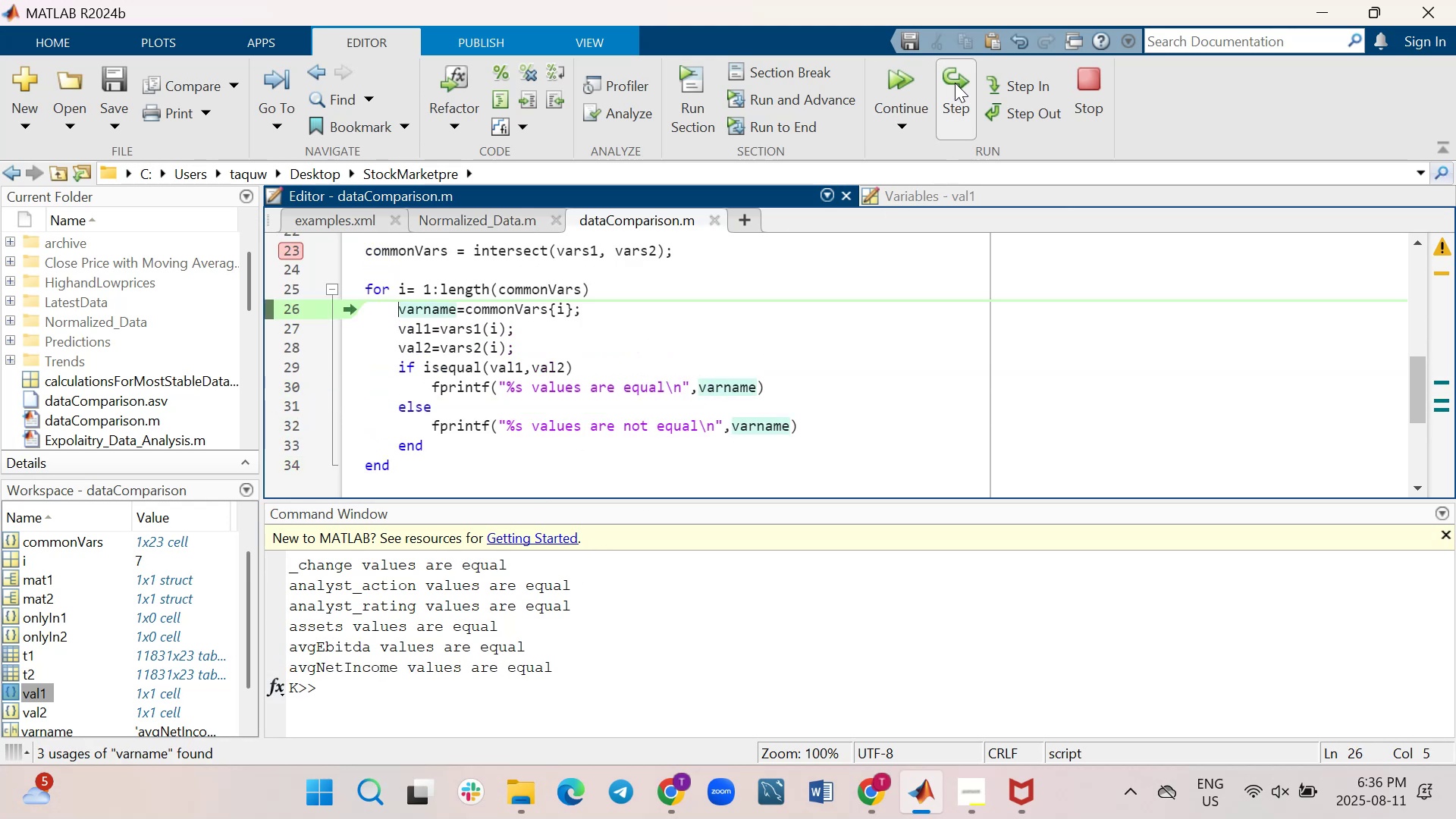 
double_click([955, 83])
 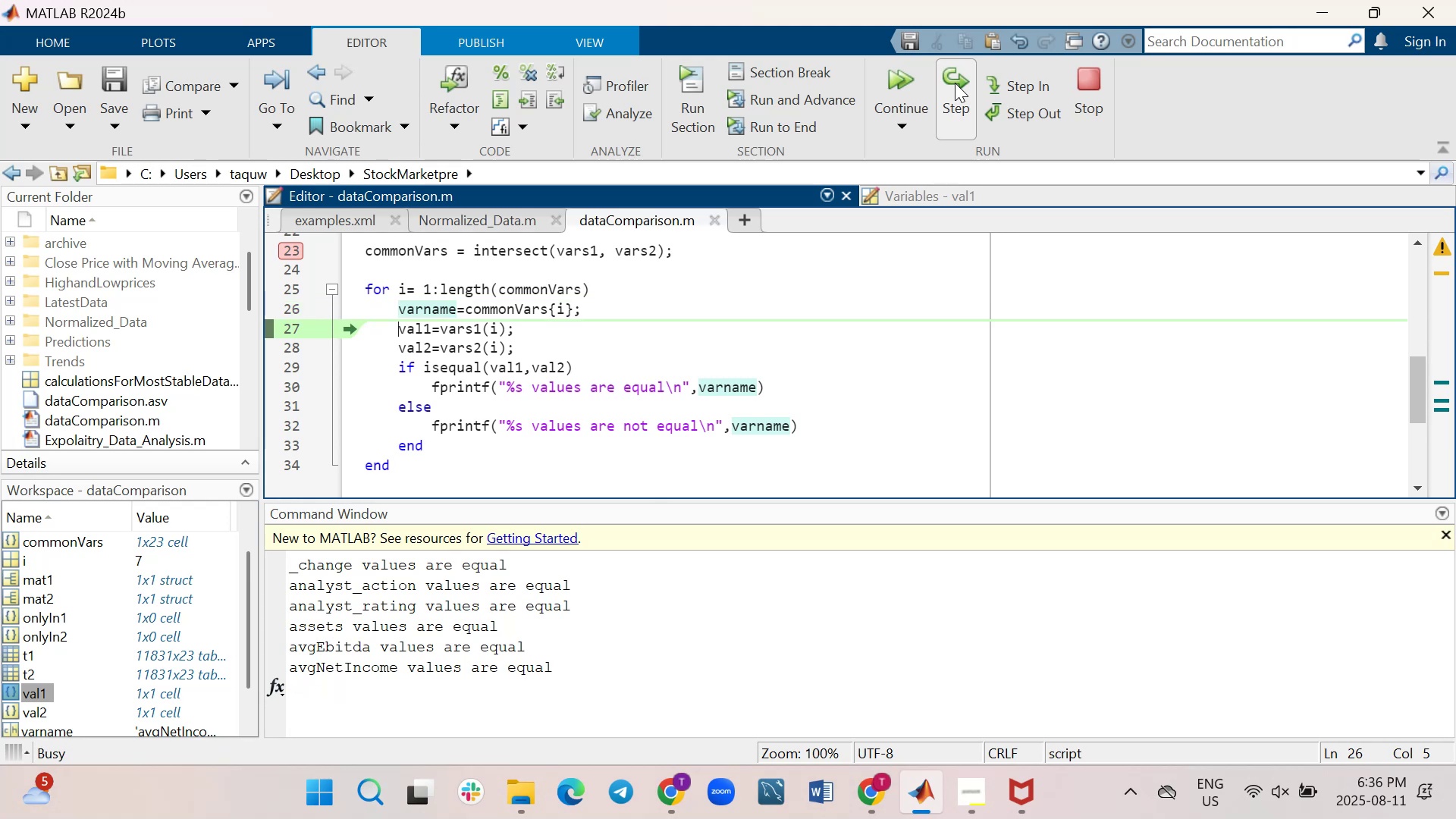 
triple_click([955, 83])
 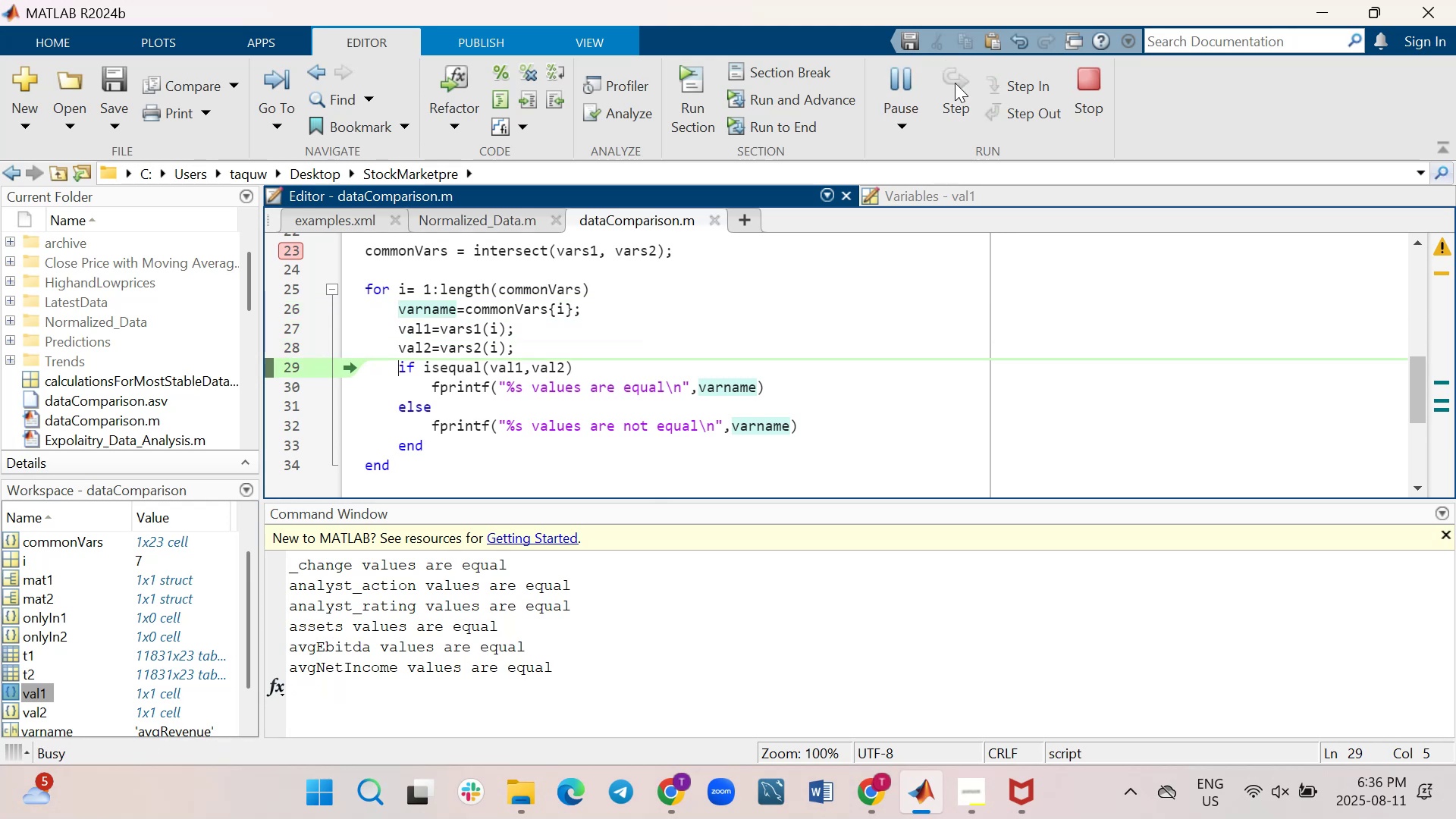 
left_click([955, 83])
 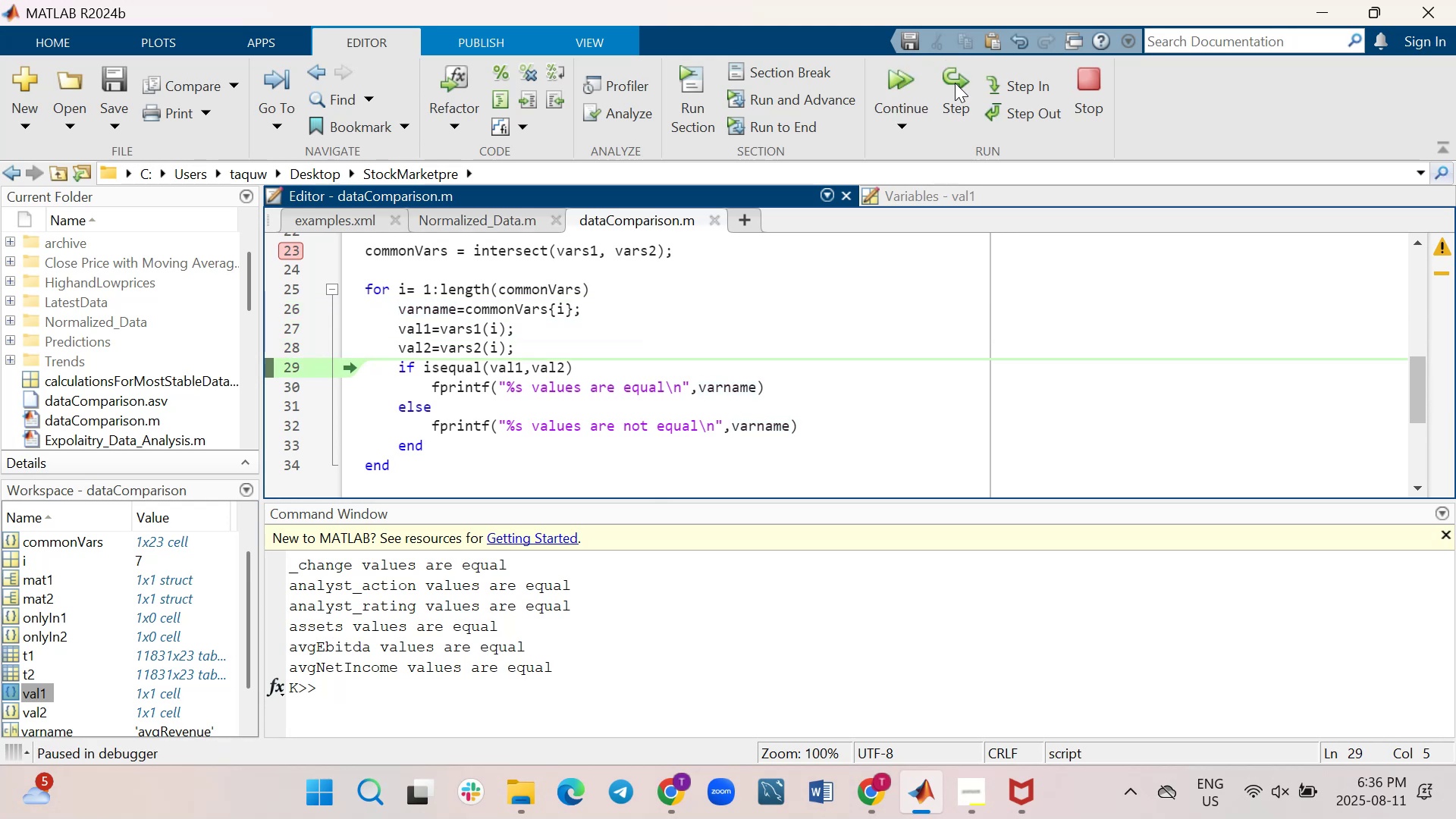 
left_click([955, 83])
 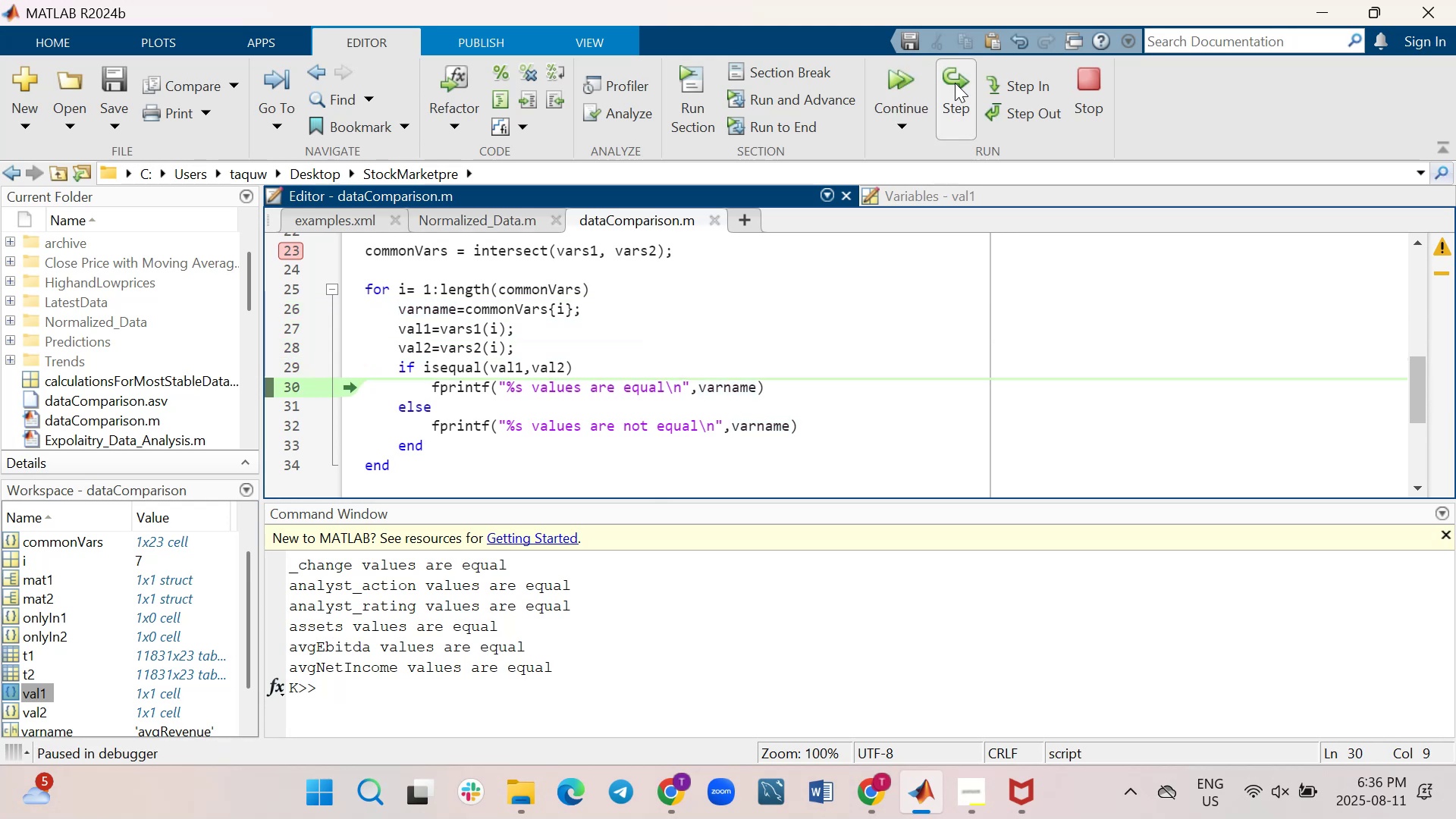 
left_click([955, 83])
 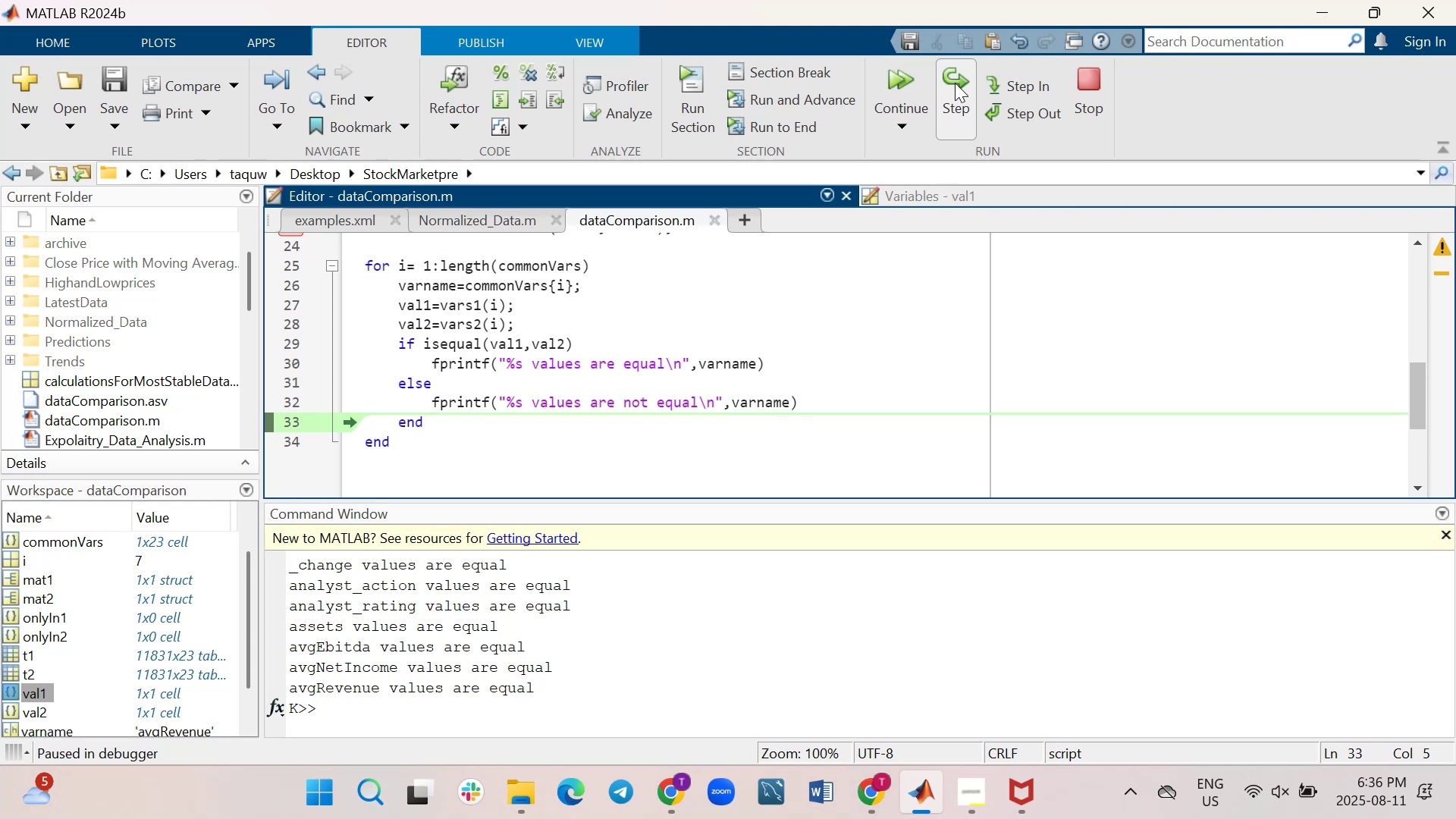 
wait(25.71)
 